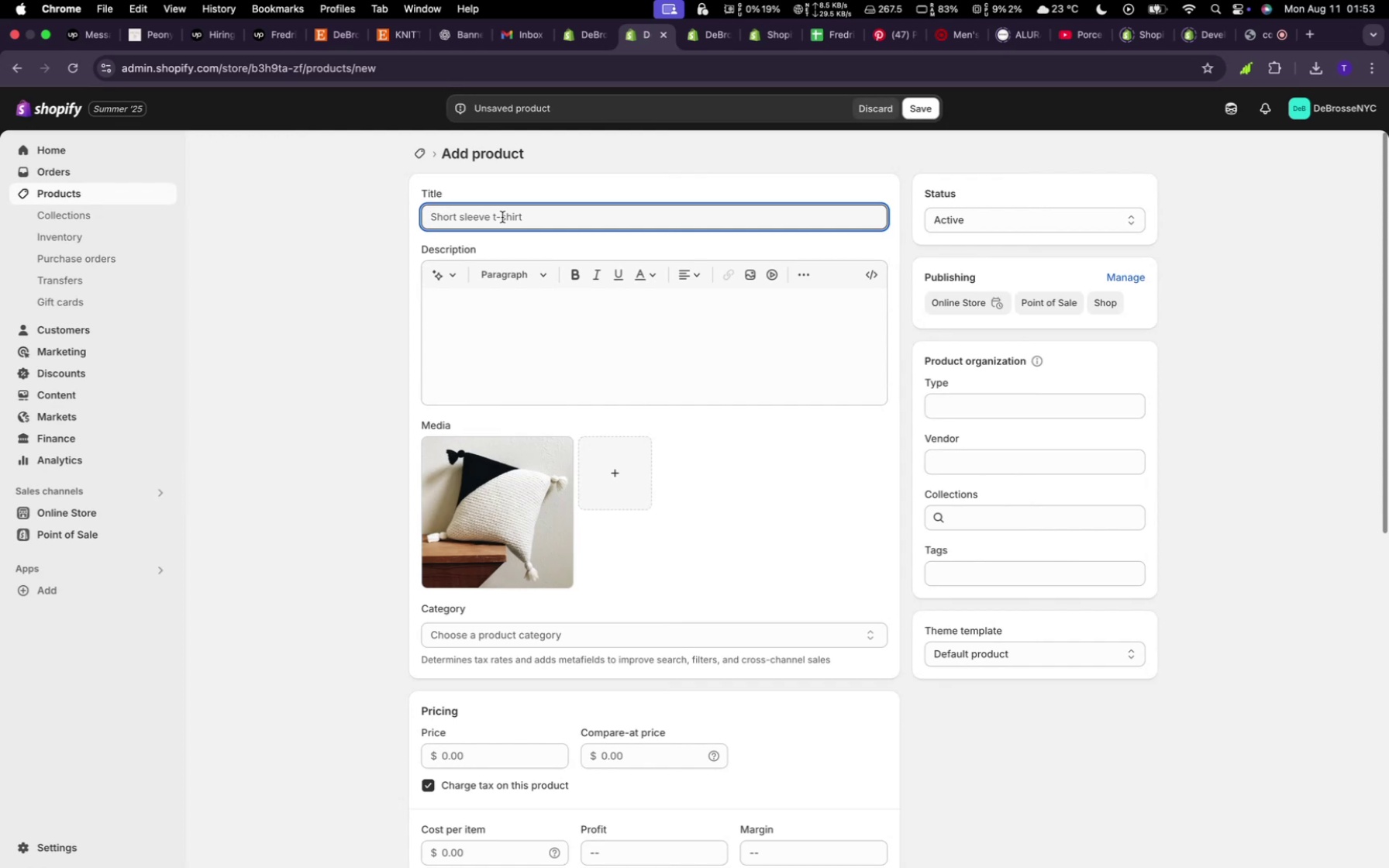 
type(Alaldin)
 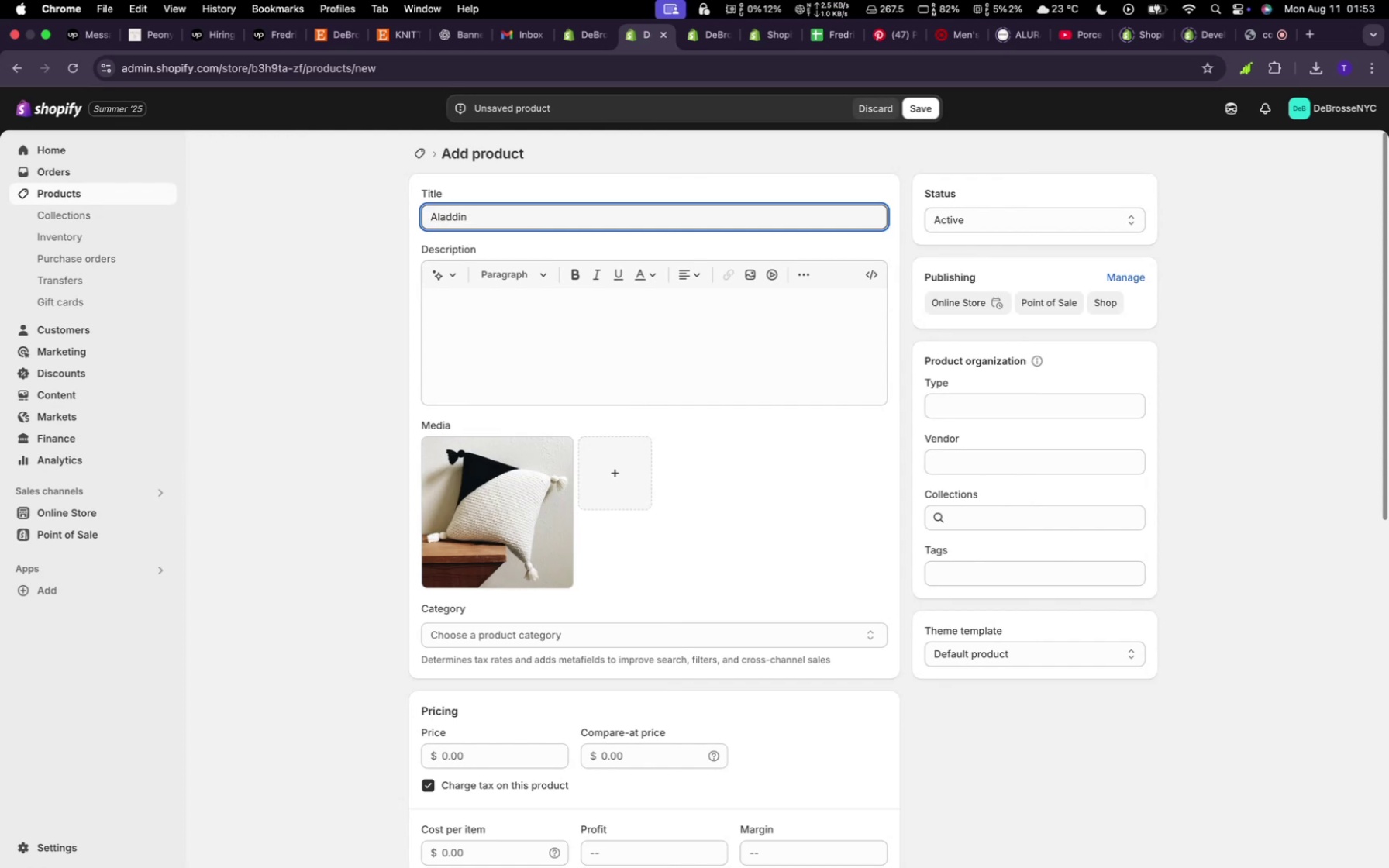 
wait(5.55)
 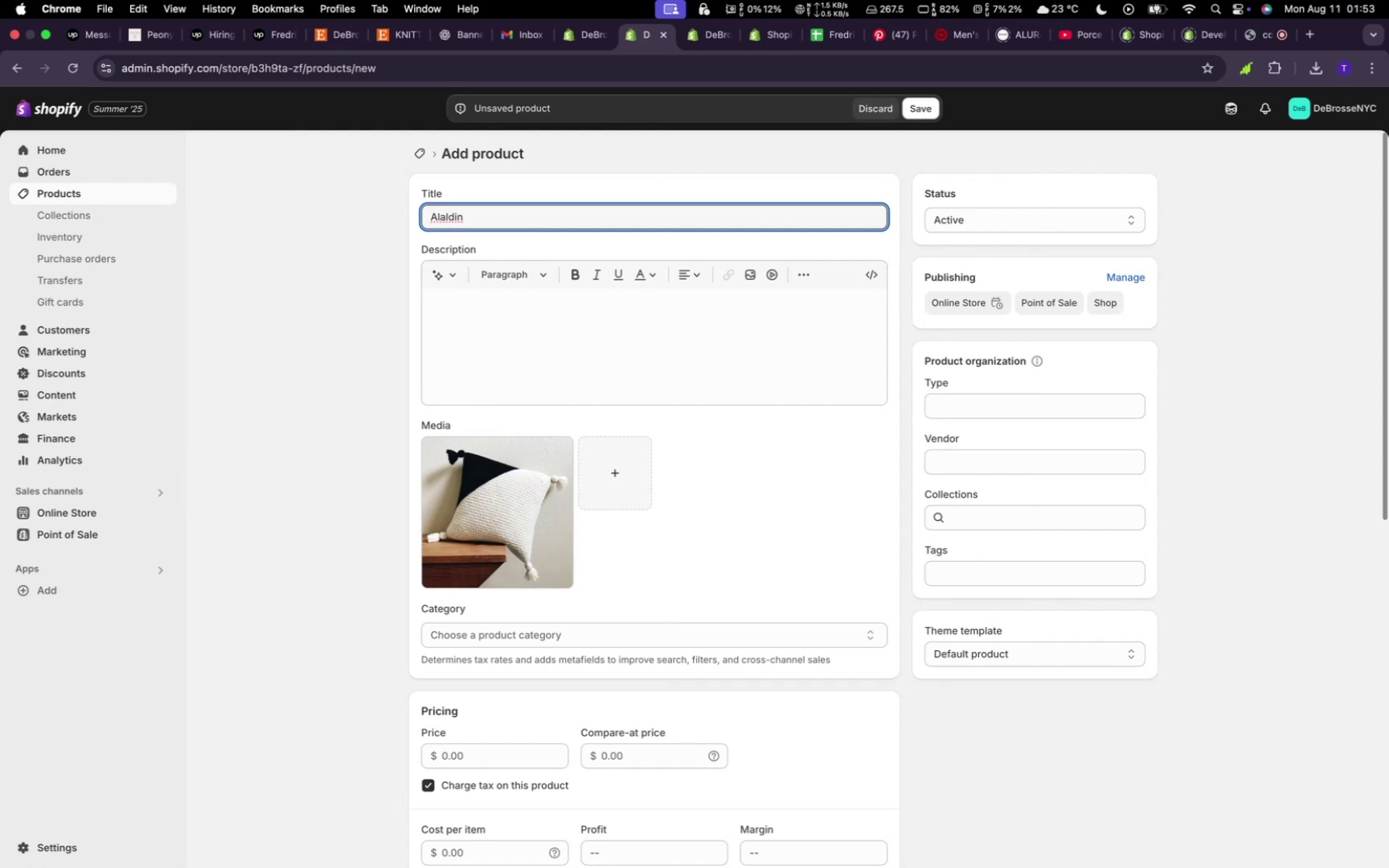 
type(Pillow)
 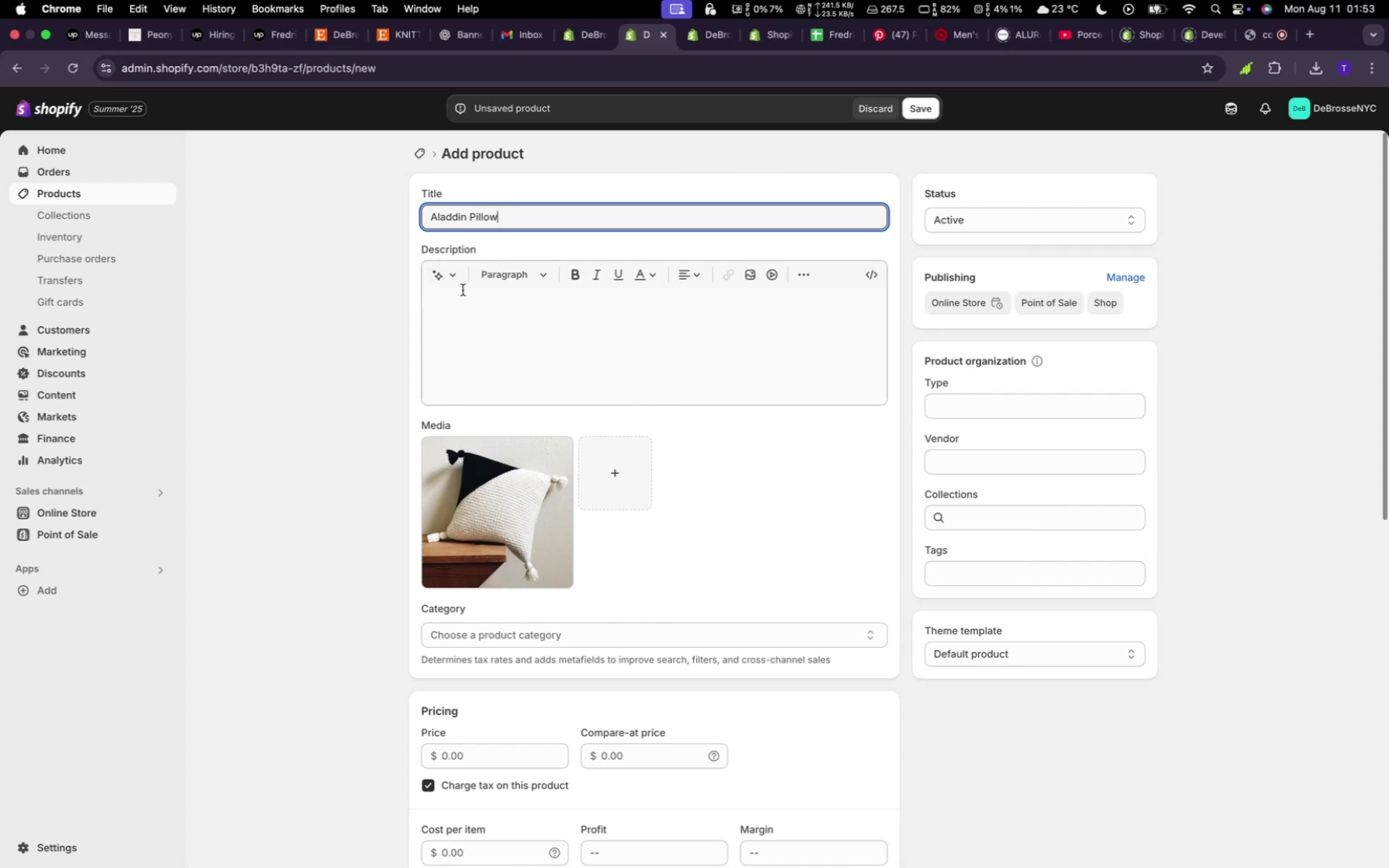 
left_click([460, 286])
 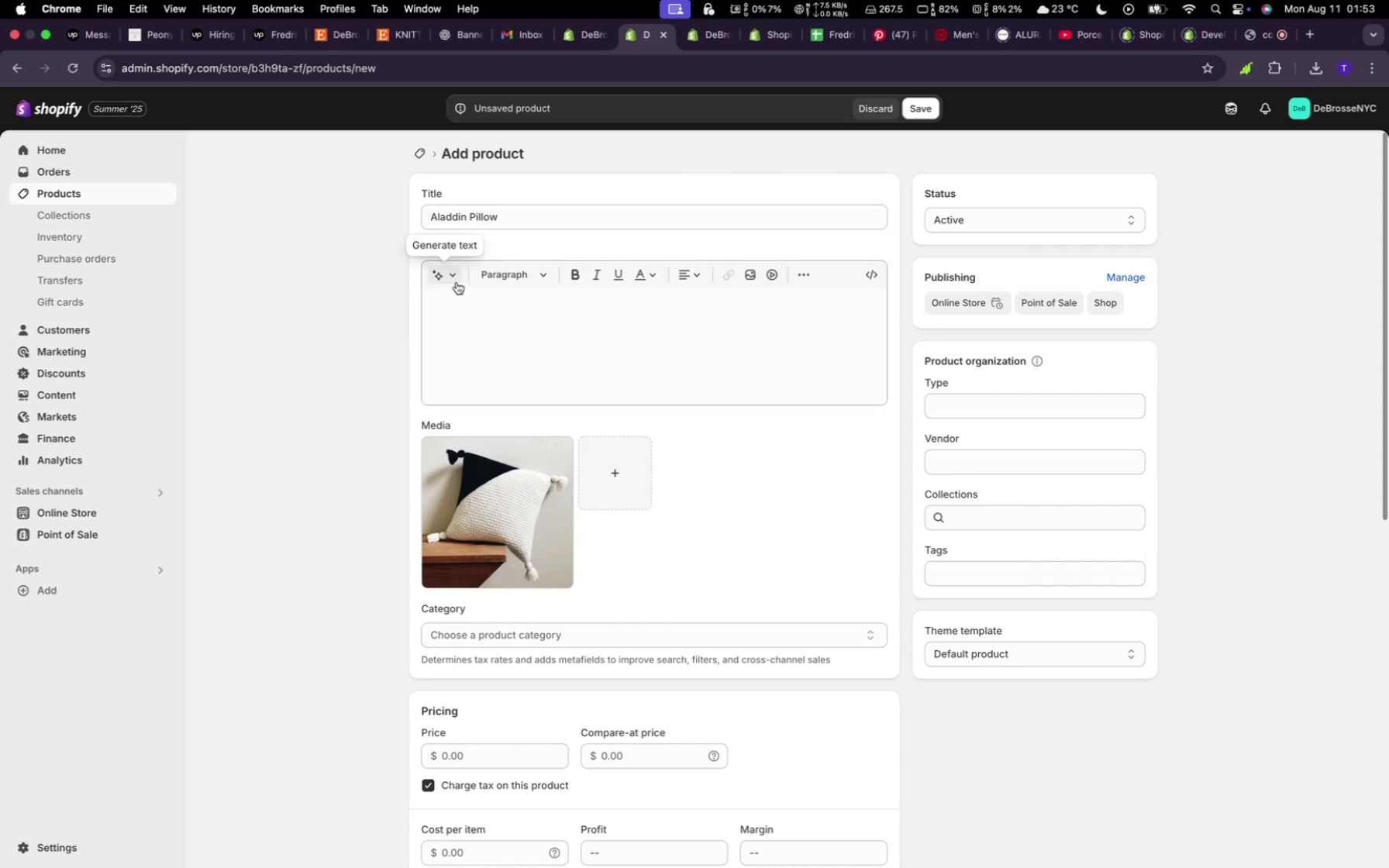 
left_click([448, 278])
 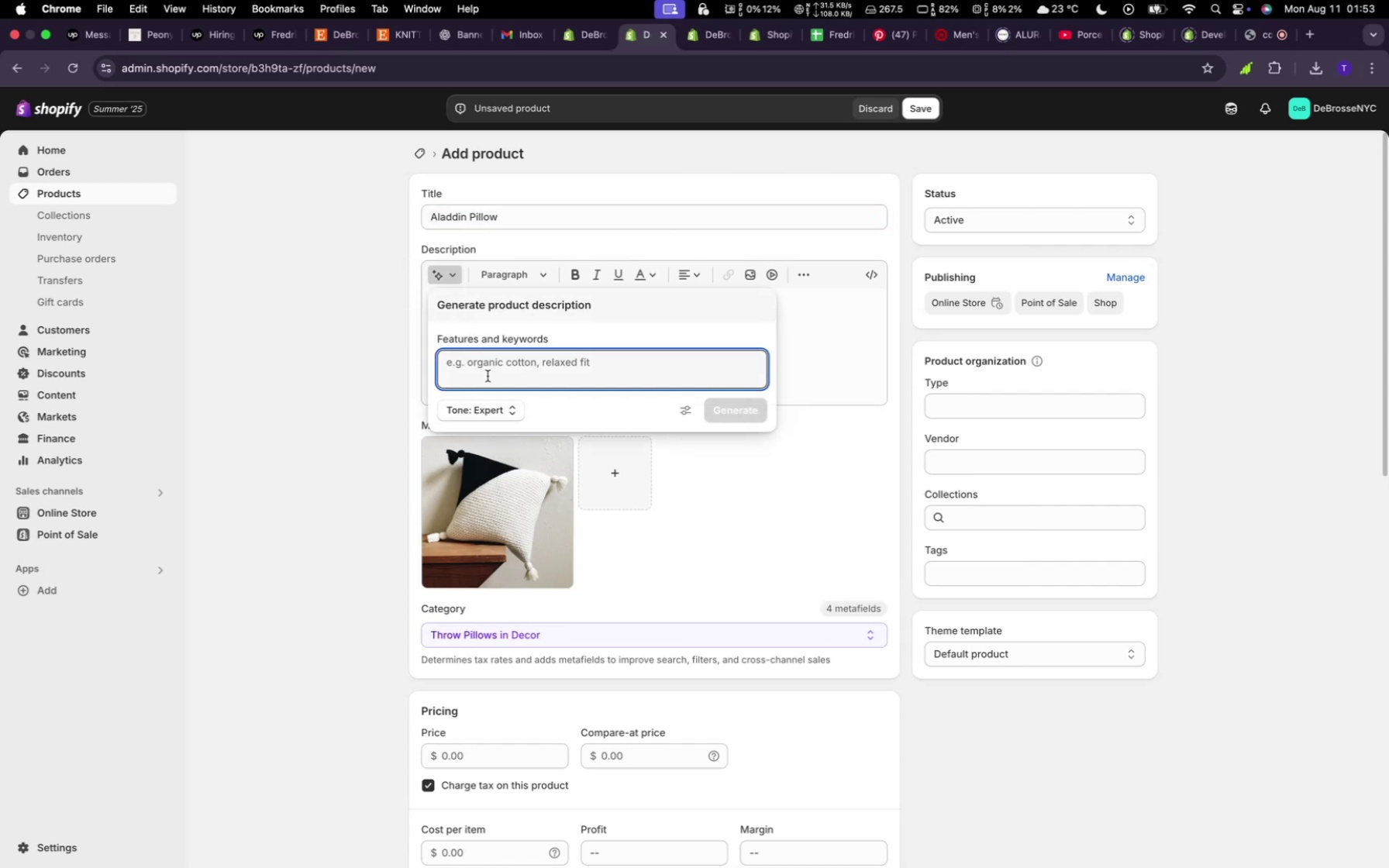 
type(random)
 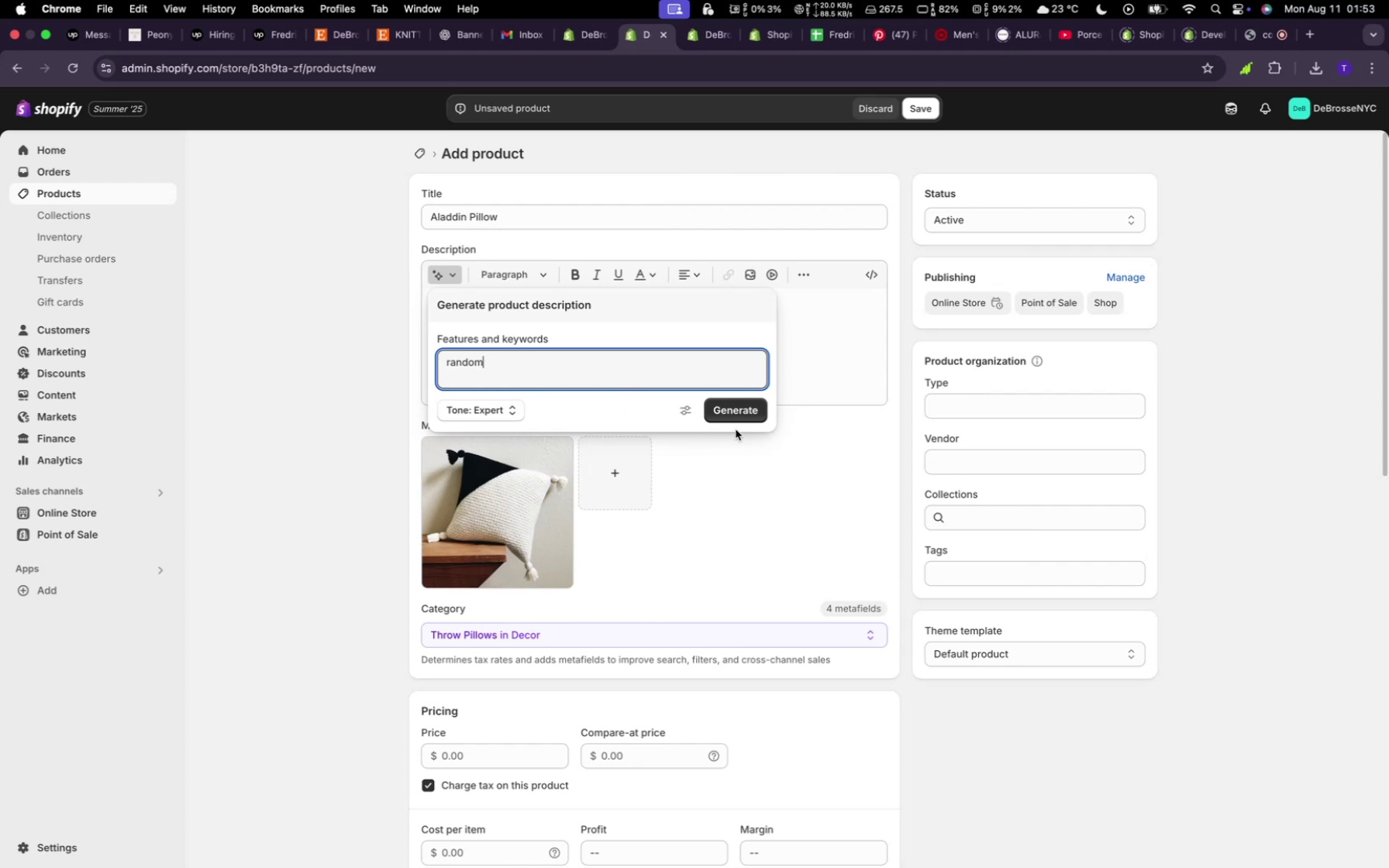 
left_click([739, 421])
 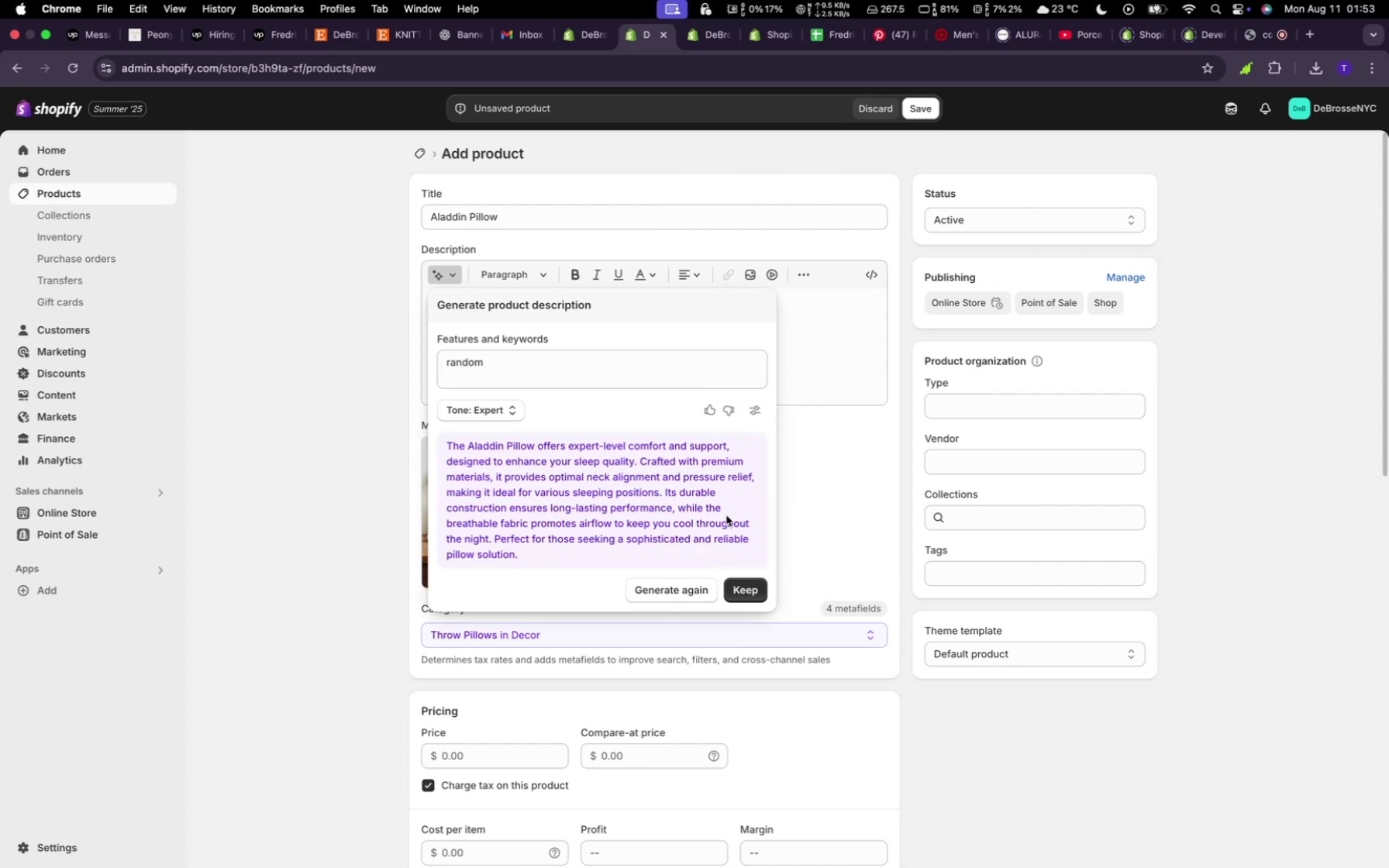 
left_click([750, 601])
 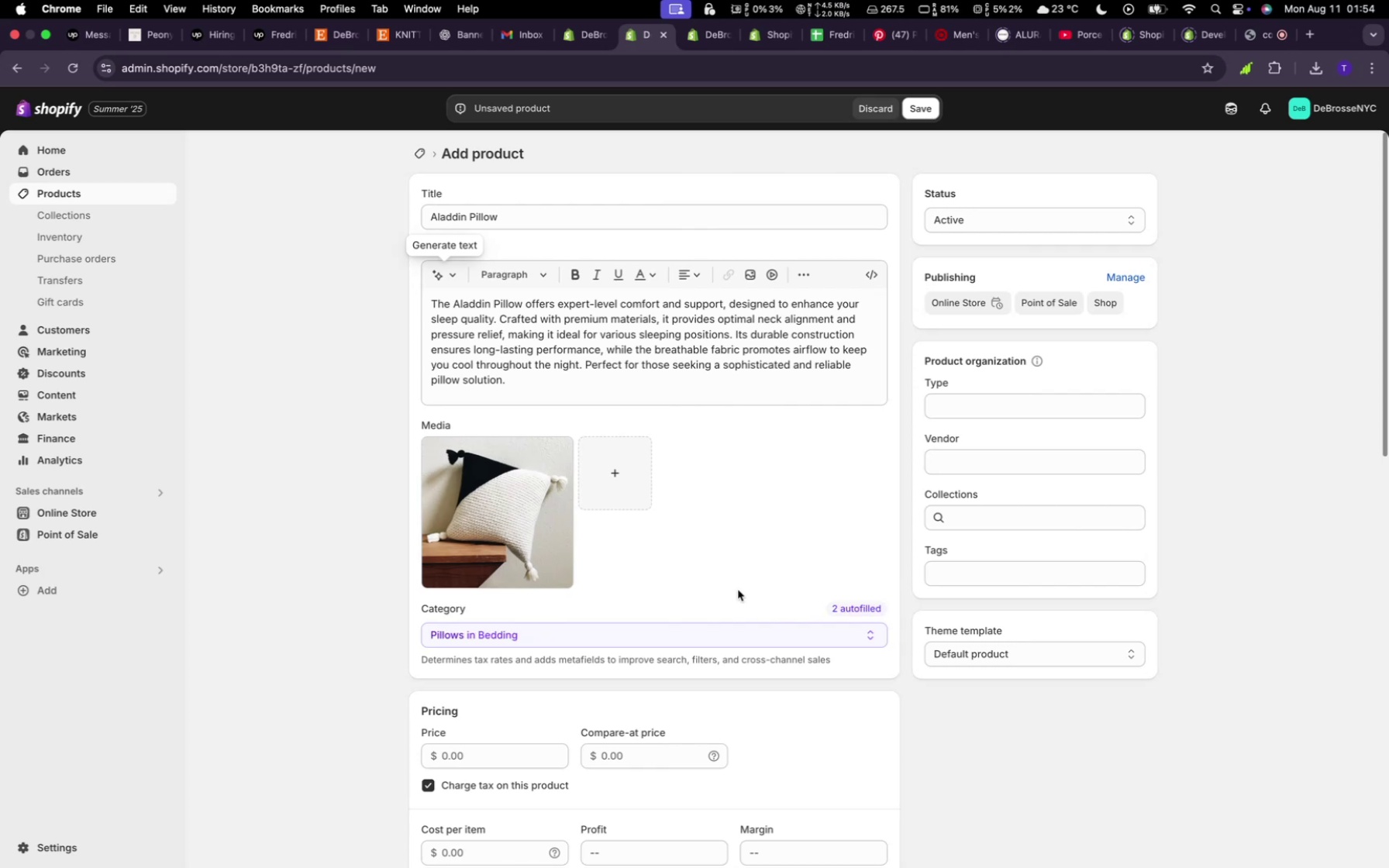 
wait(13.98)
 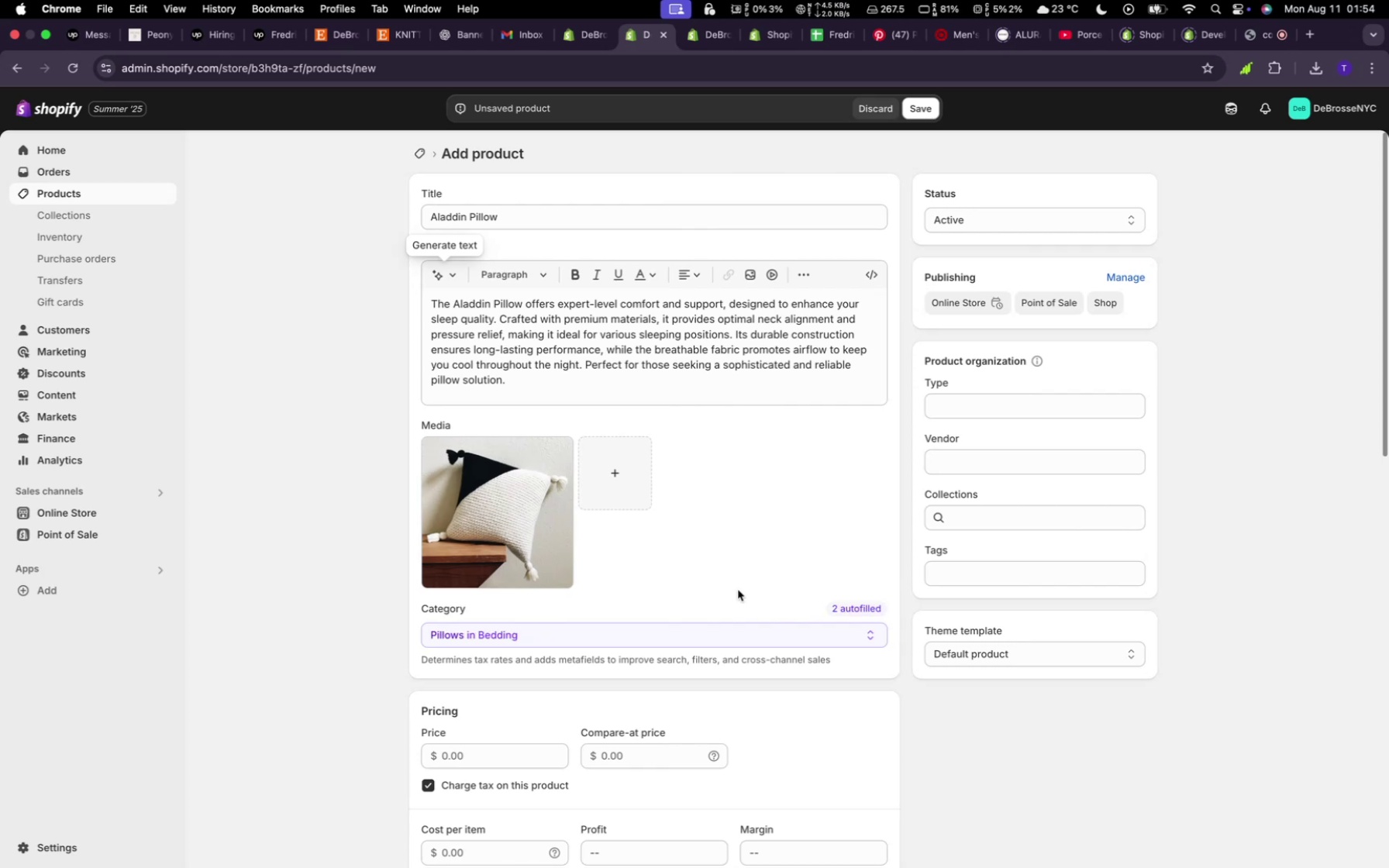 
scroll: coordinate [689, 581], scroll_direction: down, amount: 7.0
 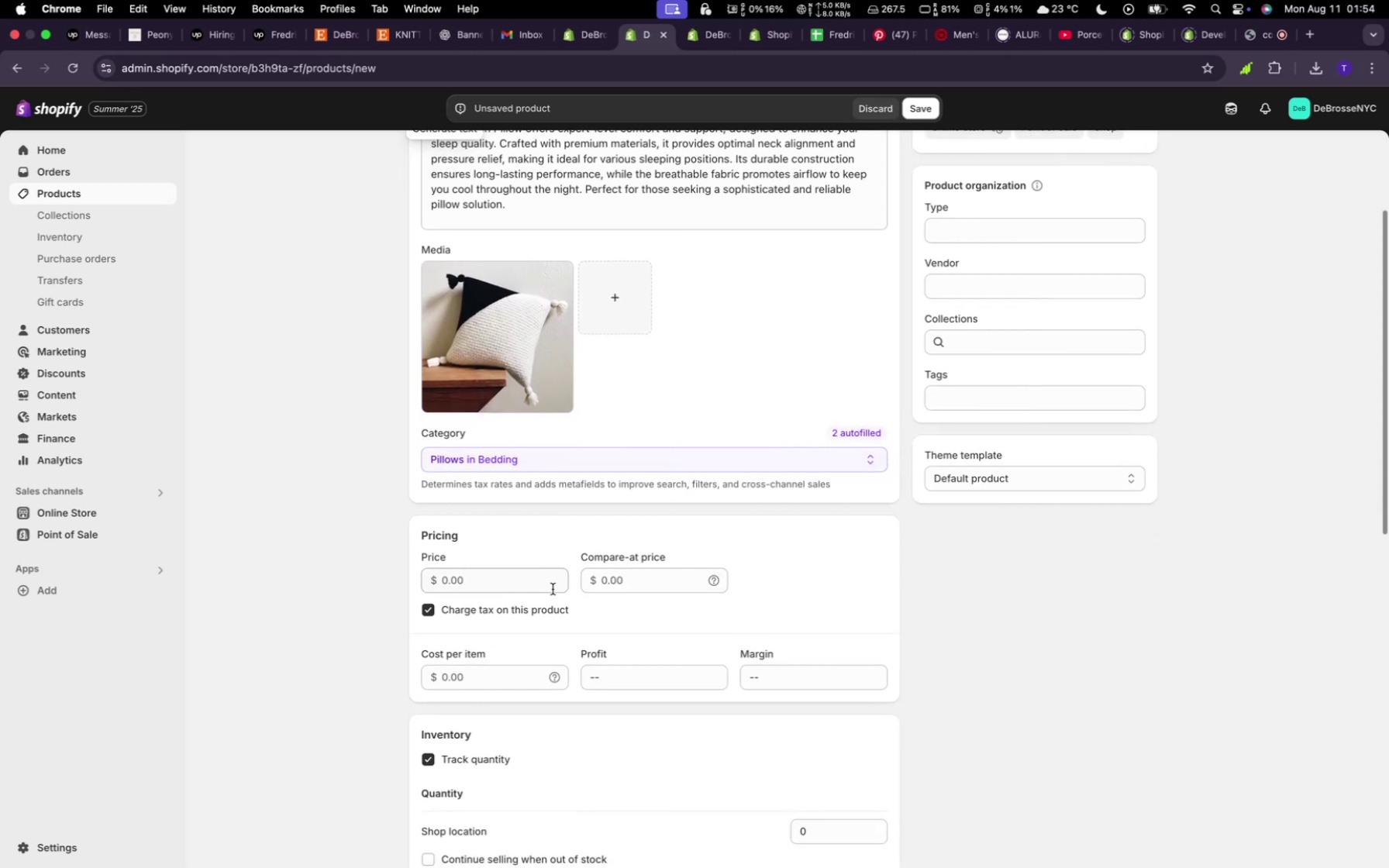 
left_click([552, 588])
 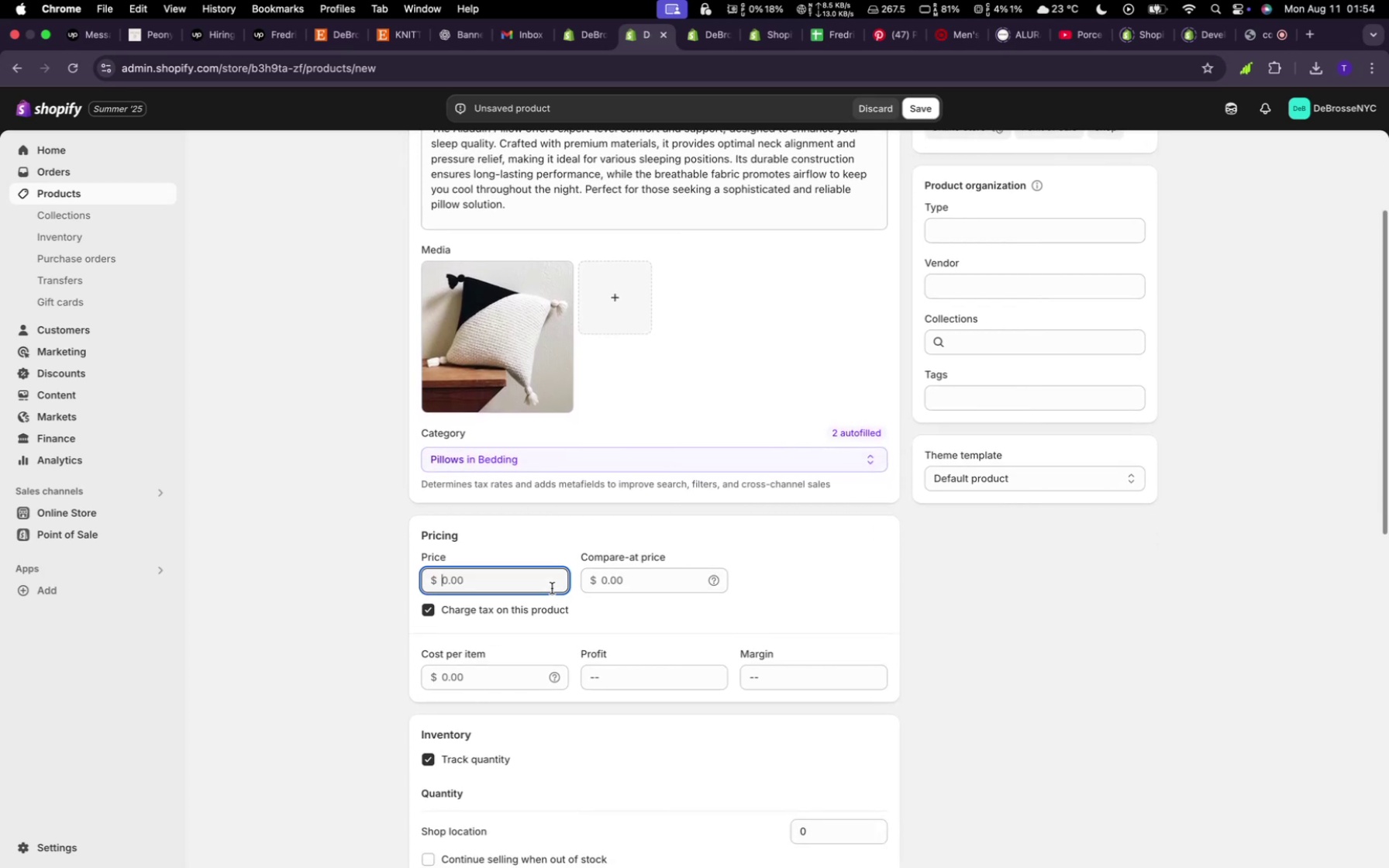 
type(30)
 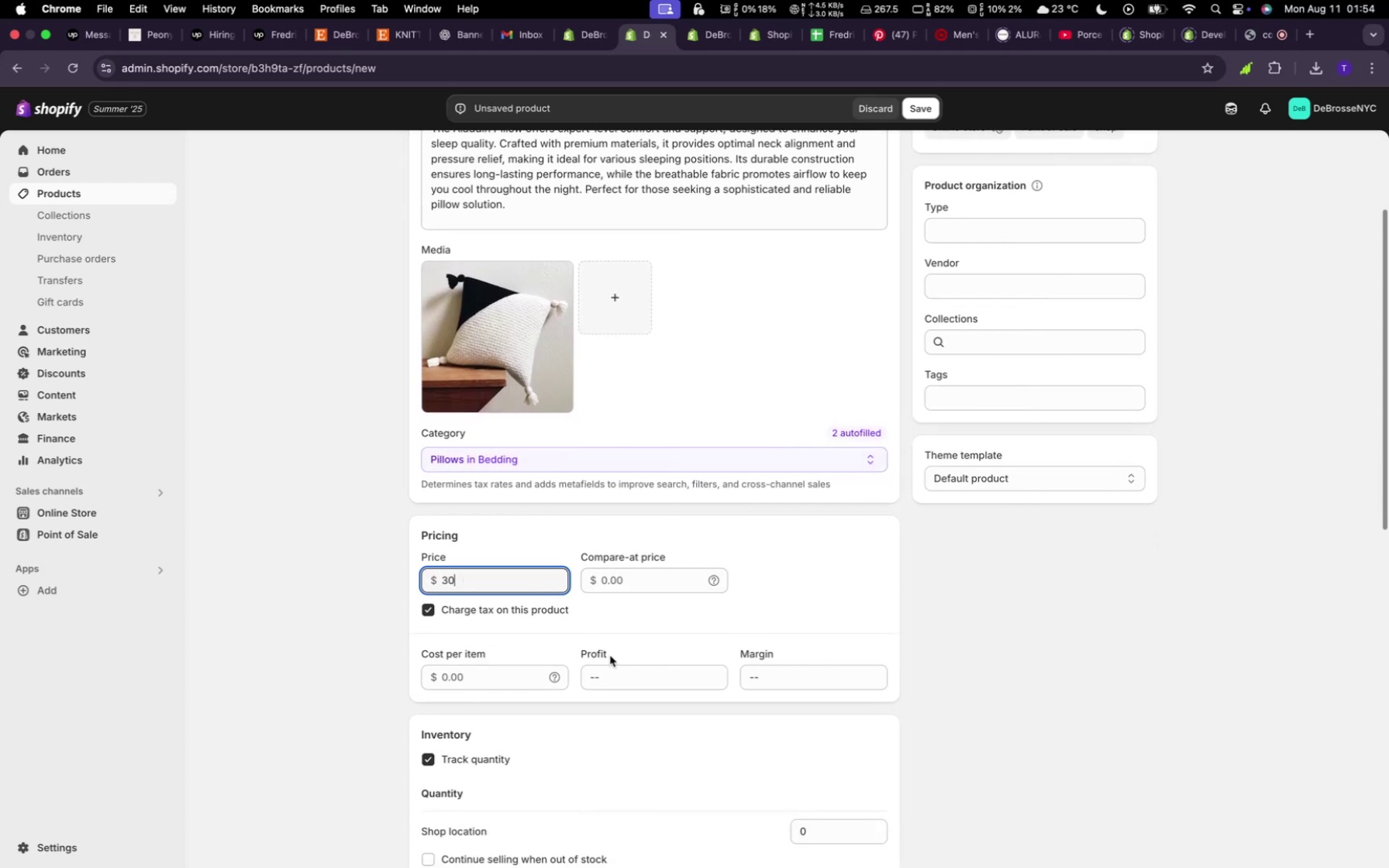 
scroll: coordinate [630, 673], scroll_direction: down, amount: 8.0
 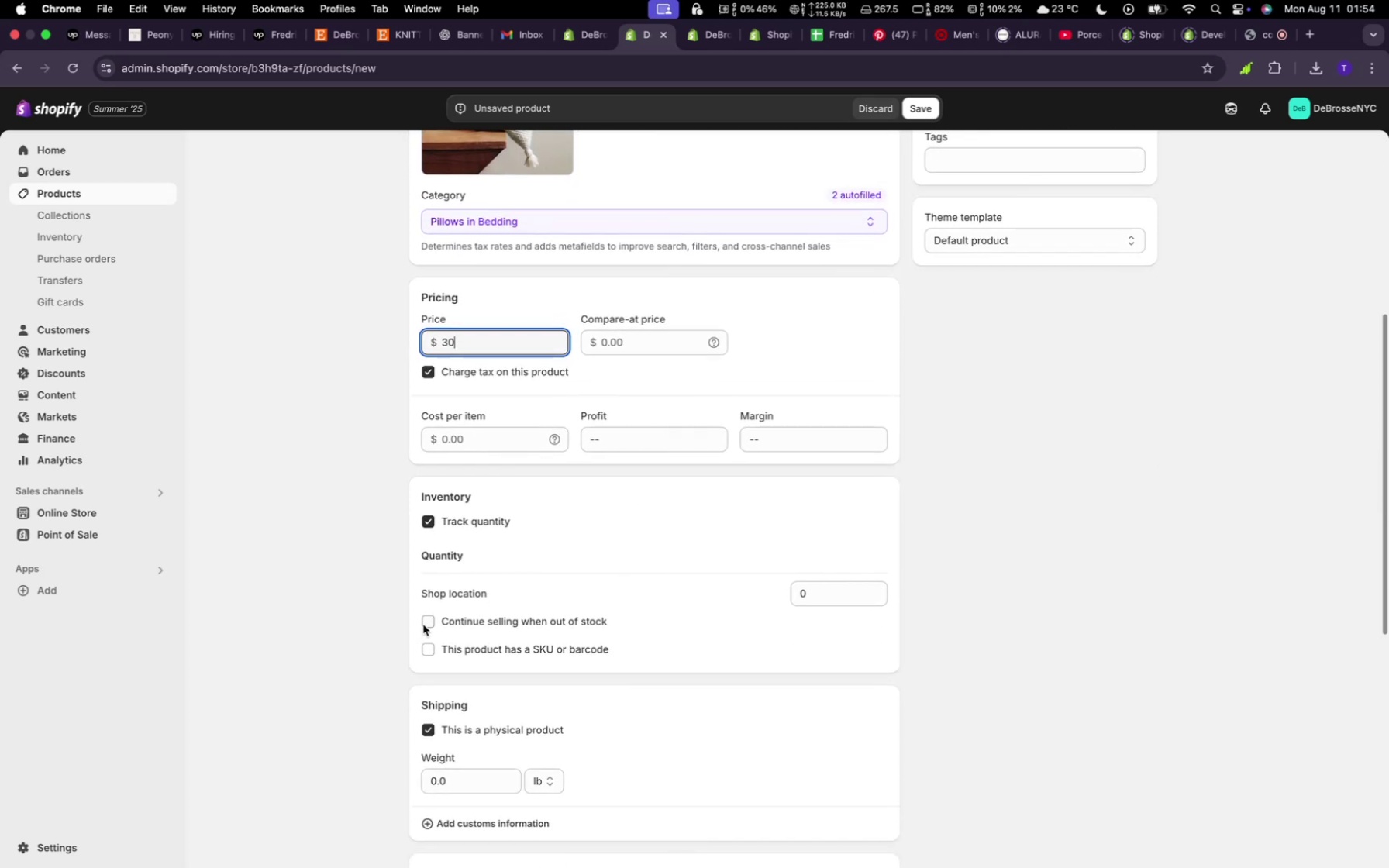 
left_click([423, 625])
 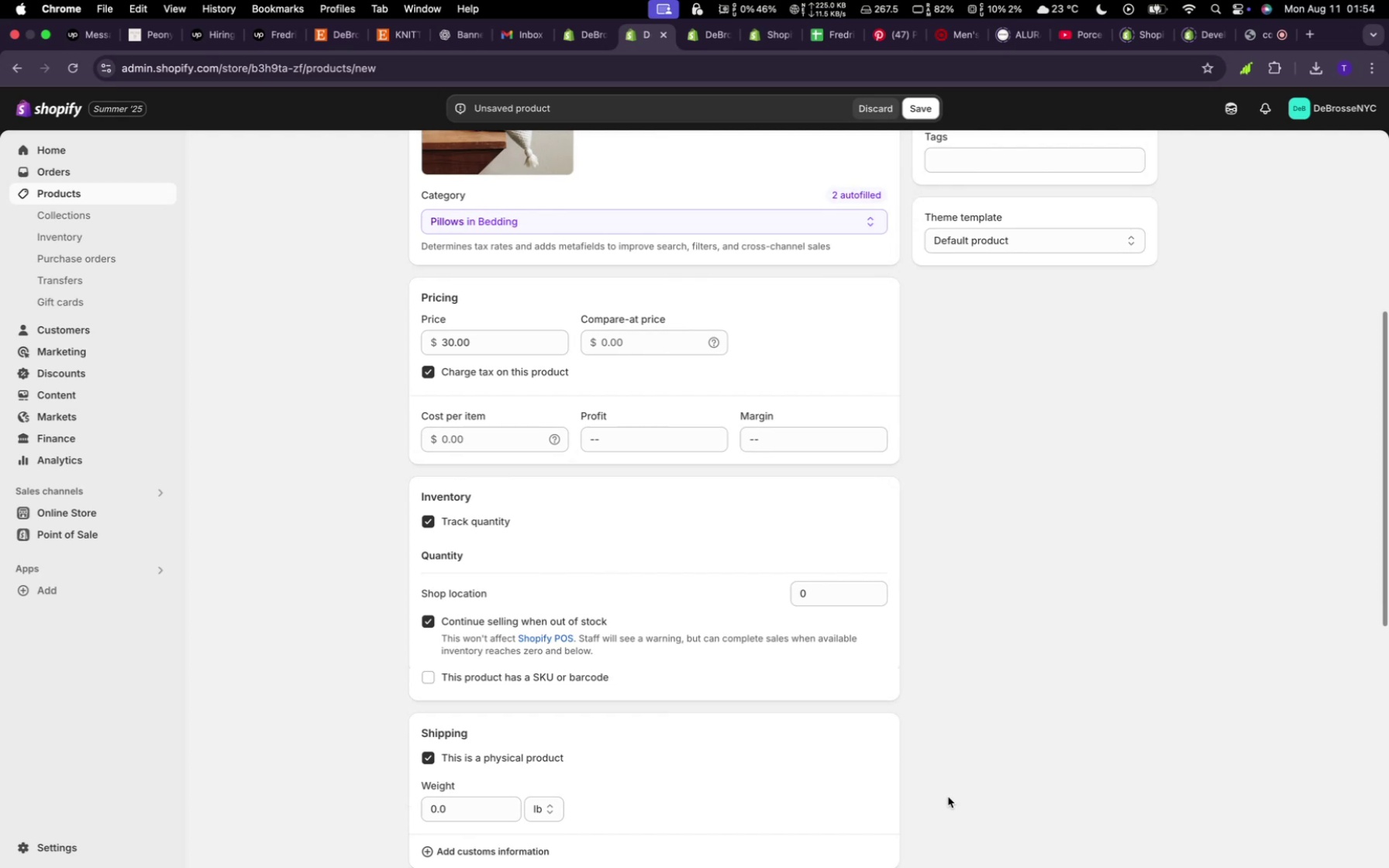 
scroll: coordinate [958, 799], scroll_direction: down, amount: 33.0
 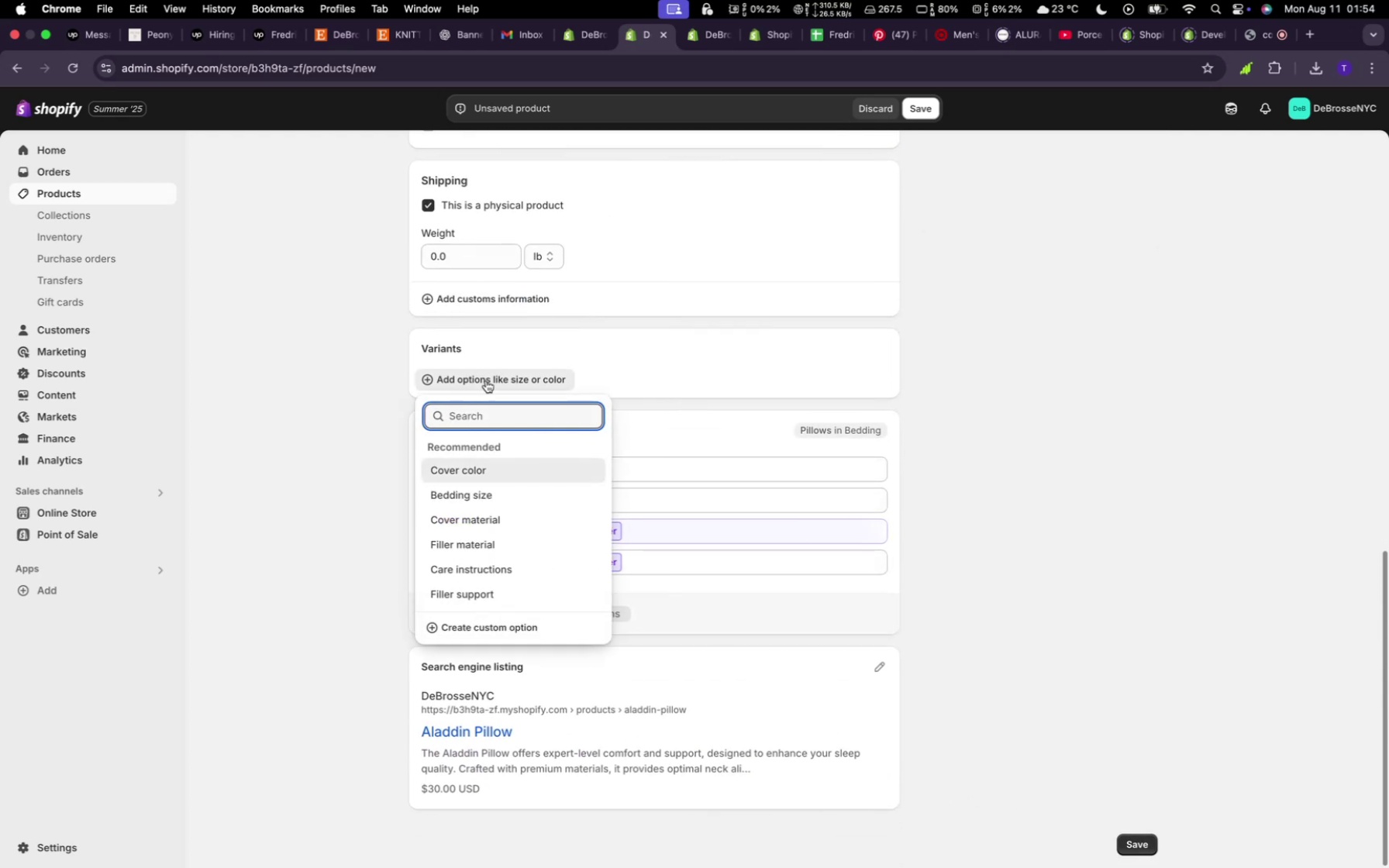 
wait(7.41)
 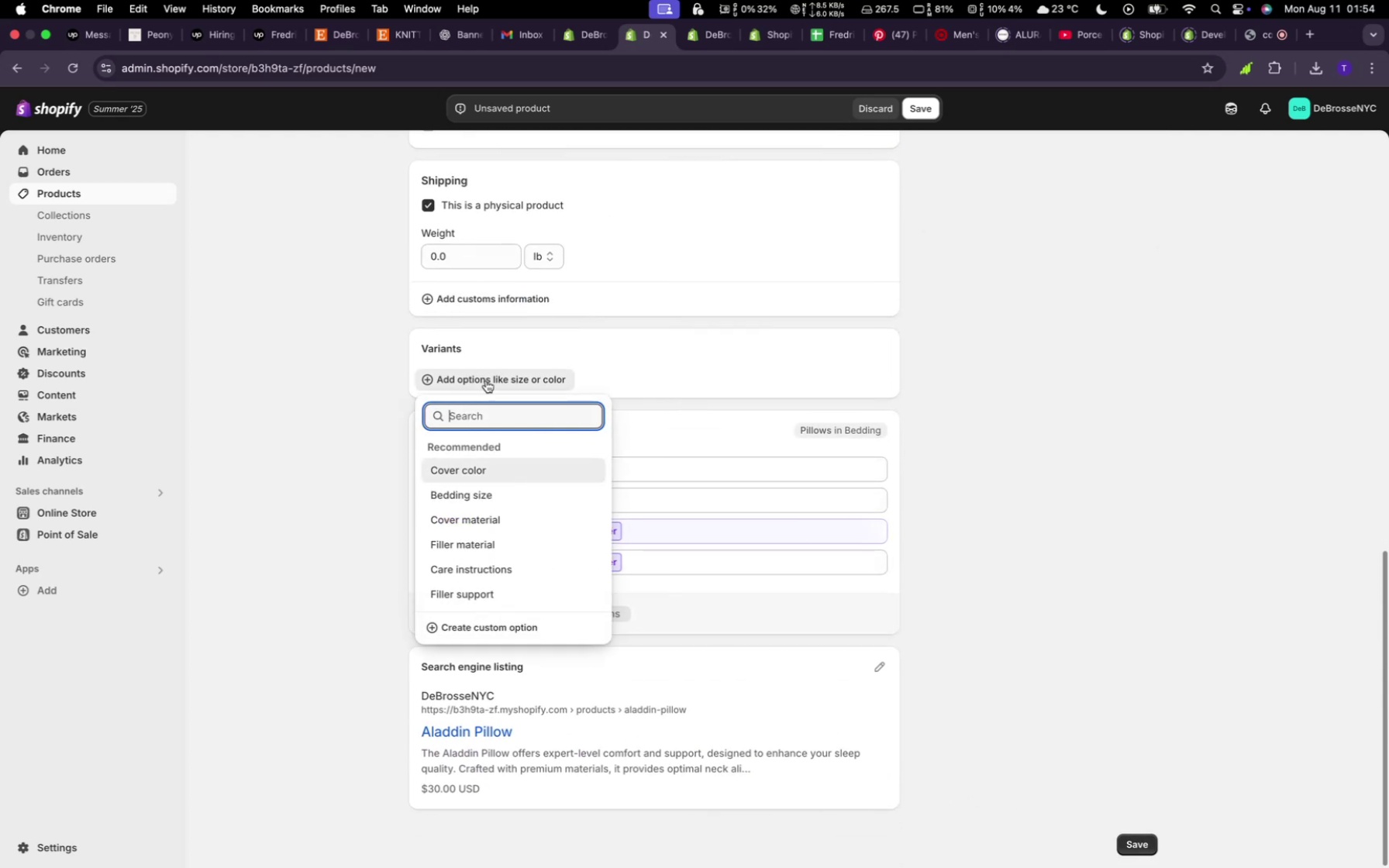 
type(size)
 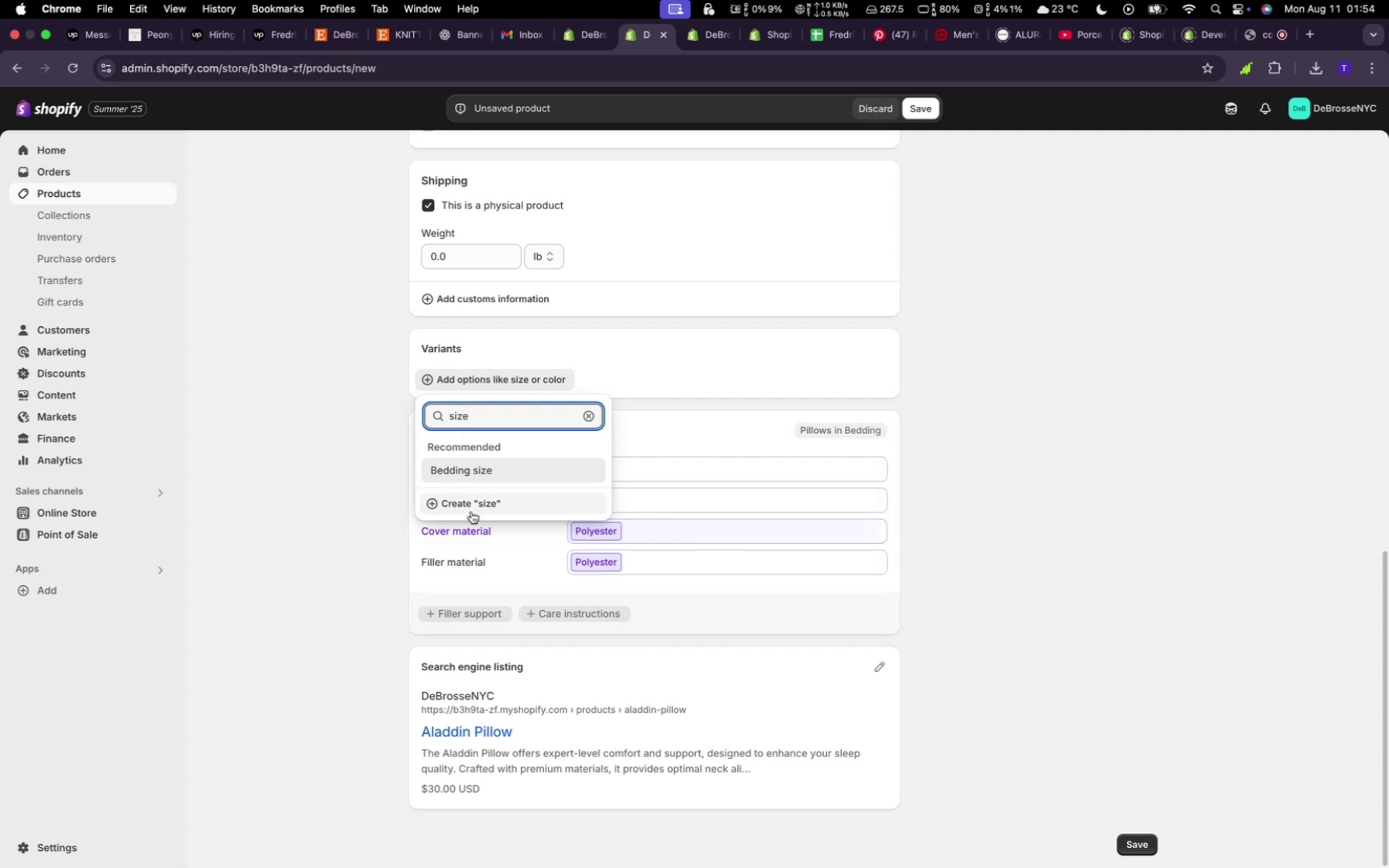 
left_click([471, 512])
 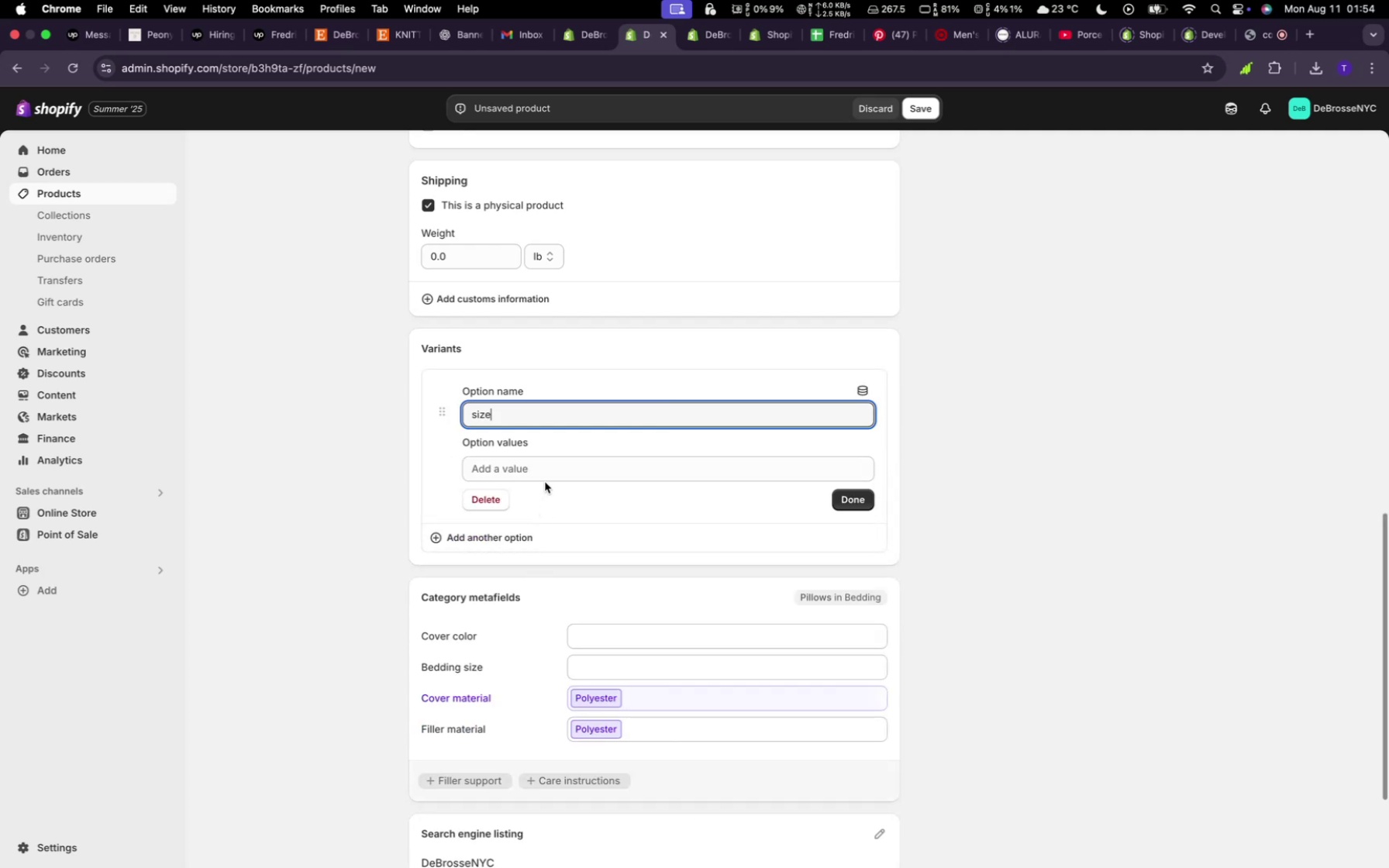 
left_click([551, 467])
 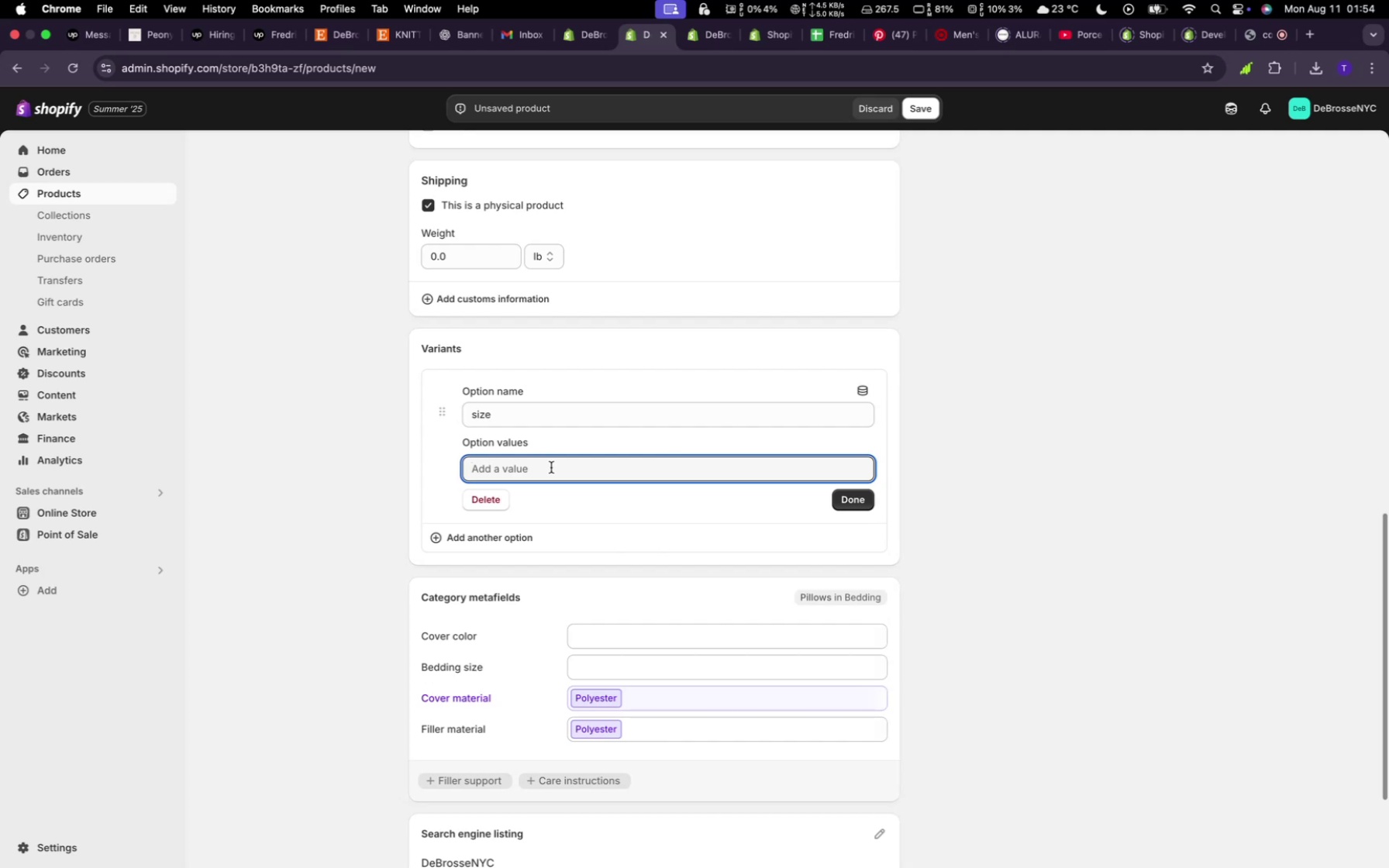 
wait(7.01)
 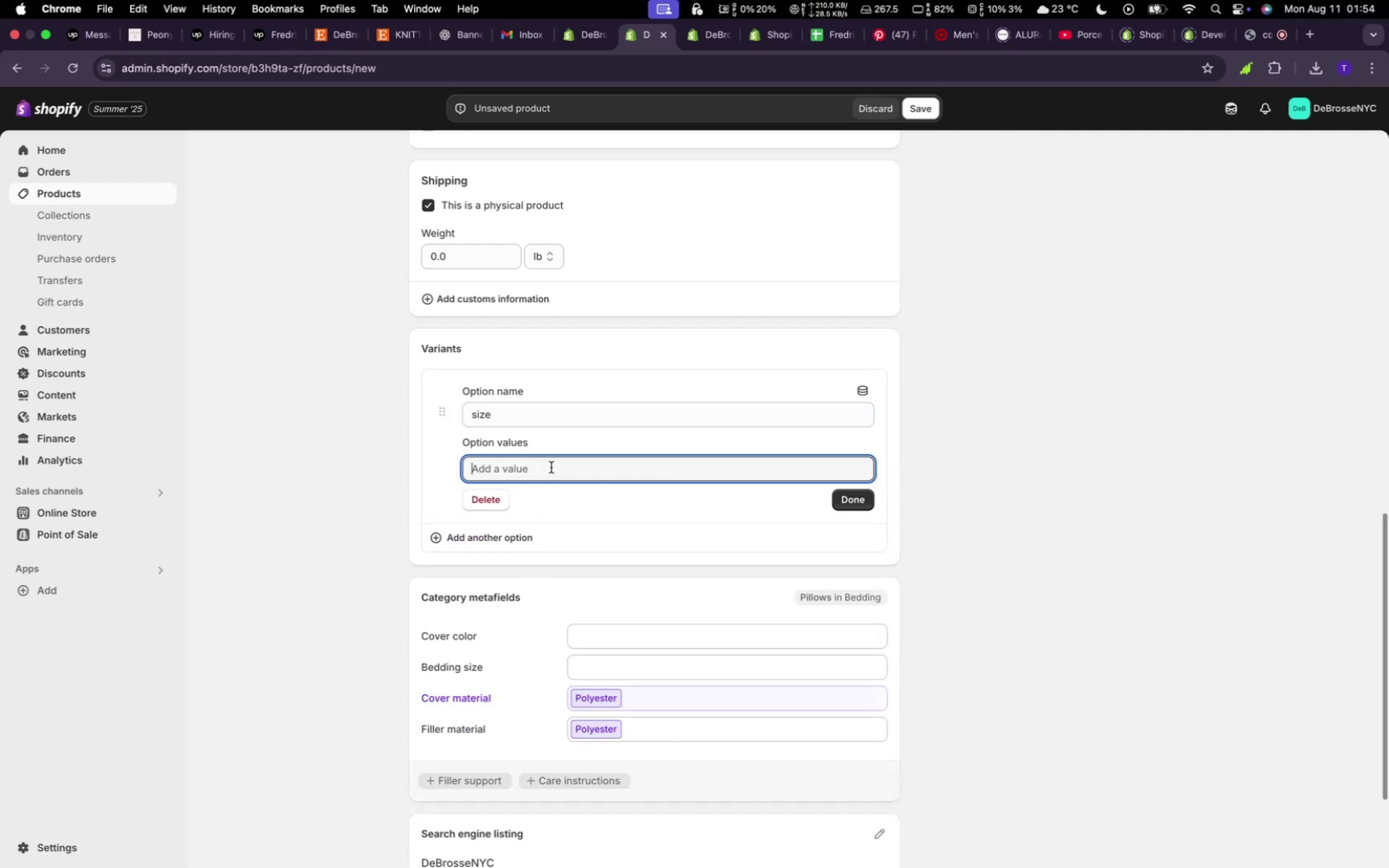 
type(lg)
 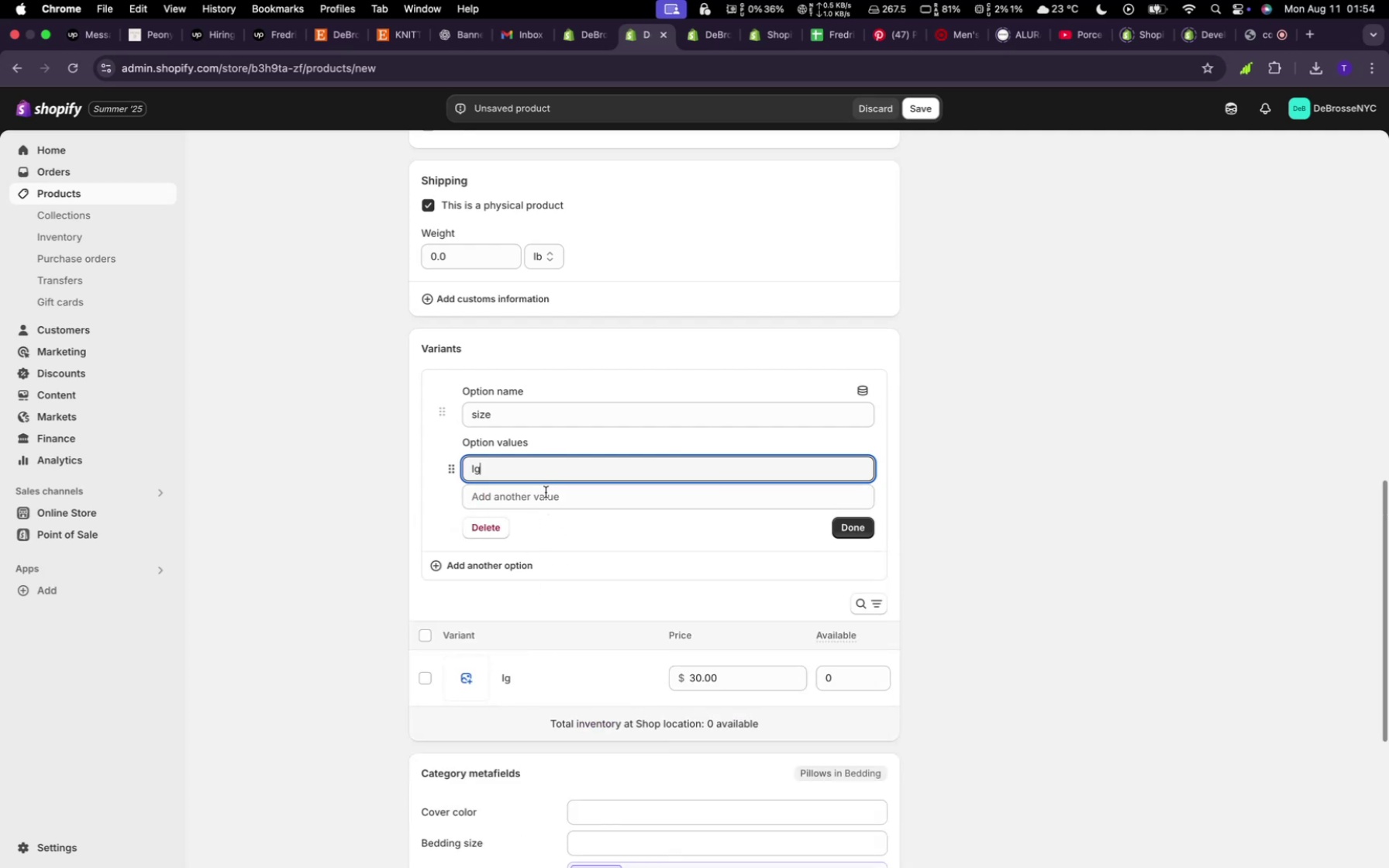 
left_click([546, 495])
 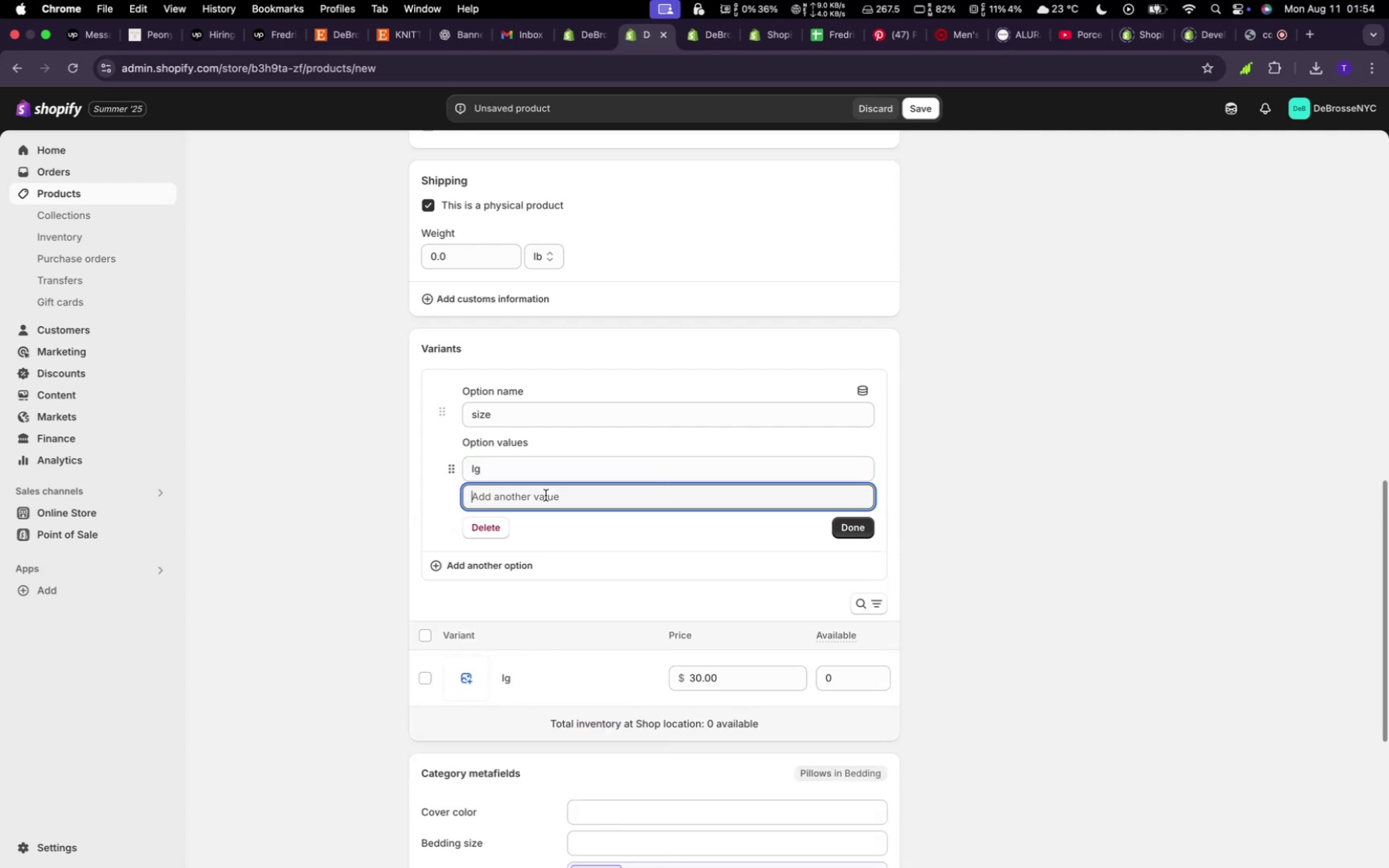 
type(xl)
 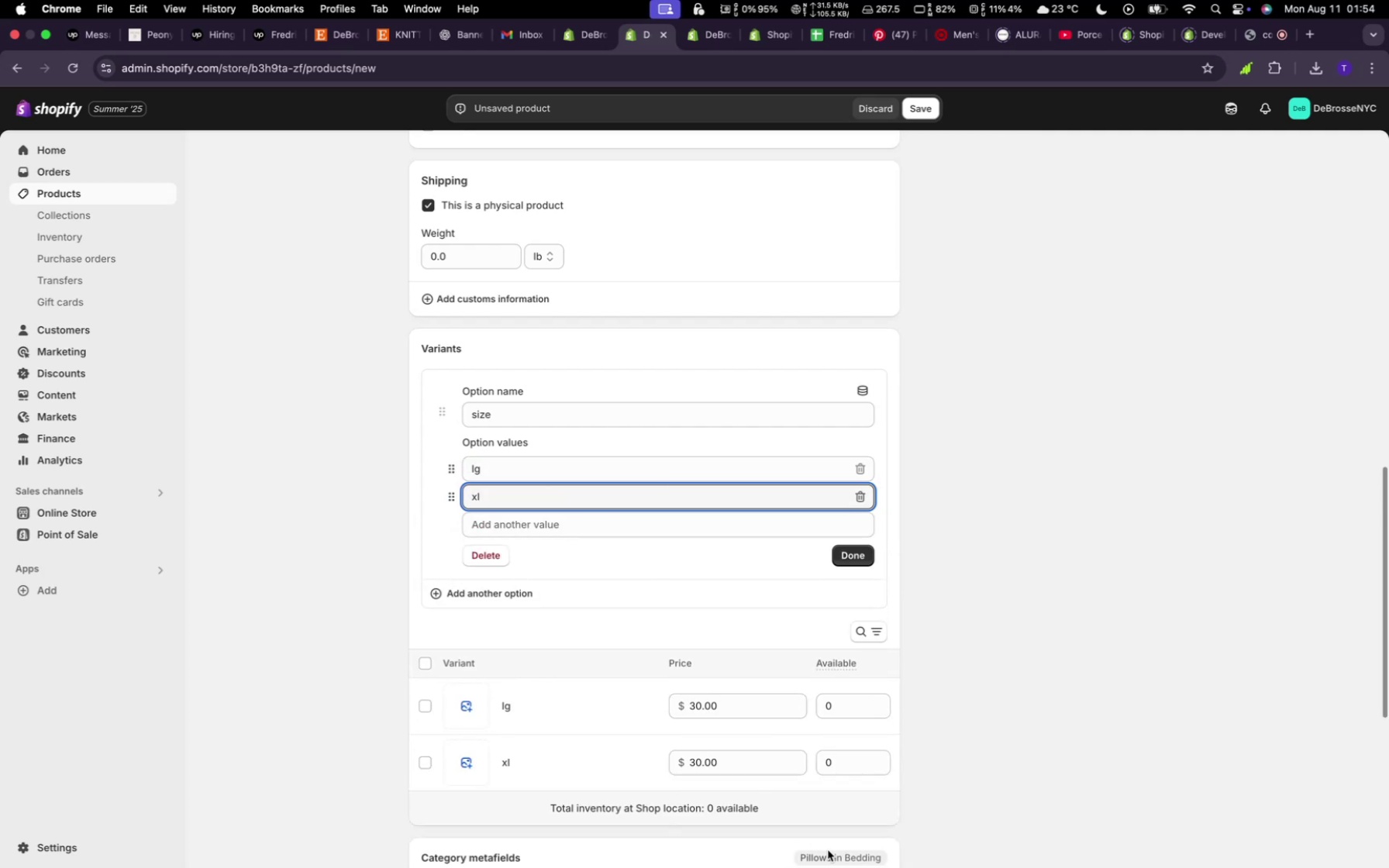 
scroll: coordinate [850, 728], scroll_direction: down, amount: 29.0
 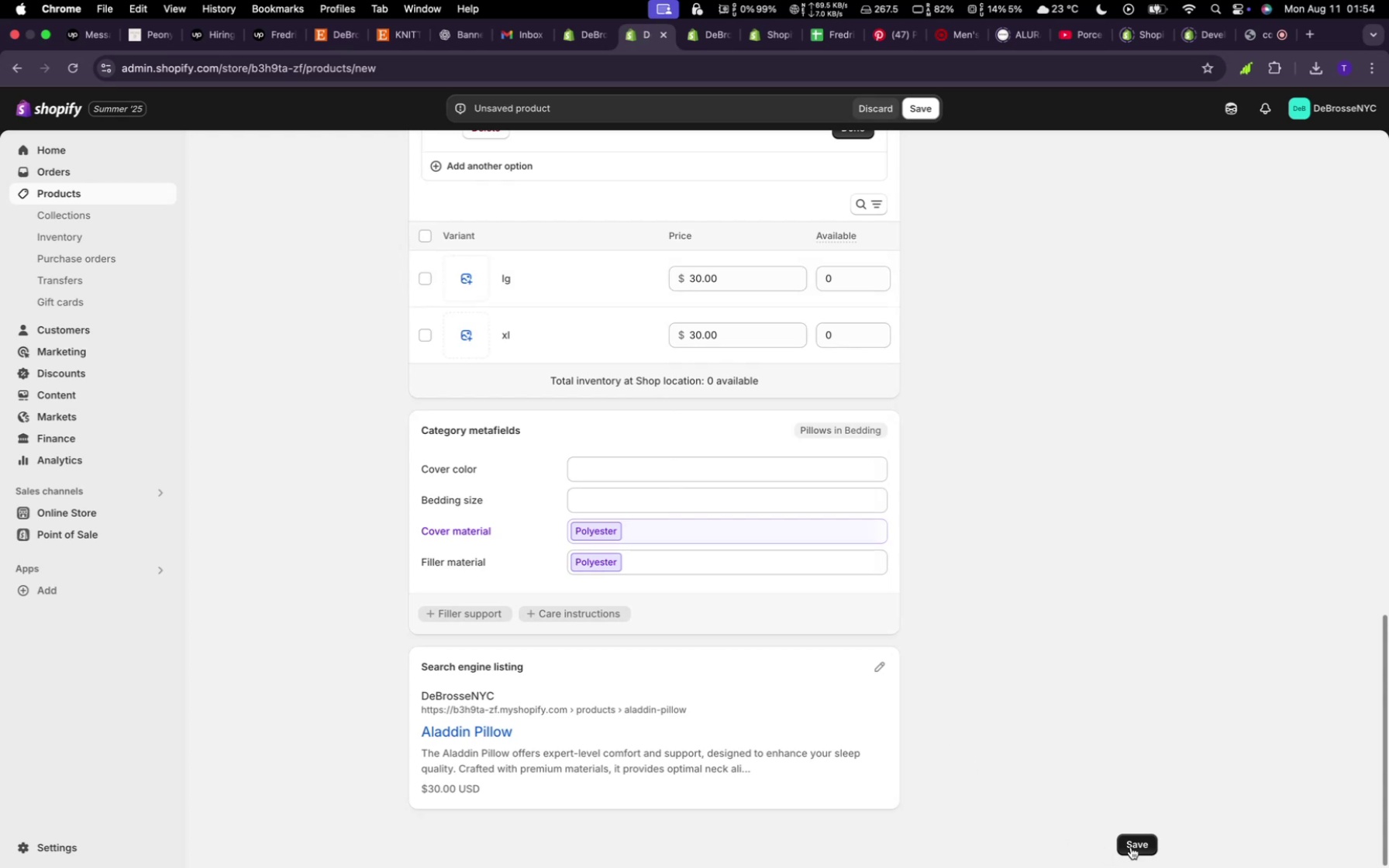 
left_click([1132, 846])
 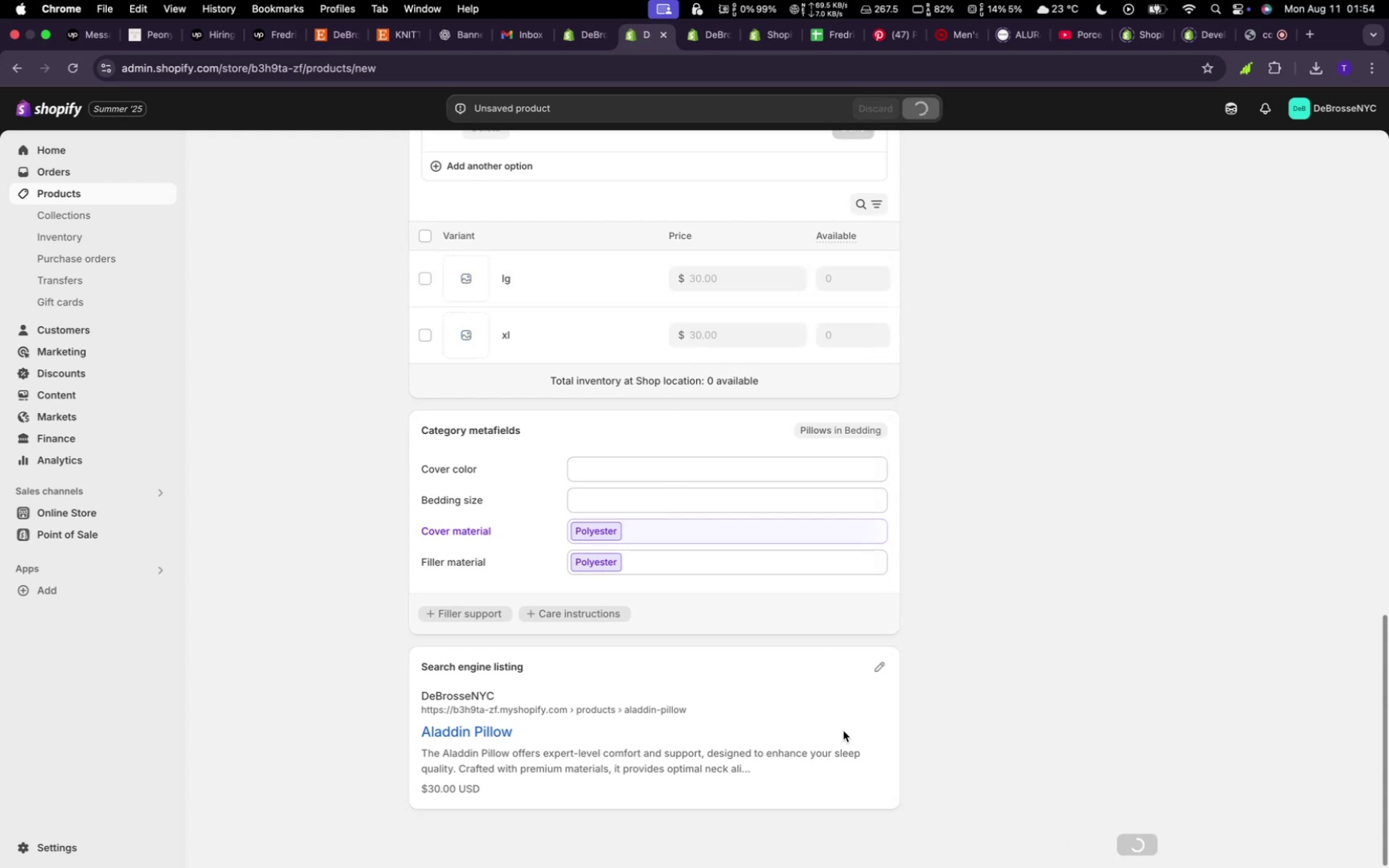 
mouse_move([860, 718])
 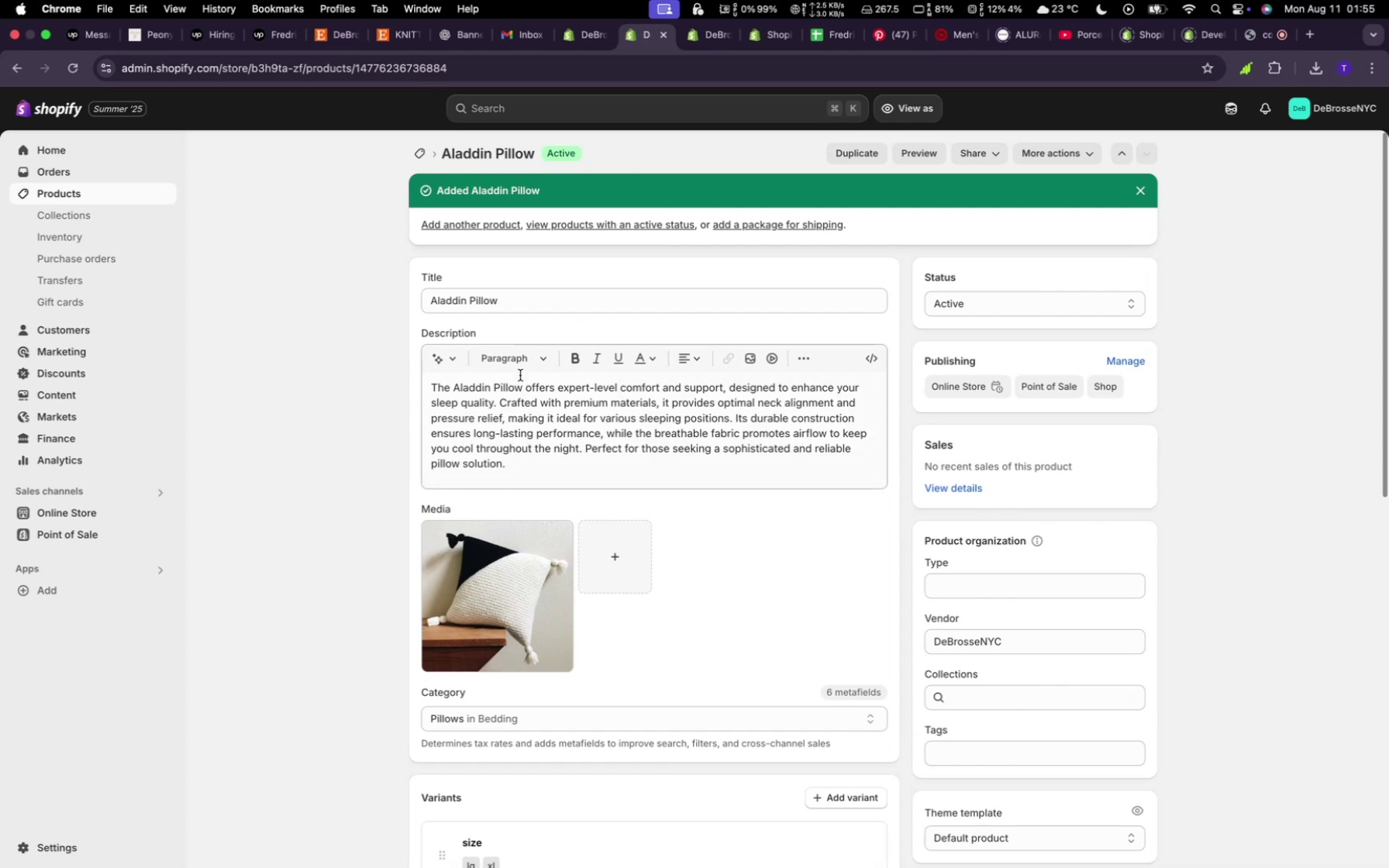 
wait(60.02)
 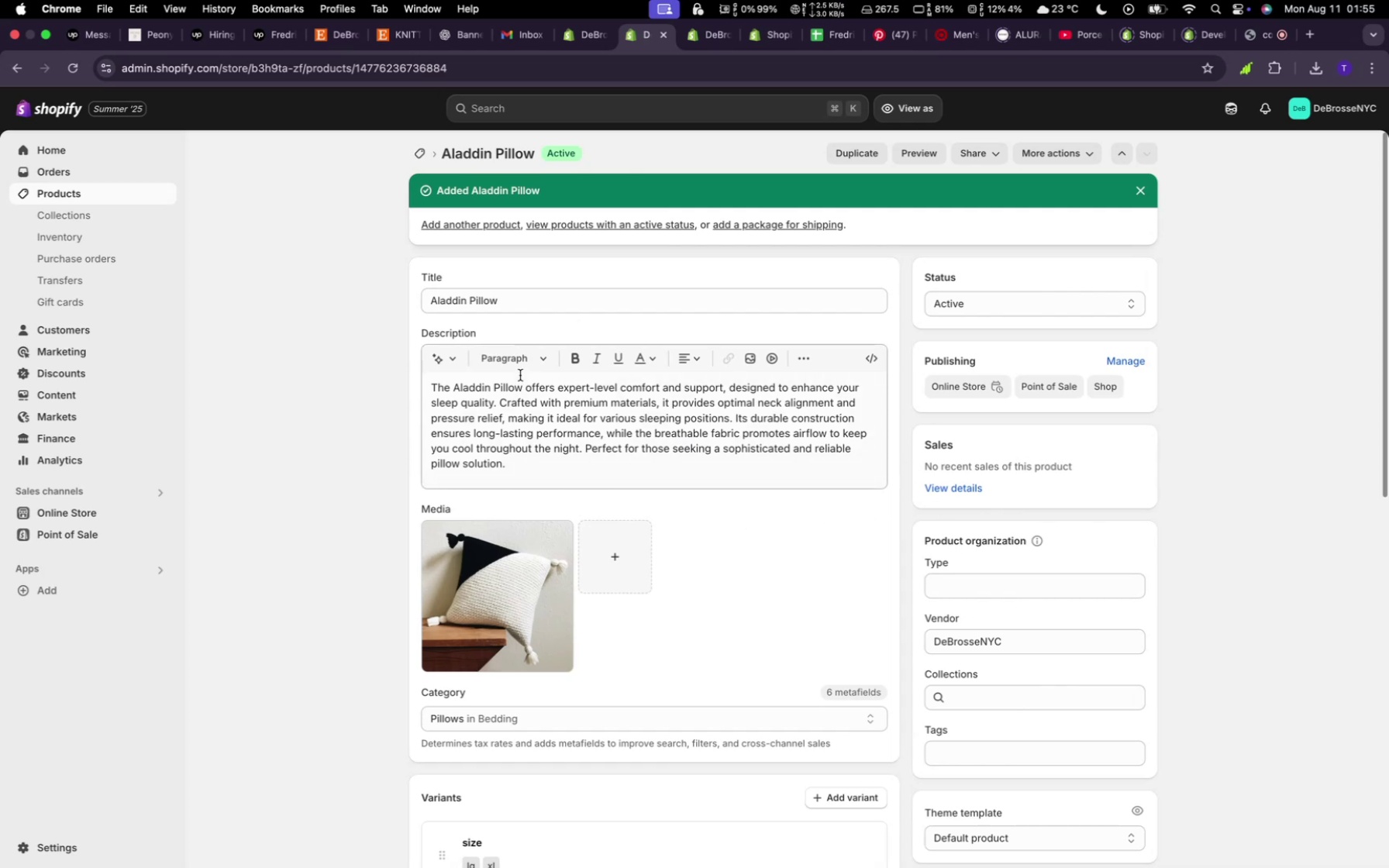 
left_click([422, 157])
 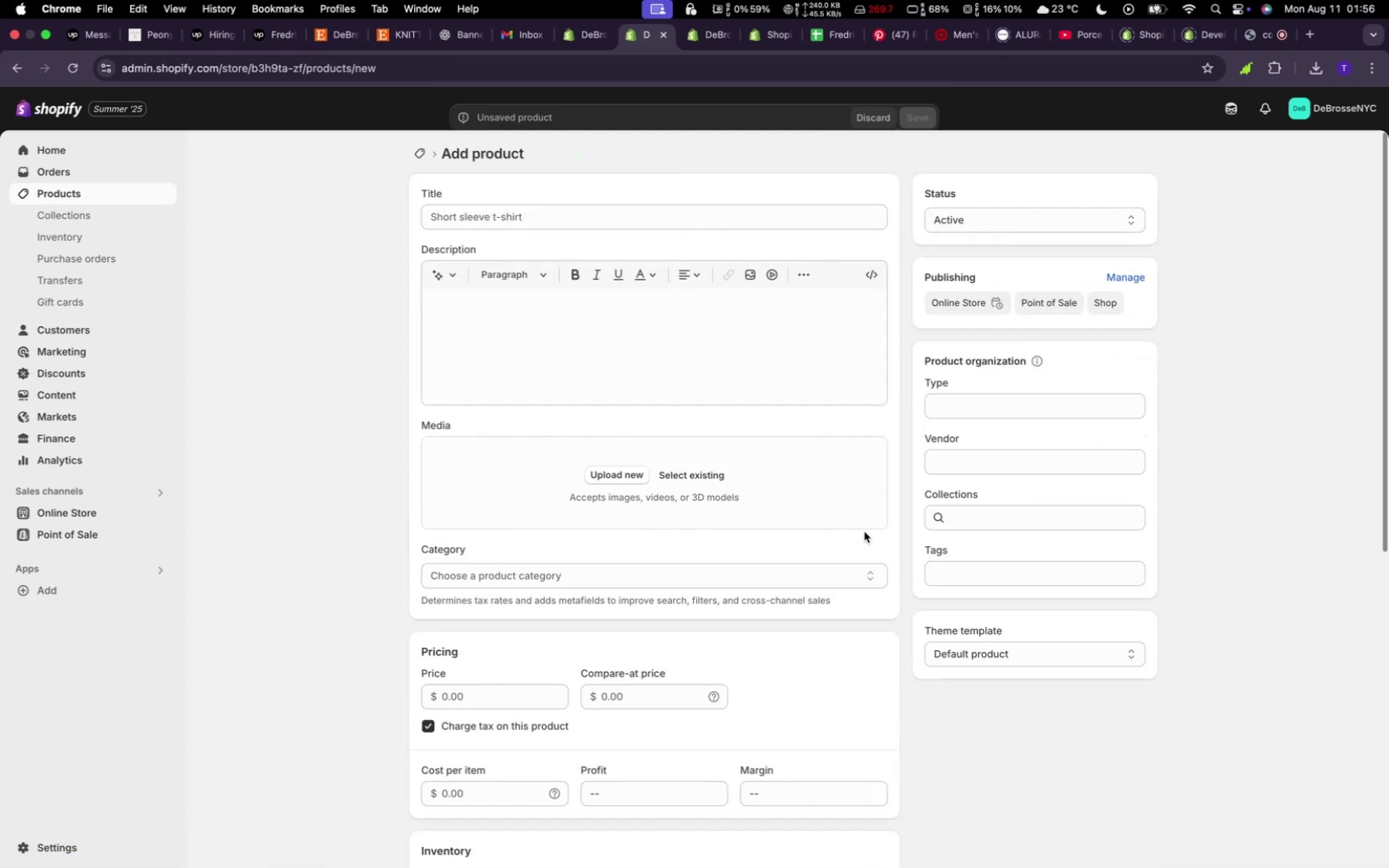 
wait(9.09)
 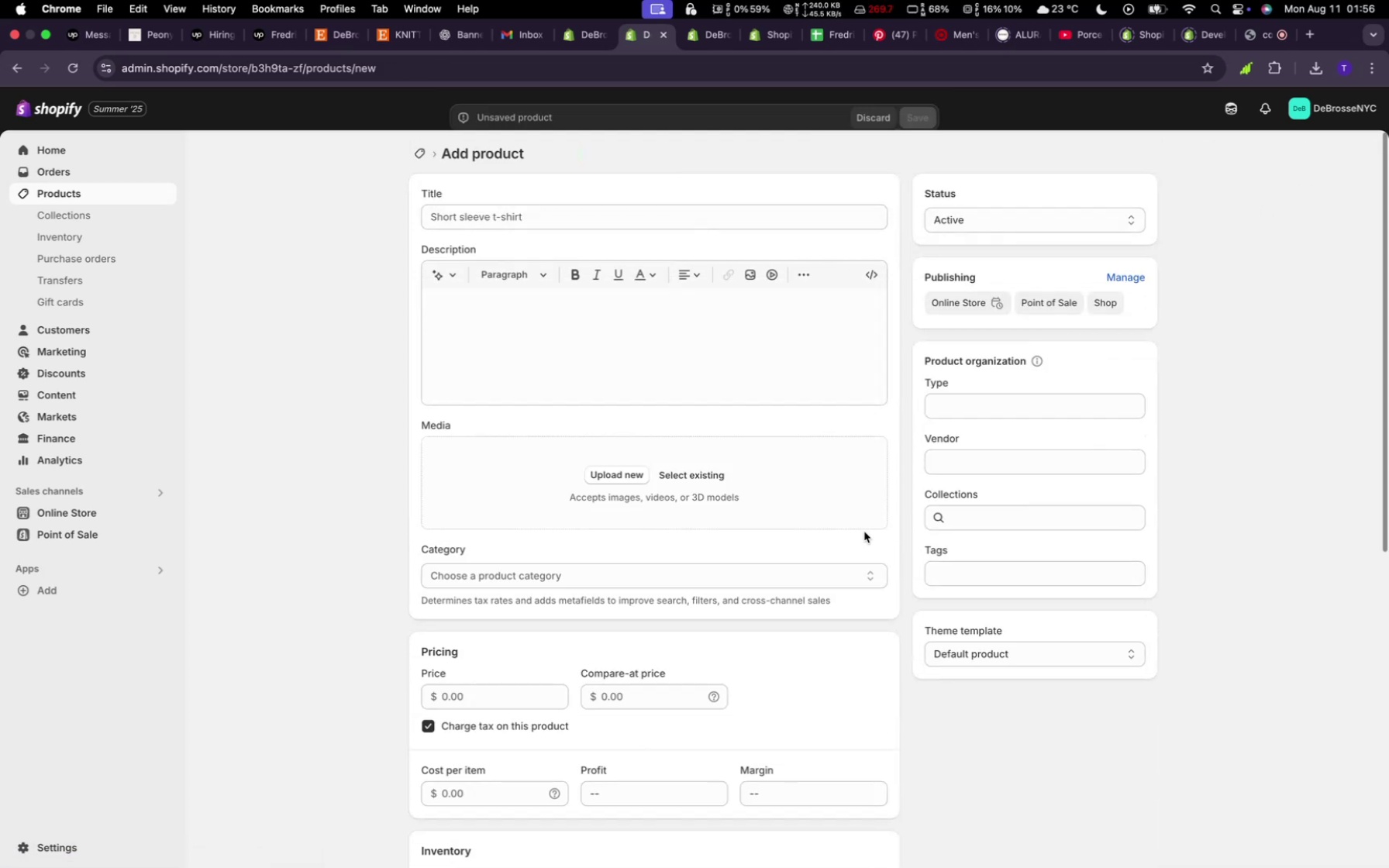 
left_click([488, 609])
 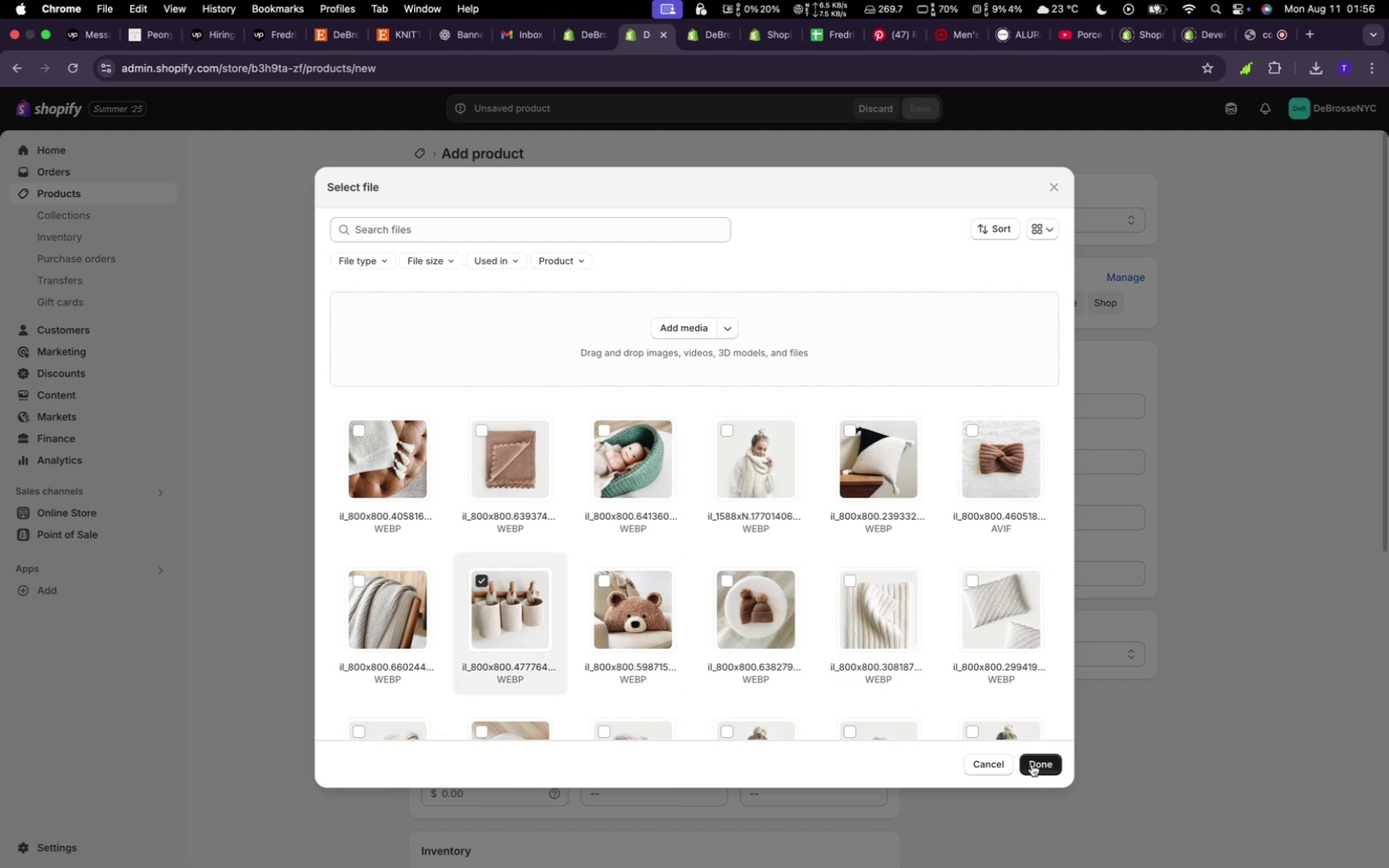 
left_click([1032, 764])
 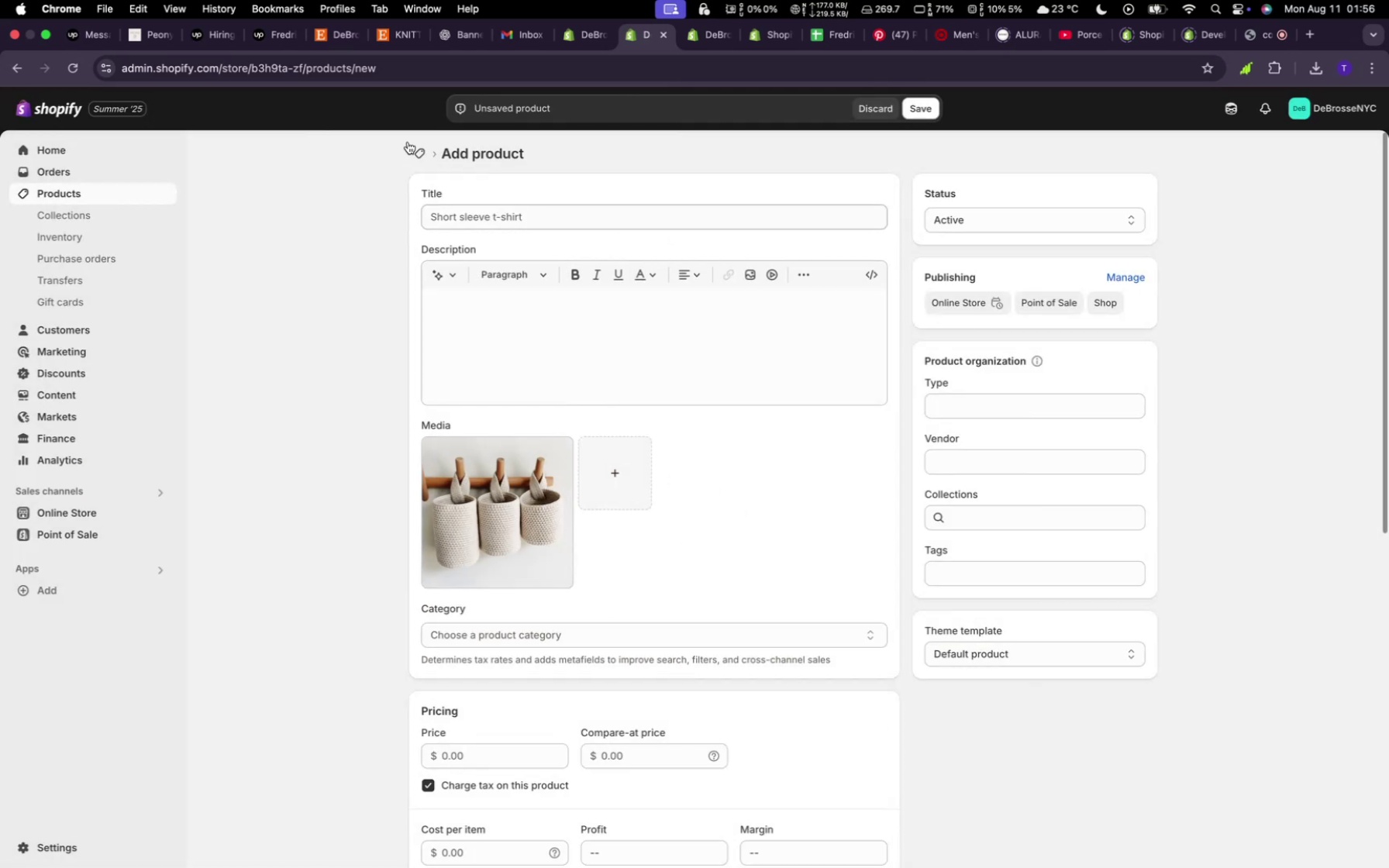 
wait(5.29)
 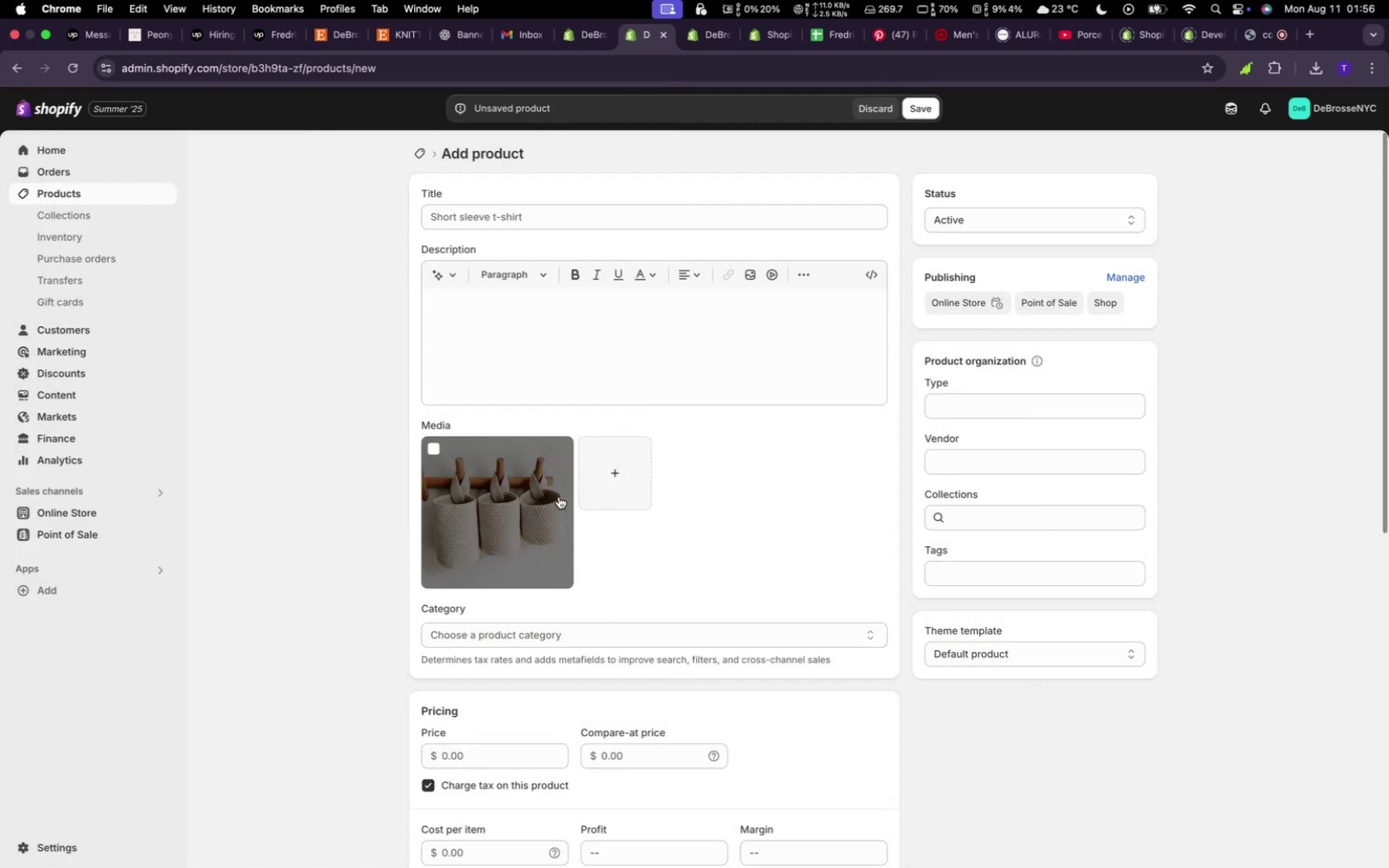 
left_click([338, 31])
 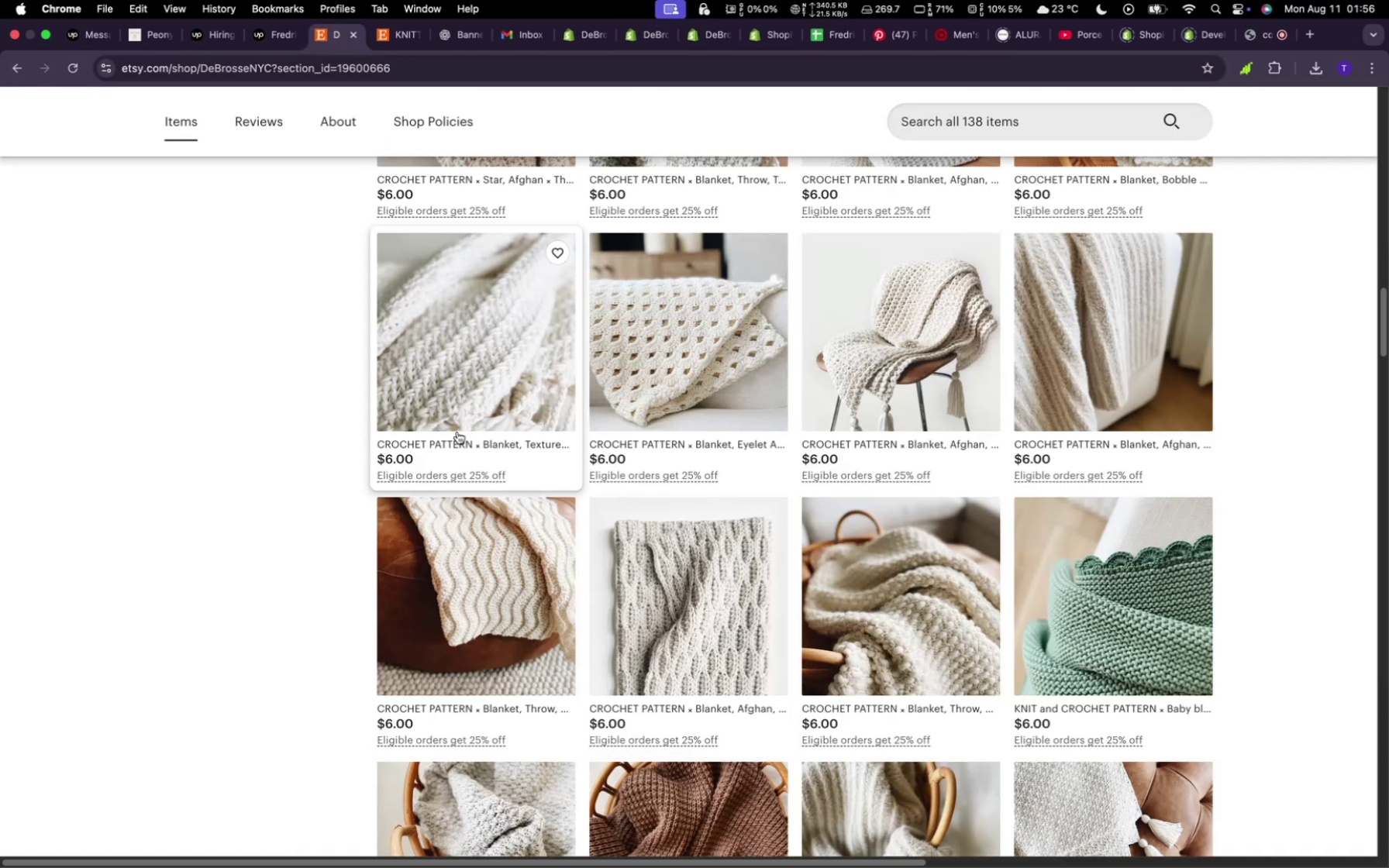 
scroll: coordinate [415, 480], scroll_direction: up, amount: 61.0
 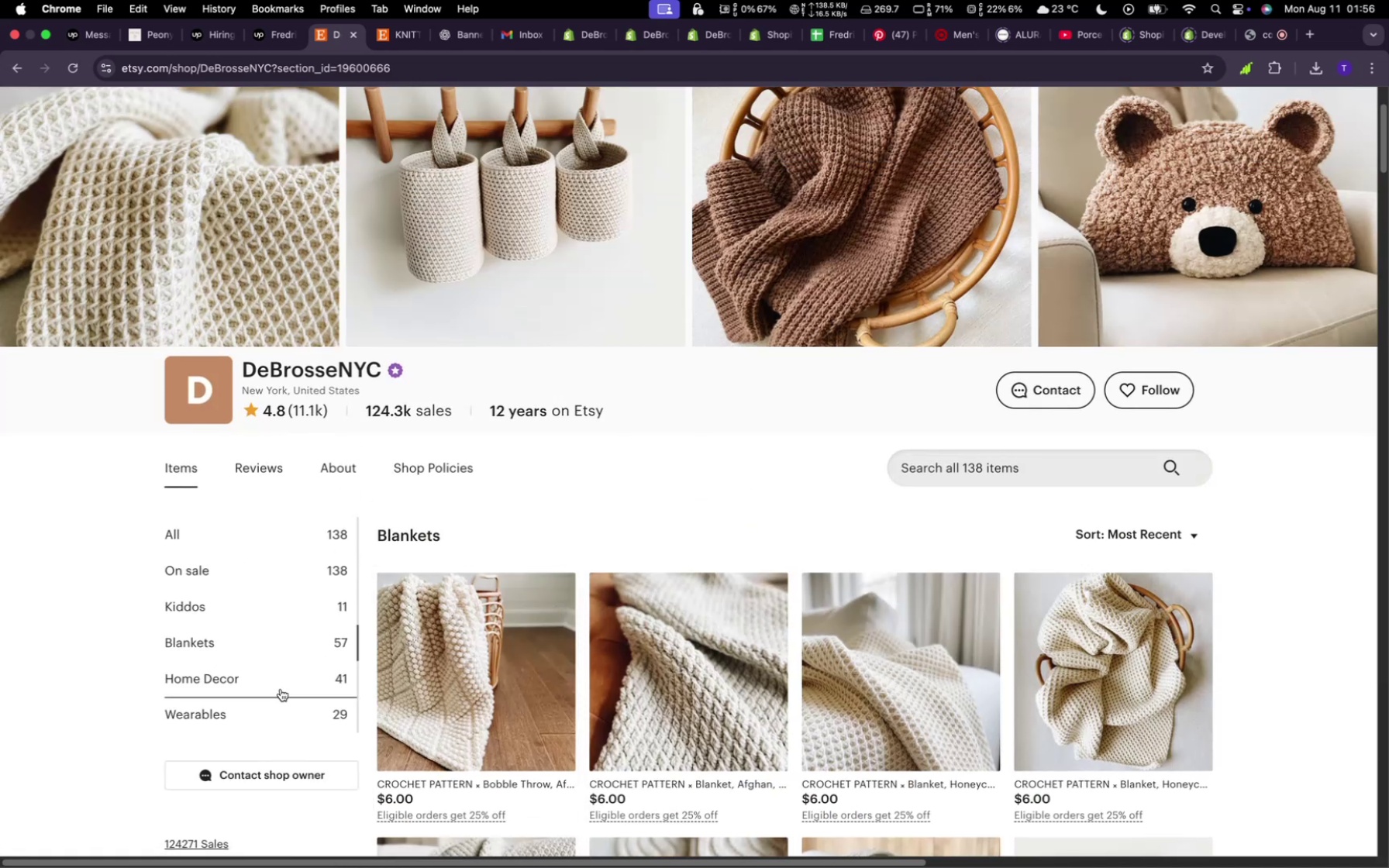 
left_click([281, 687])
 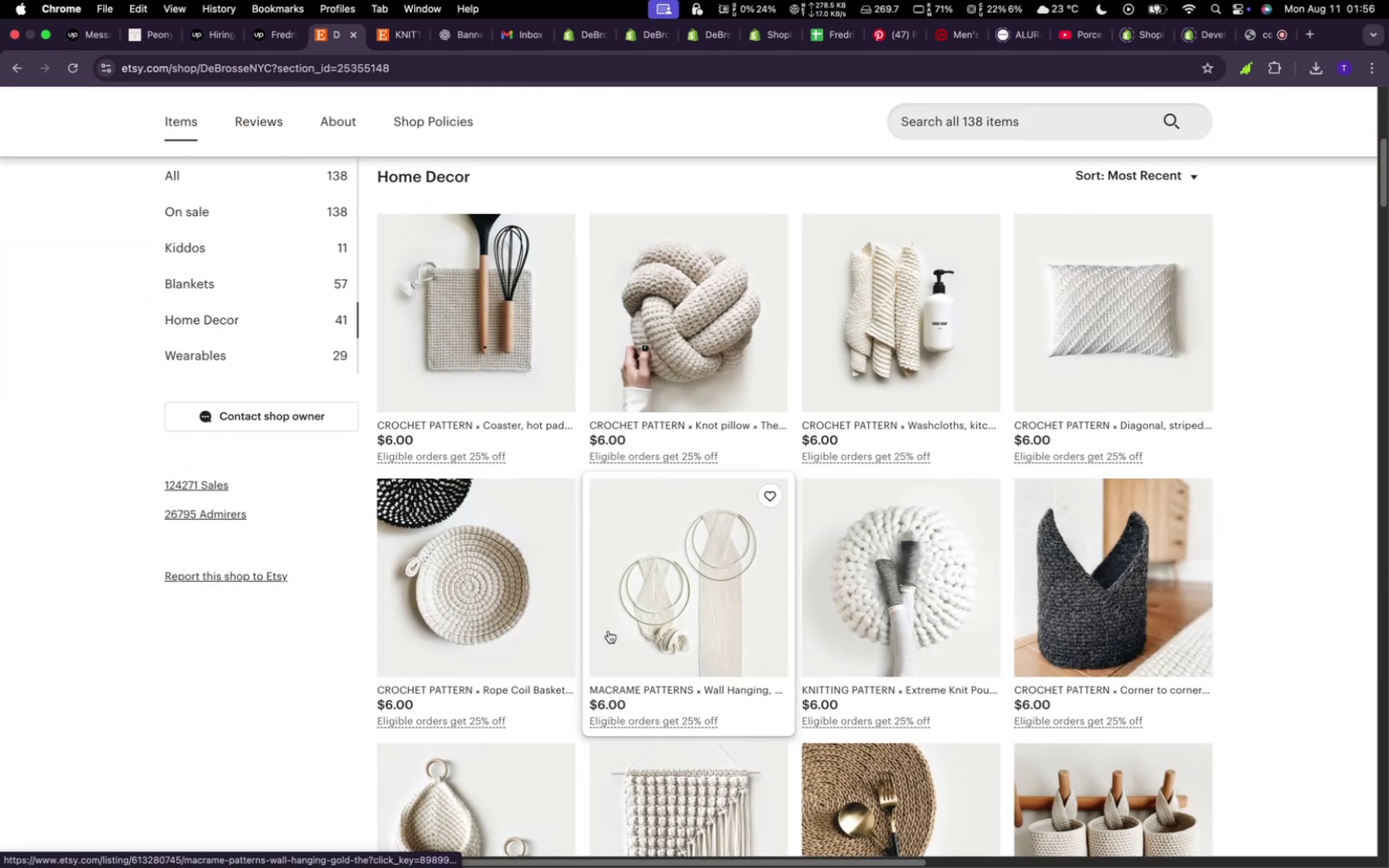 
scroll: coordinate [610, 629], scroll_direction: down, amount: 15.0
 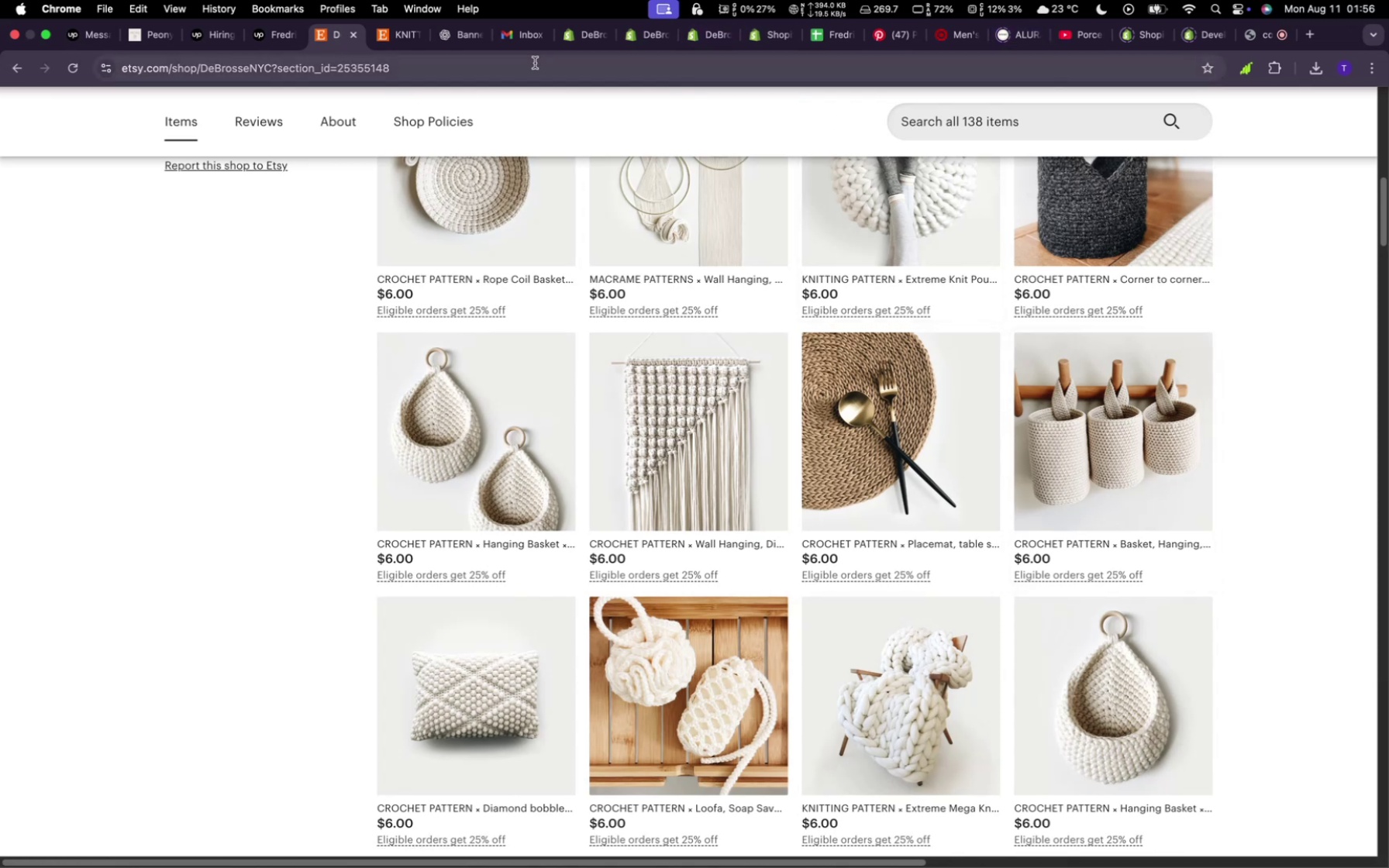 
wait(7.04)
 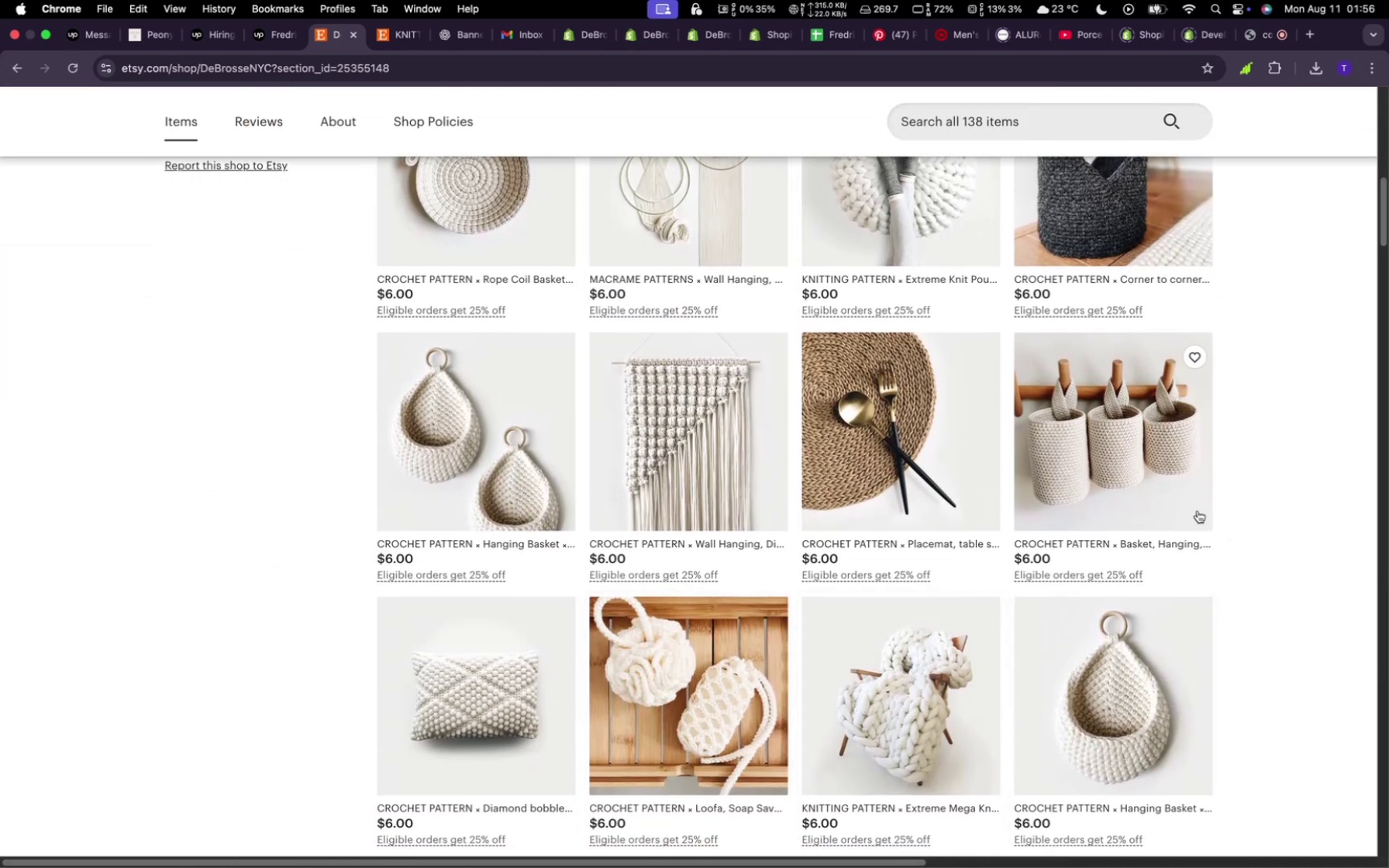 
left_click([643, 41])
 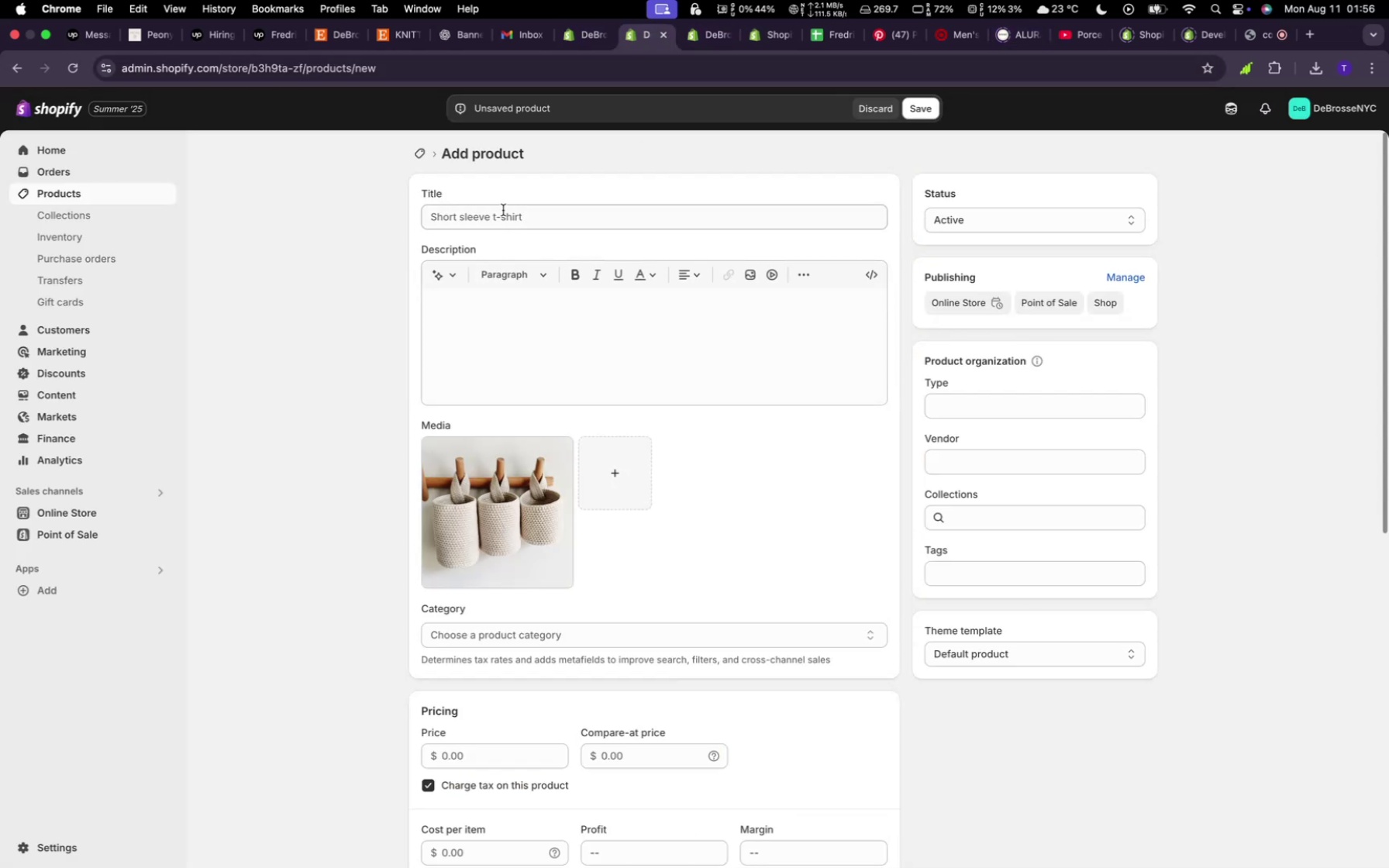 
left_click([503, 210])
 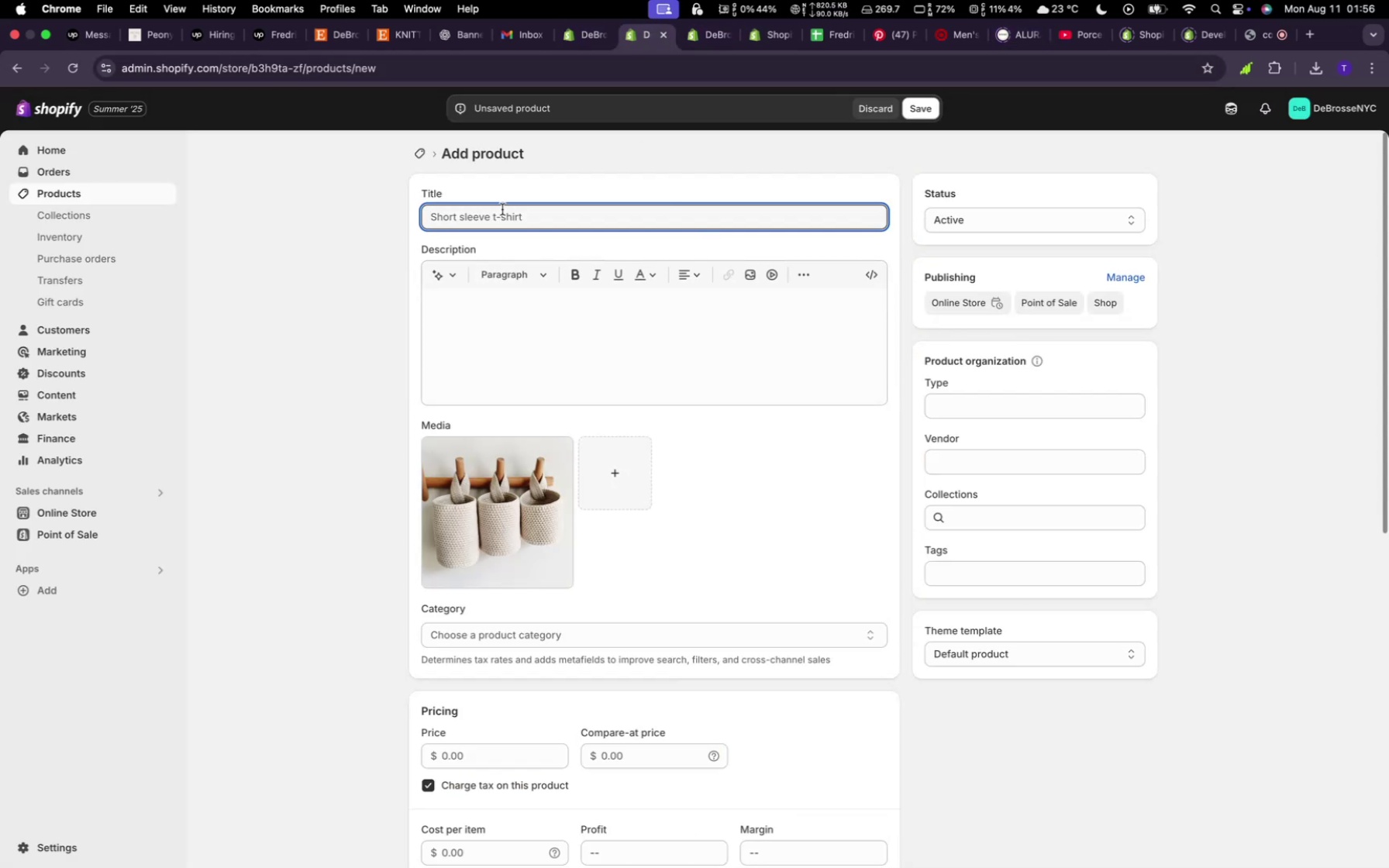 
hold_key(key=C, duration=0.34)
 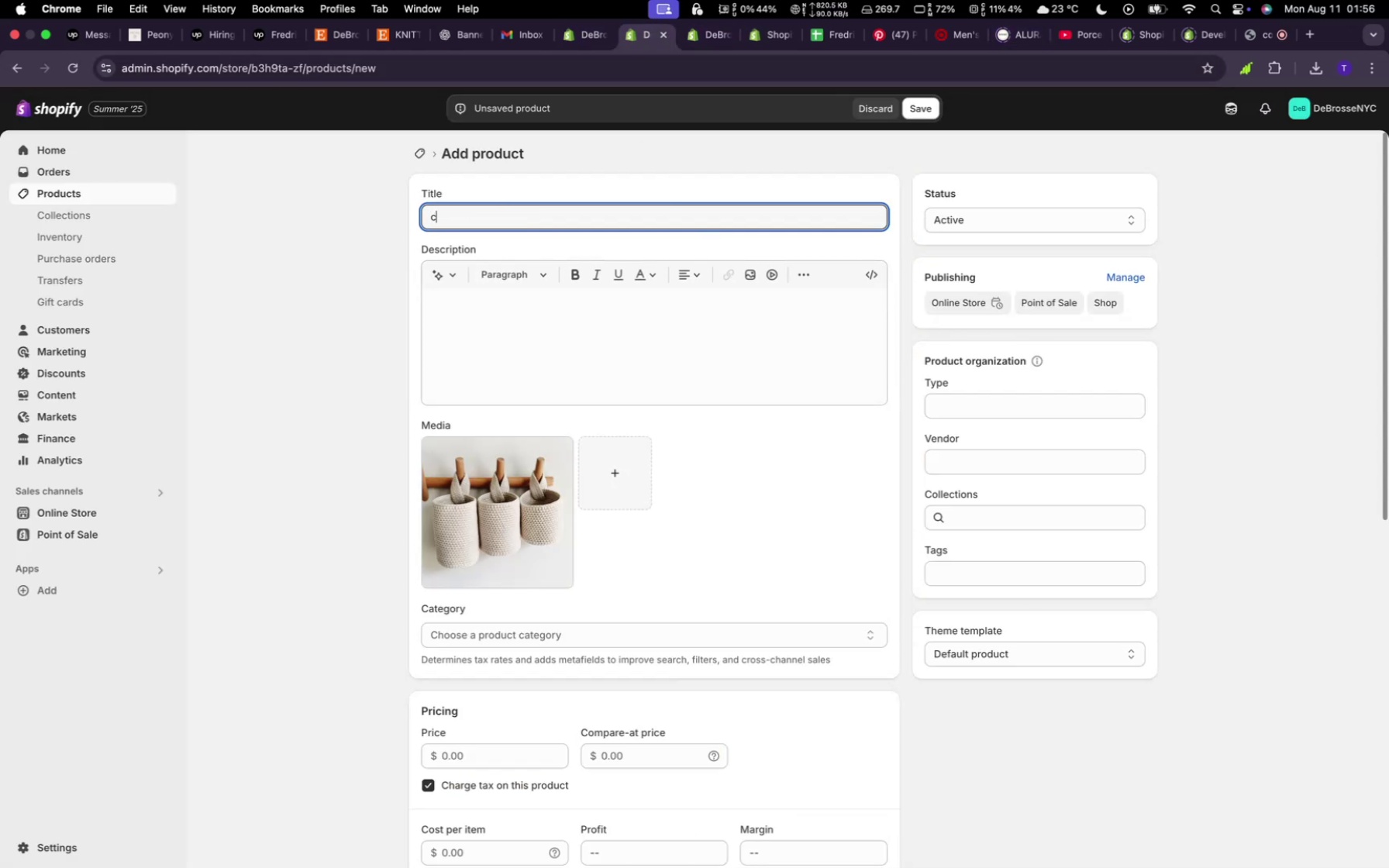 
key(Backspace)
type(Chroshet)
key(Backspace)
key(Backspace)
key(Backspace)
key(Backspace)
key(Backspace)
type(chet )
key(Backspace)
key(Backspace)
key(Backspace)
key(Backspace)
key(Backspace)
key(Backspace)
key(Backspace)
type(hrochet)
 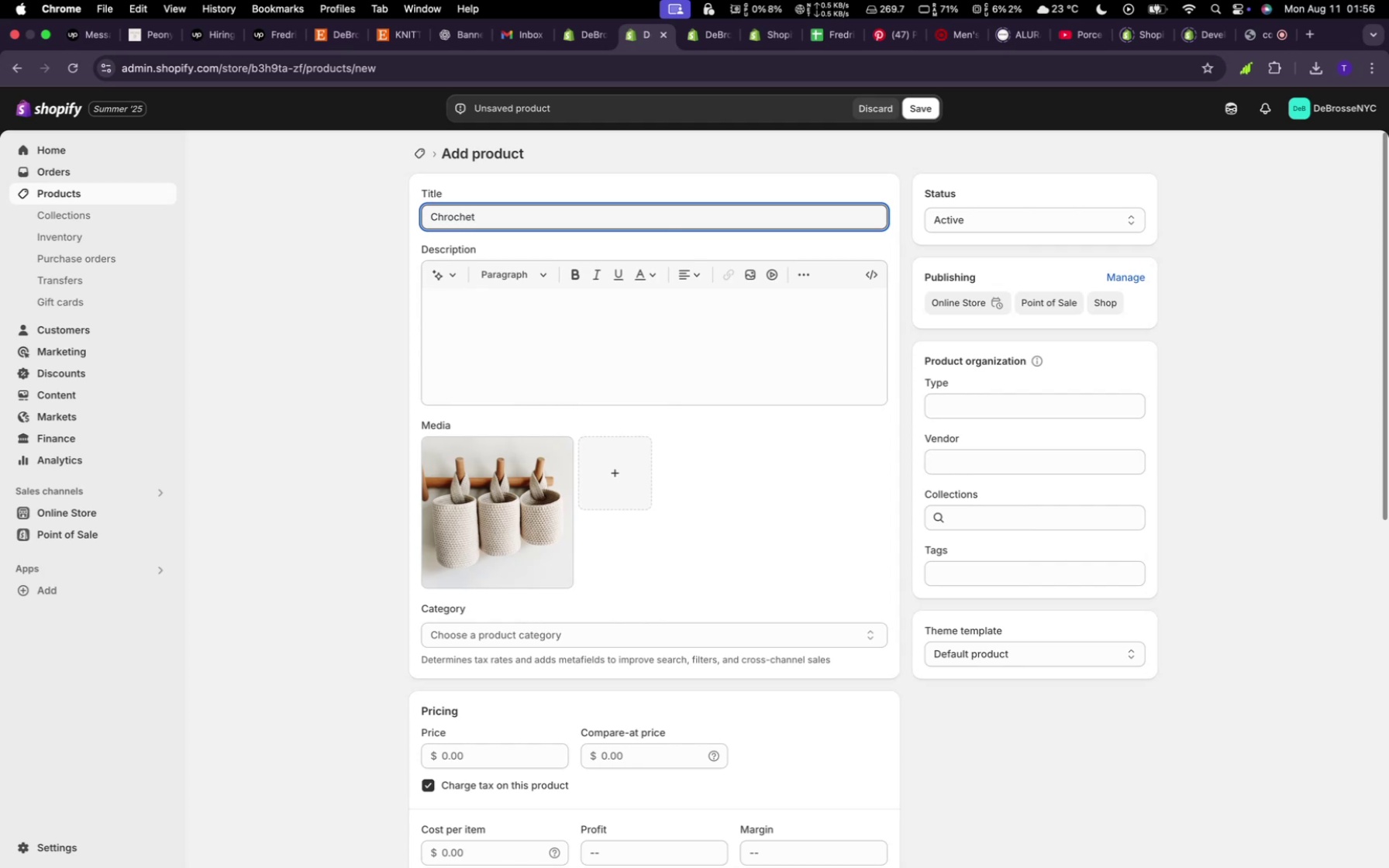 
hold_key(key=ShiftLeft, duration=1.19)
 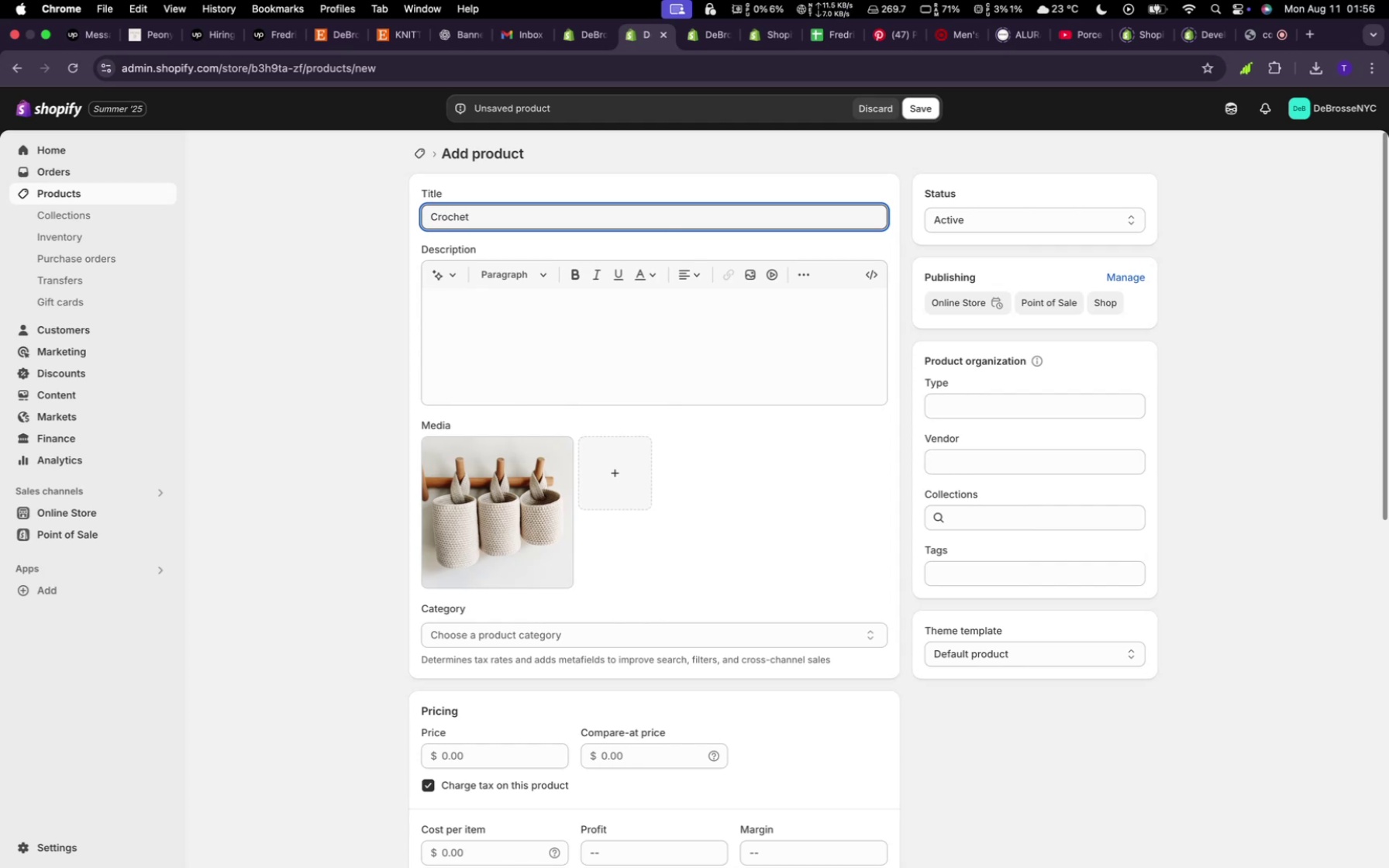 
type(Baskets)
 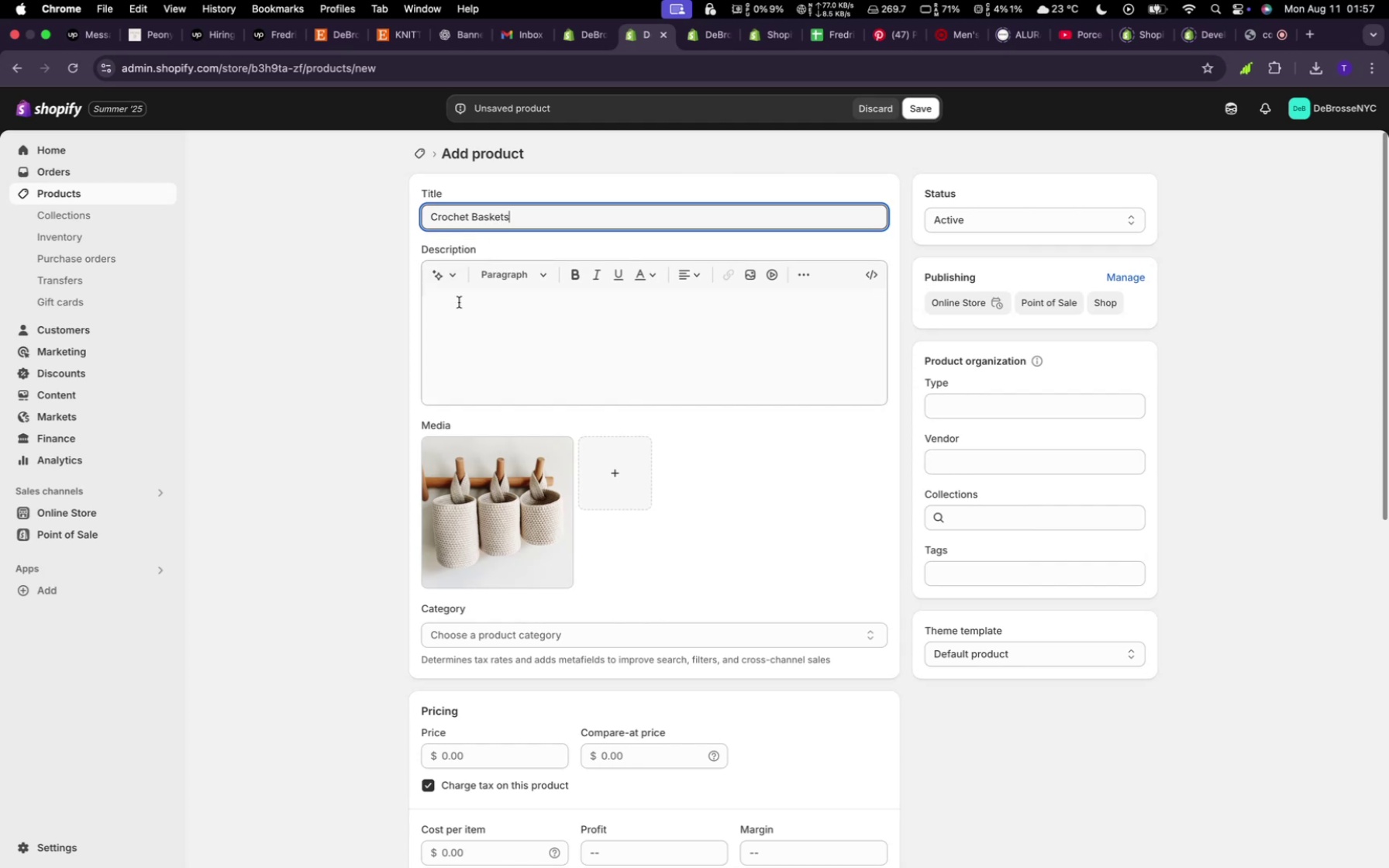 
left_click([450, 281])
 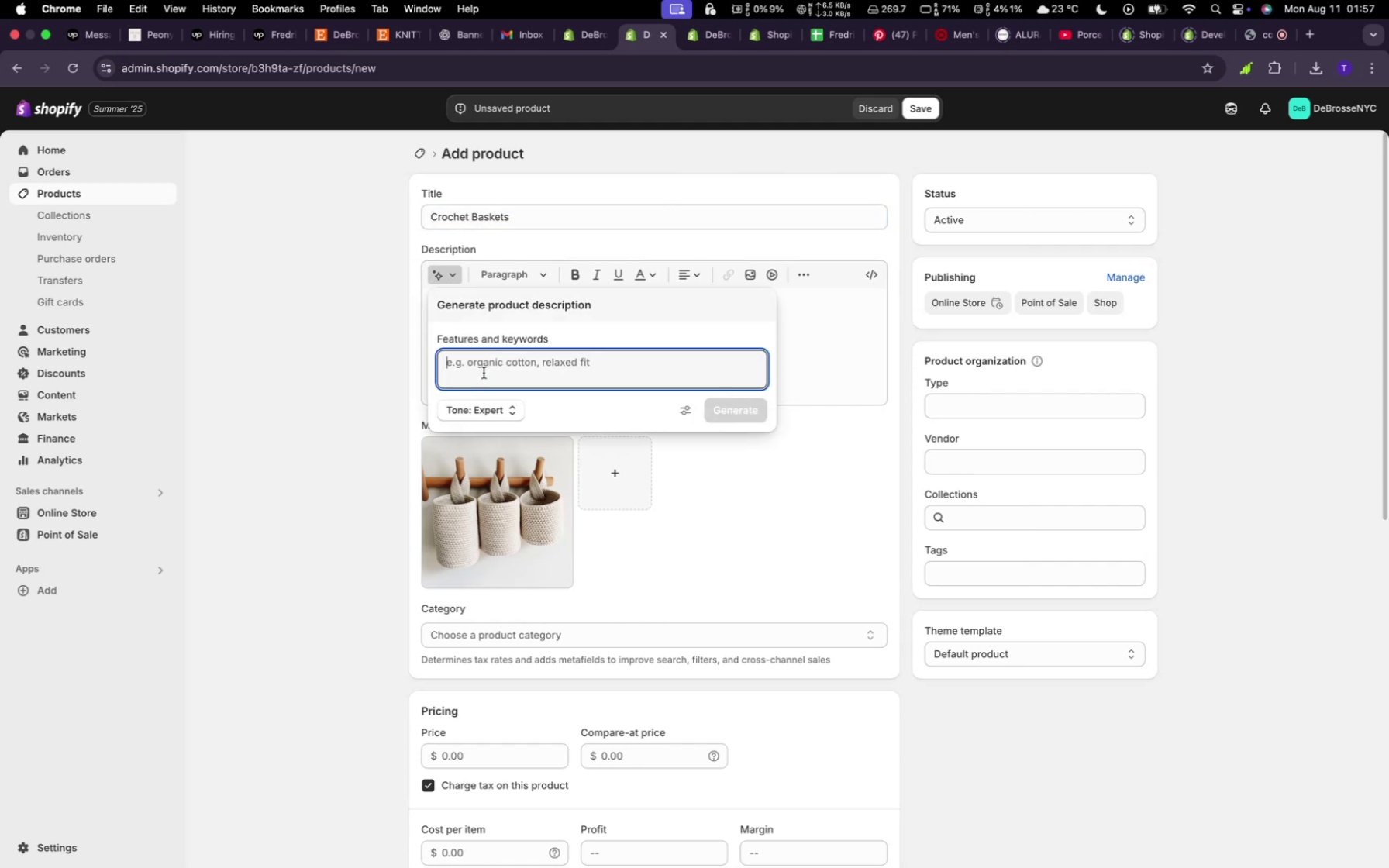 
left_click([484, 373])
 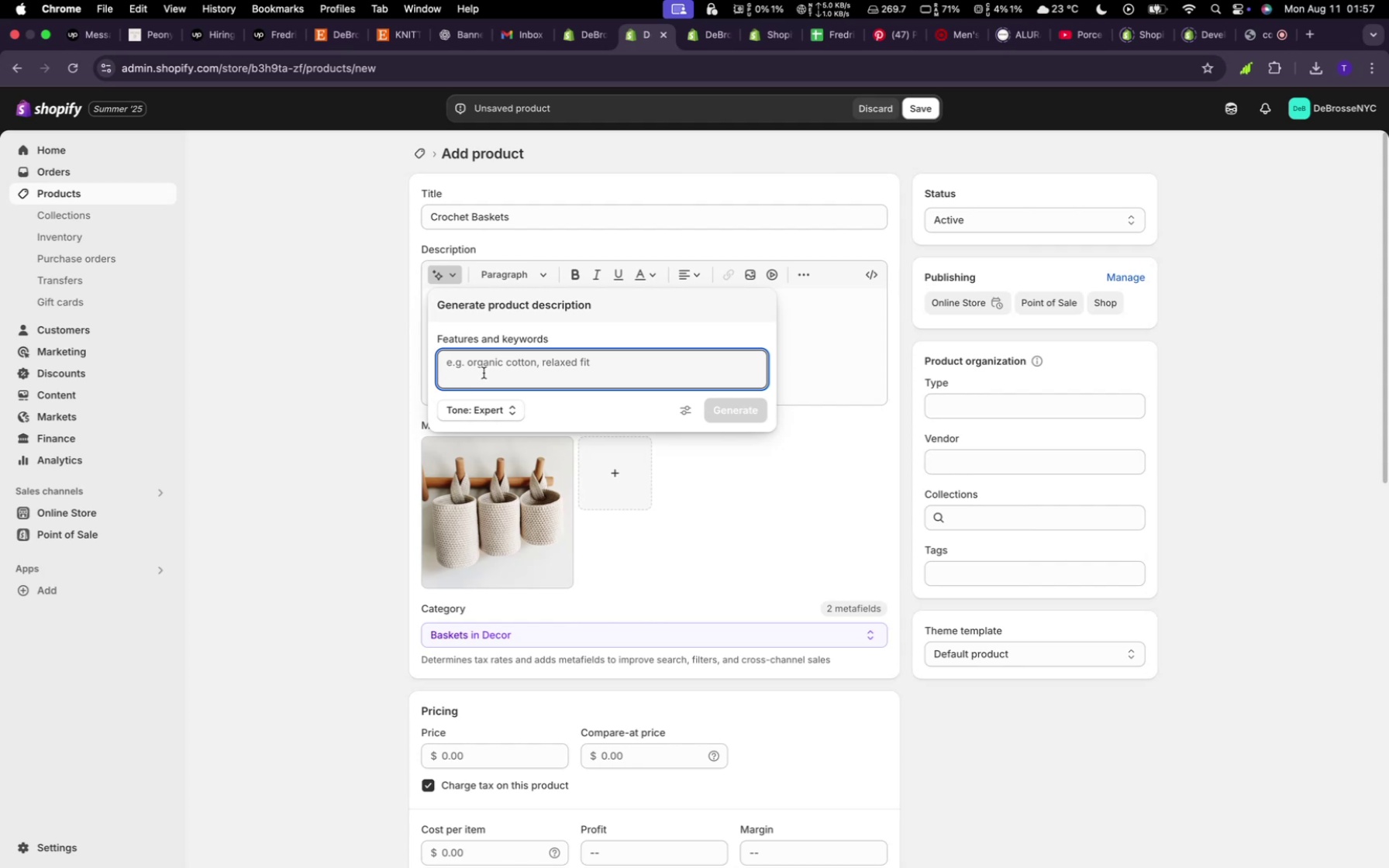 
wait(12.02)
 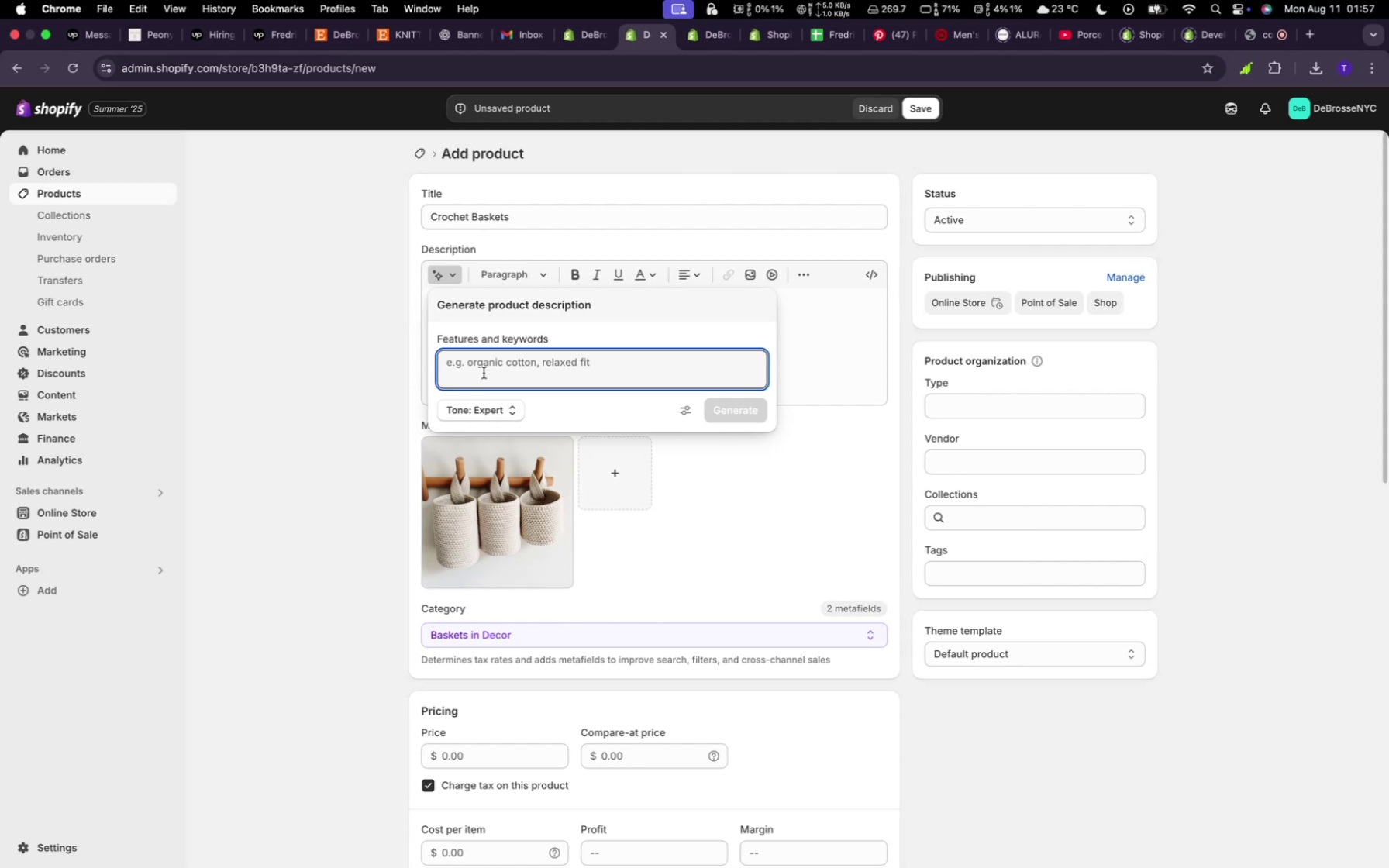 
type(random)
 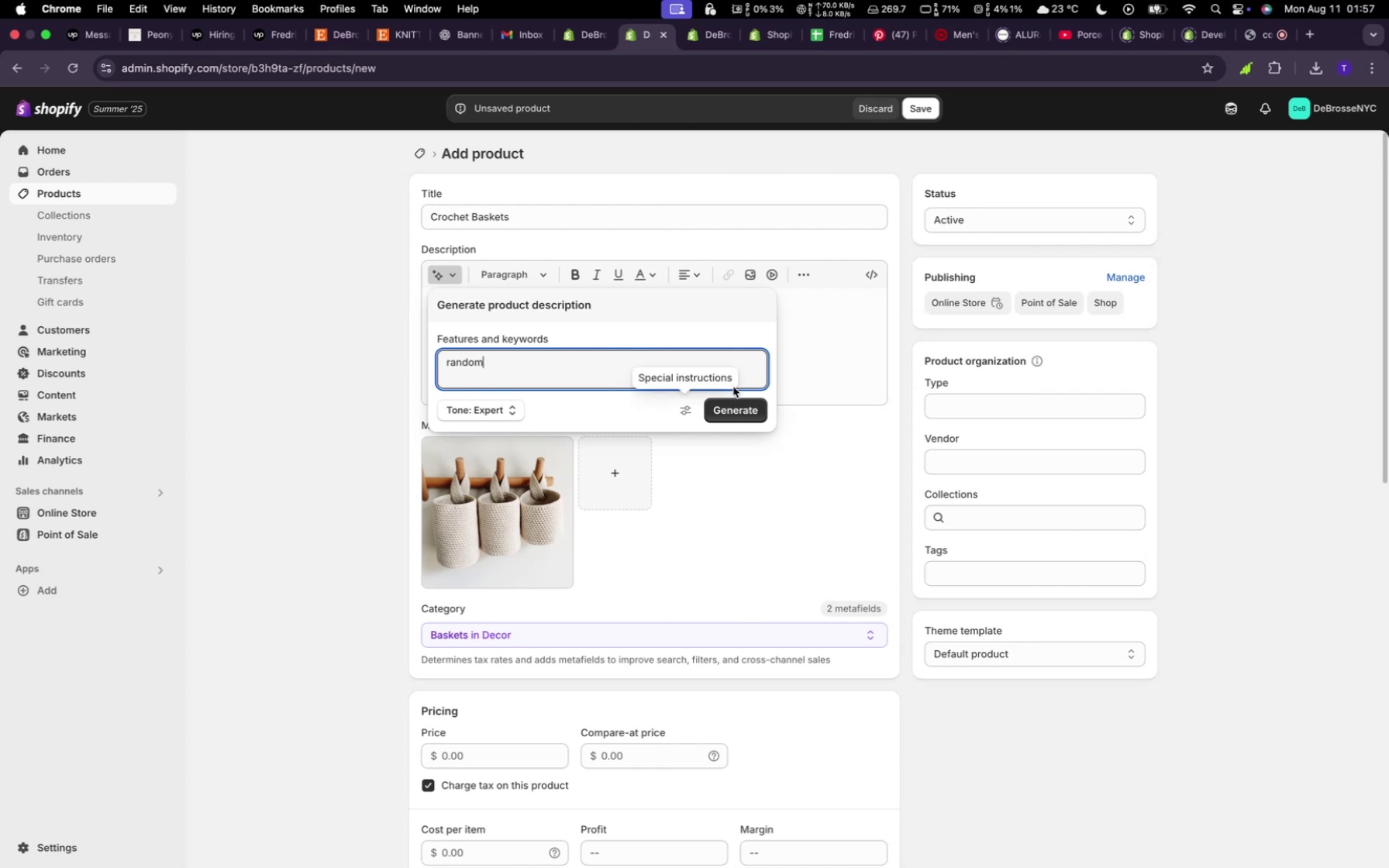 
mouse_move([750, 429])
 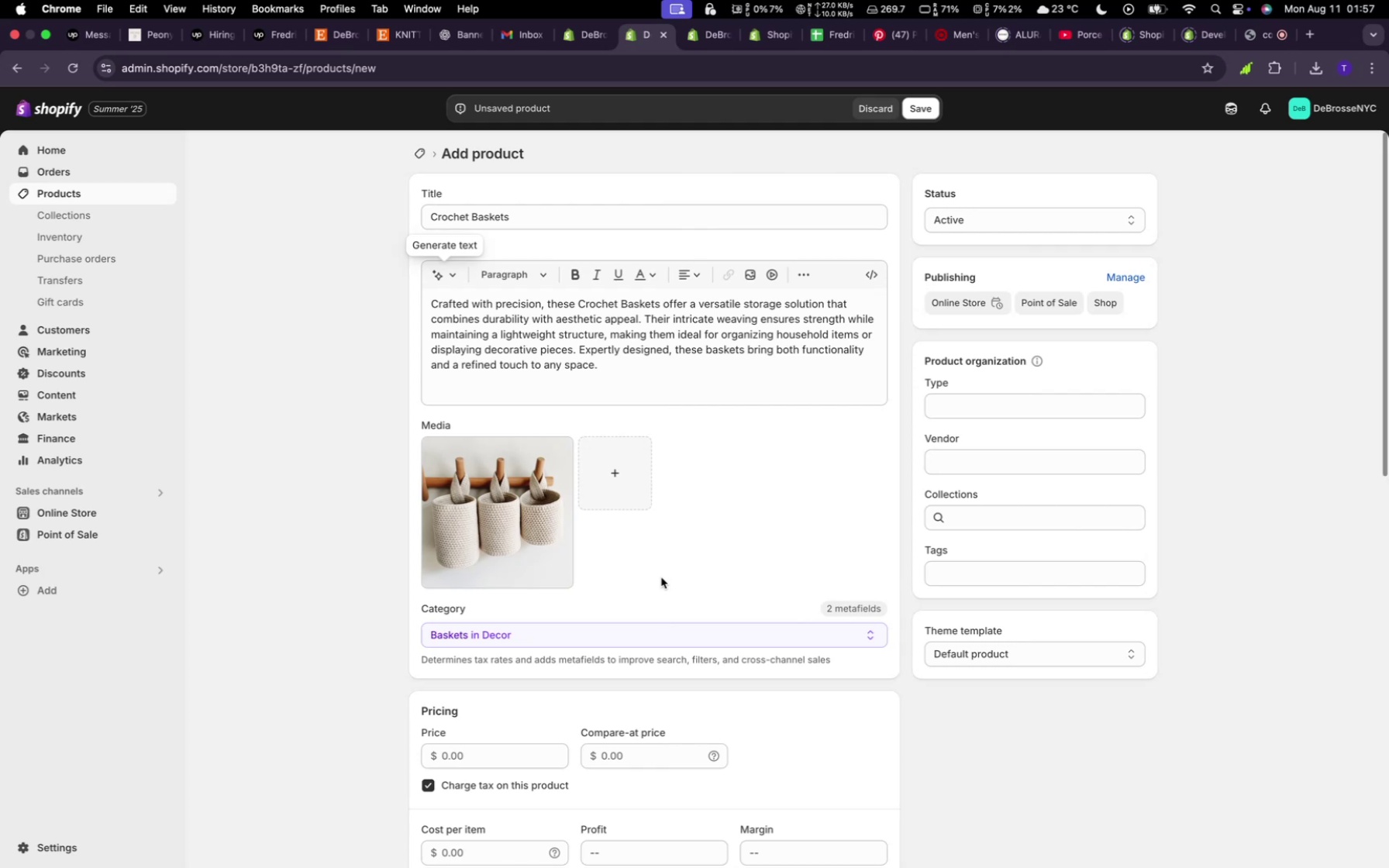 
scroll: coordinate [644, 579], scroll_direction: down, amount: 7.0
 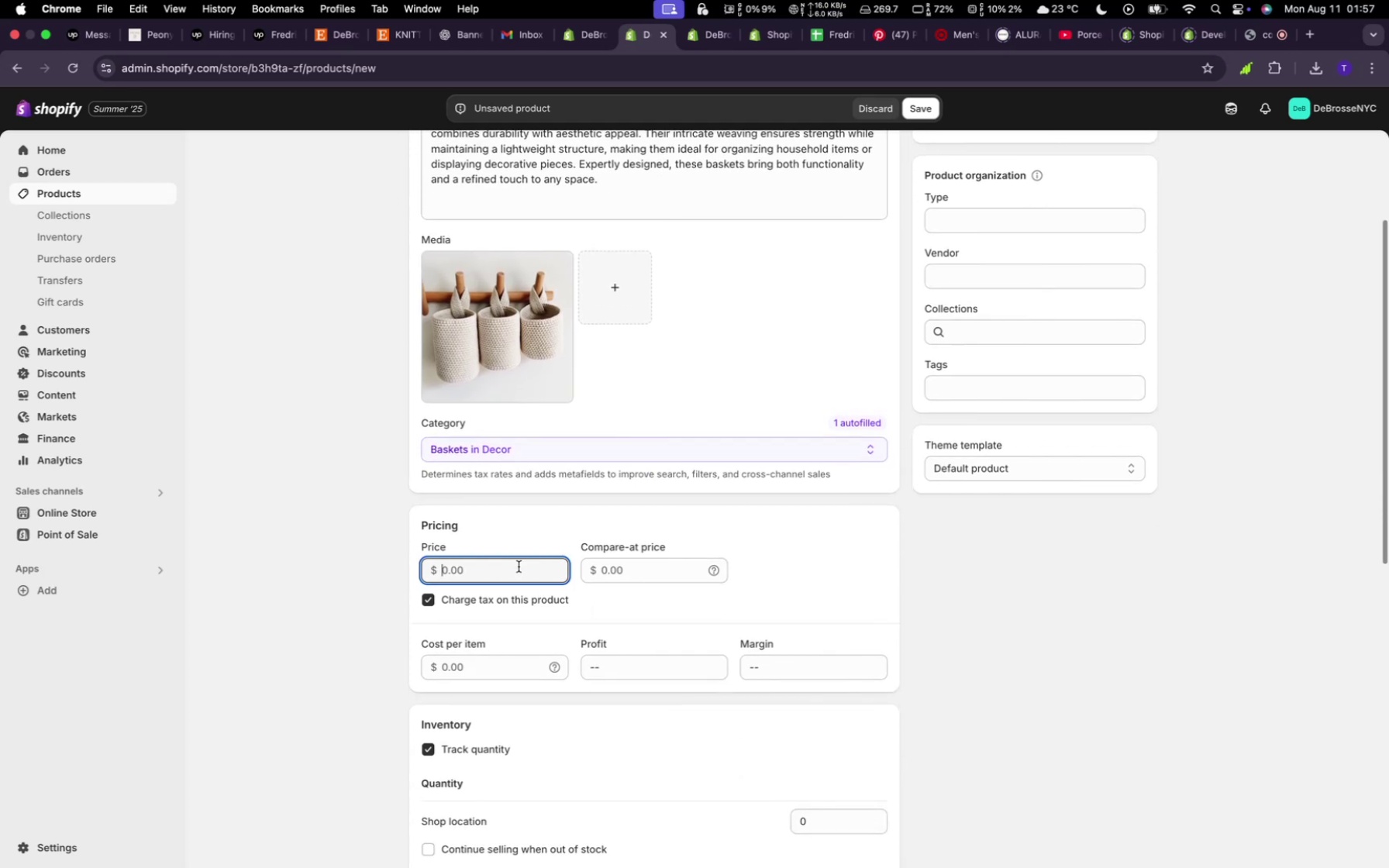 
type(30)
 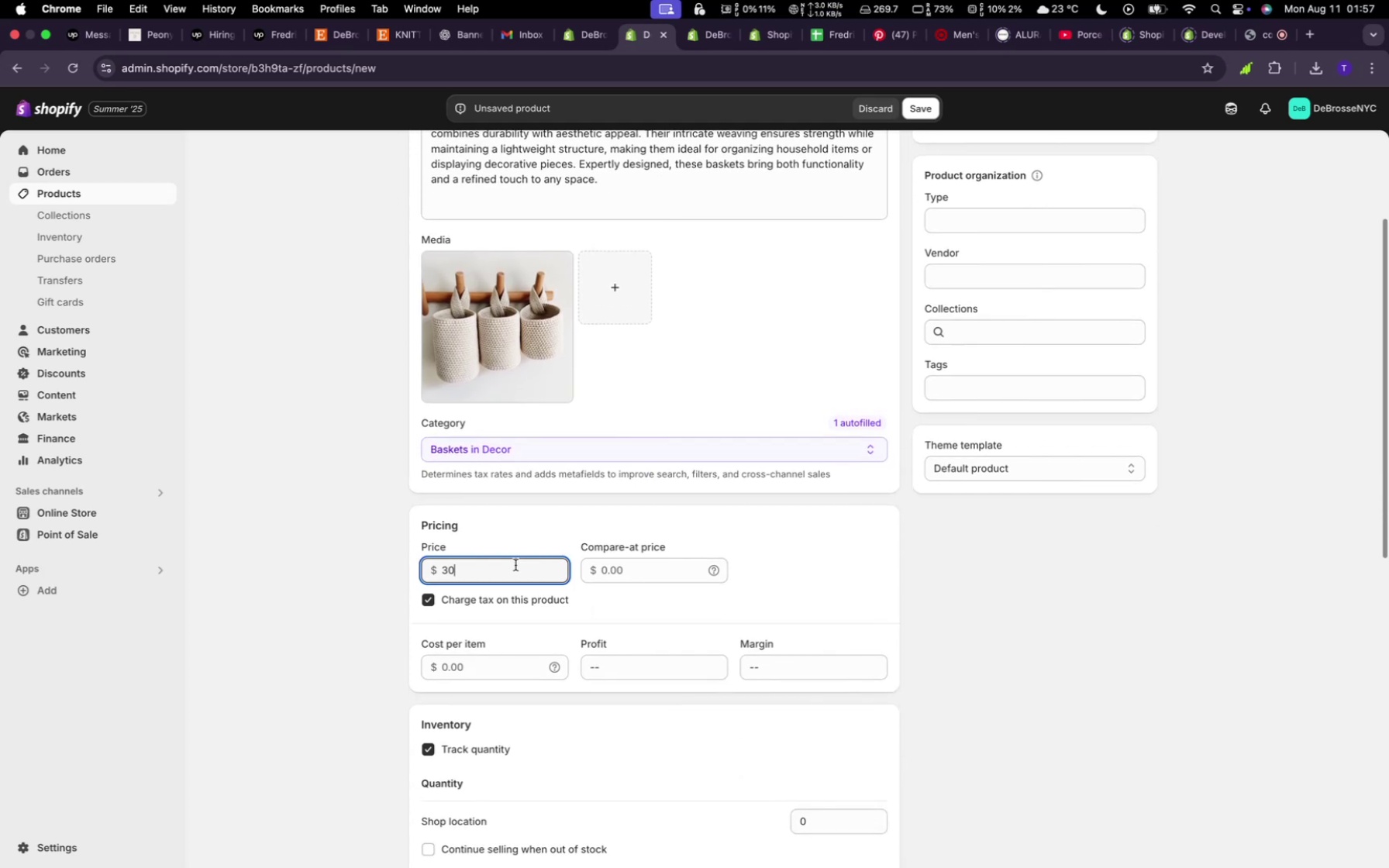 
scroll: coordinate [514, 553], scroll_direction: down, amount: 11.0
 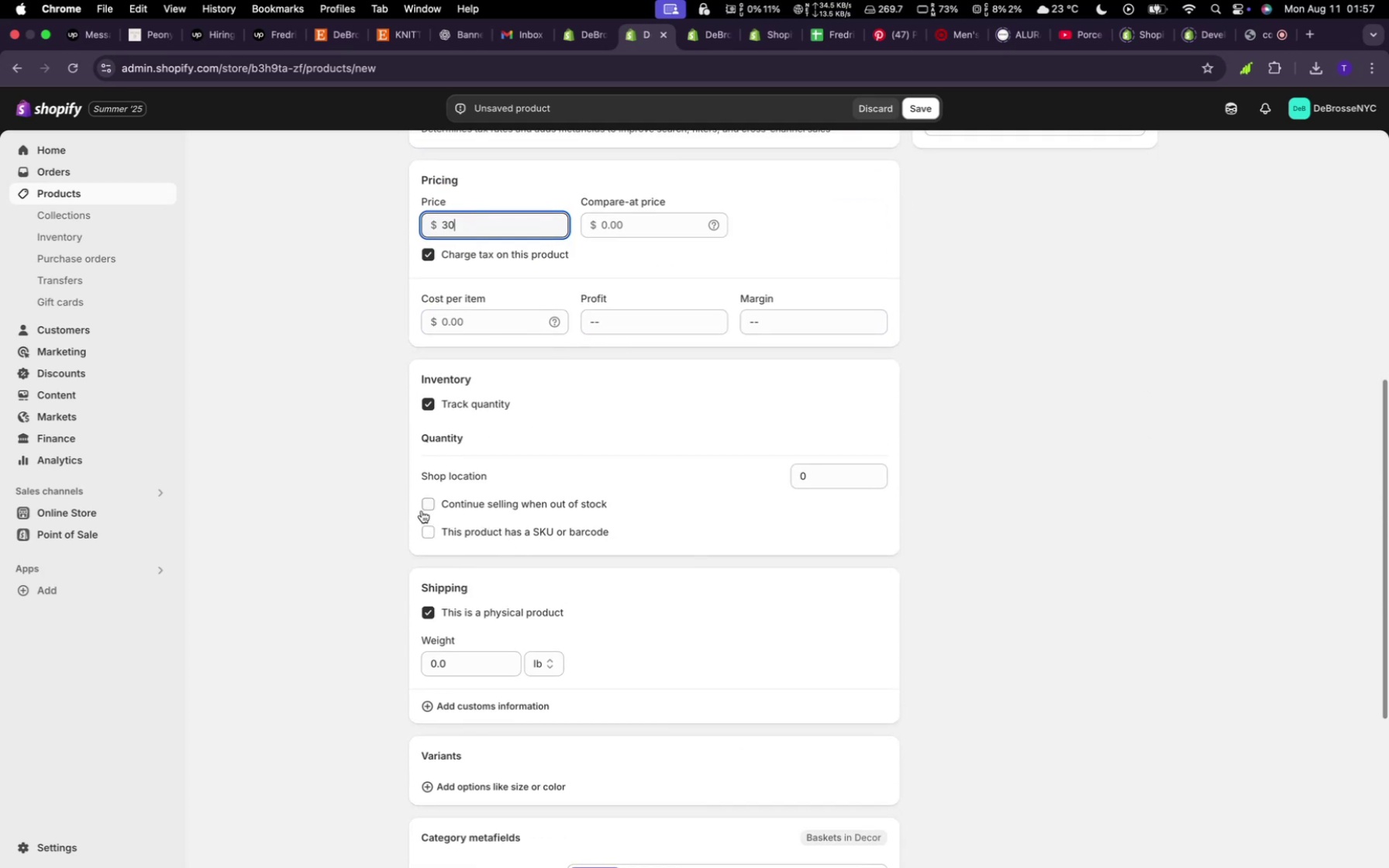 
left_click([425, 508])
 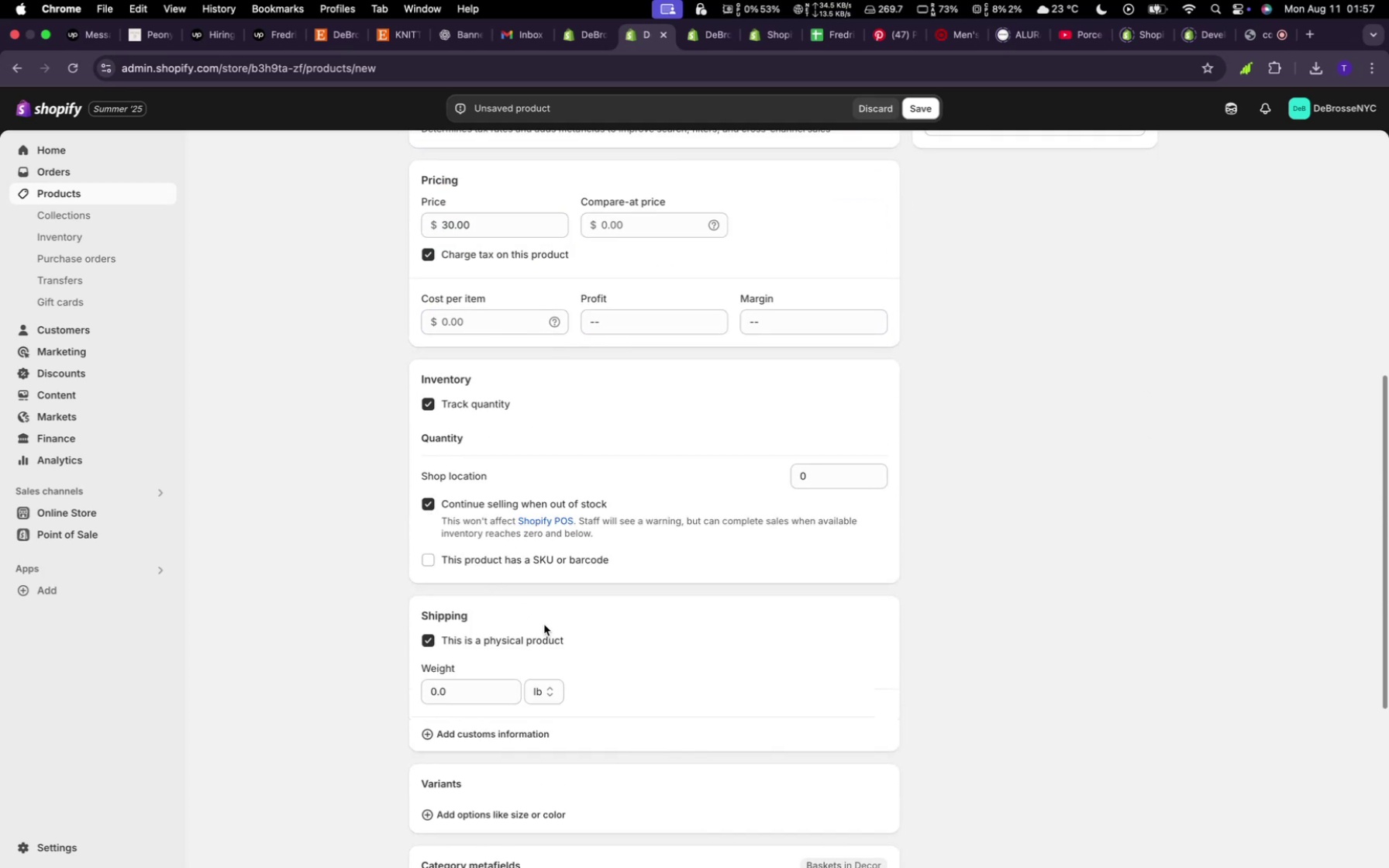 
scroll: coordinate [546, 601], scroll_direction: down, amount: 8.0
 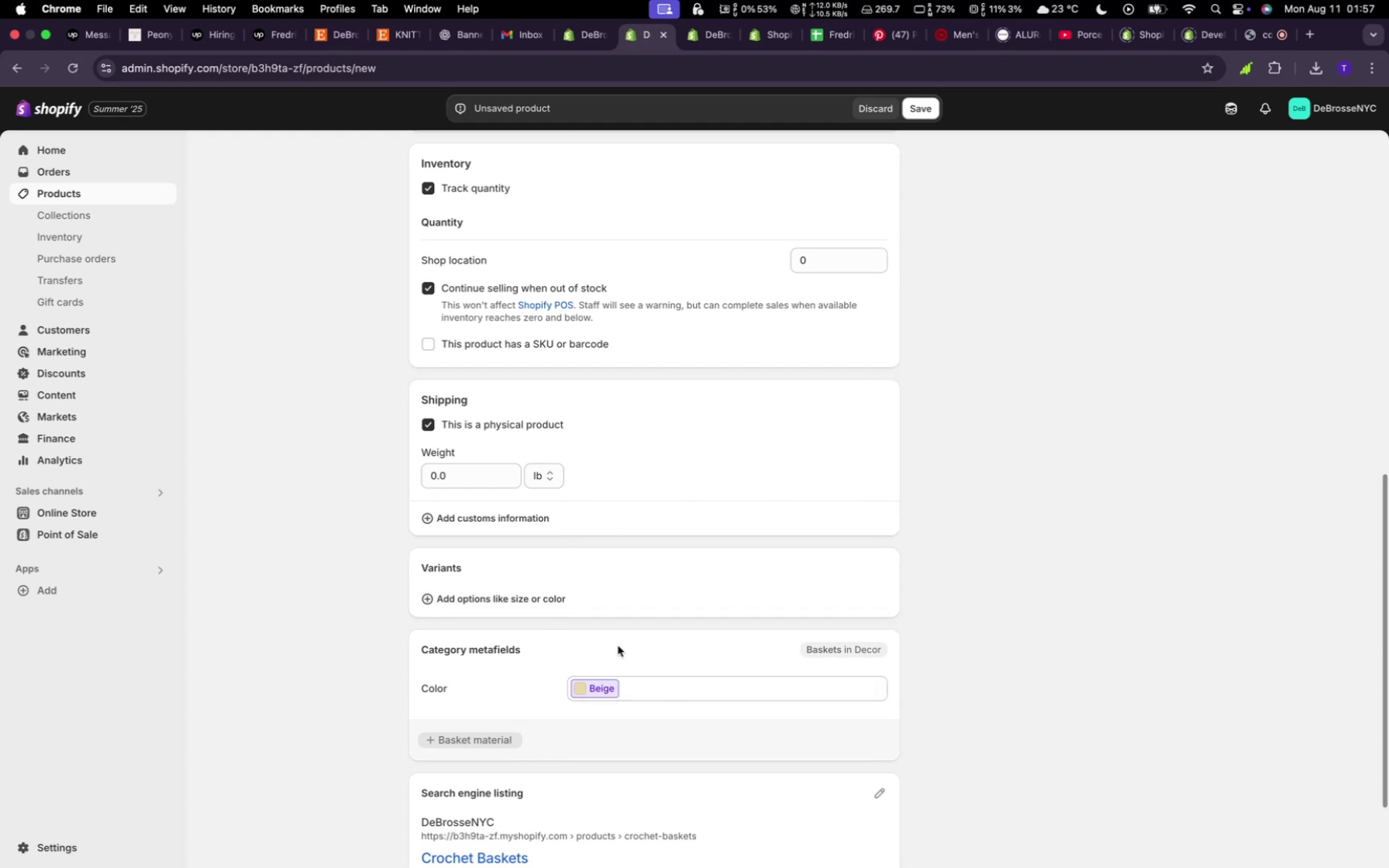 
mouse_move([555, 583])
 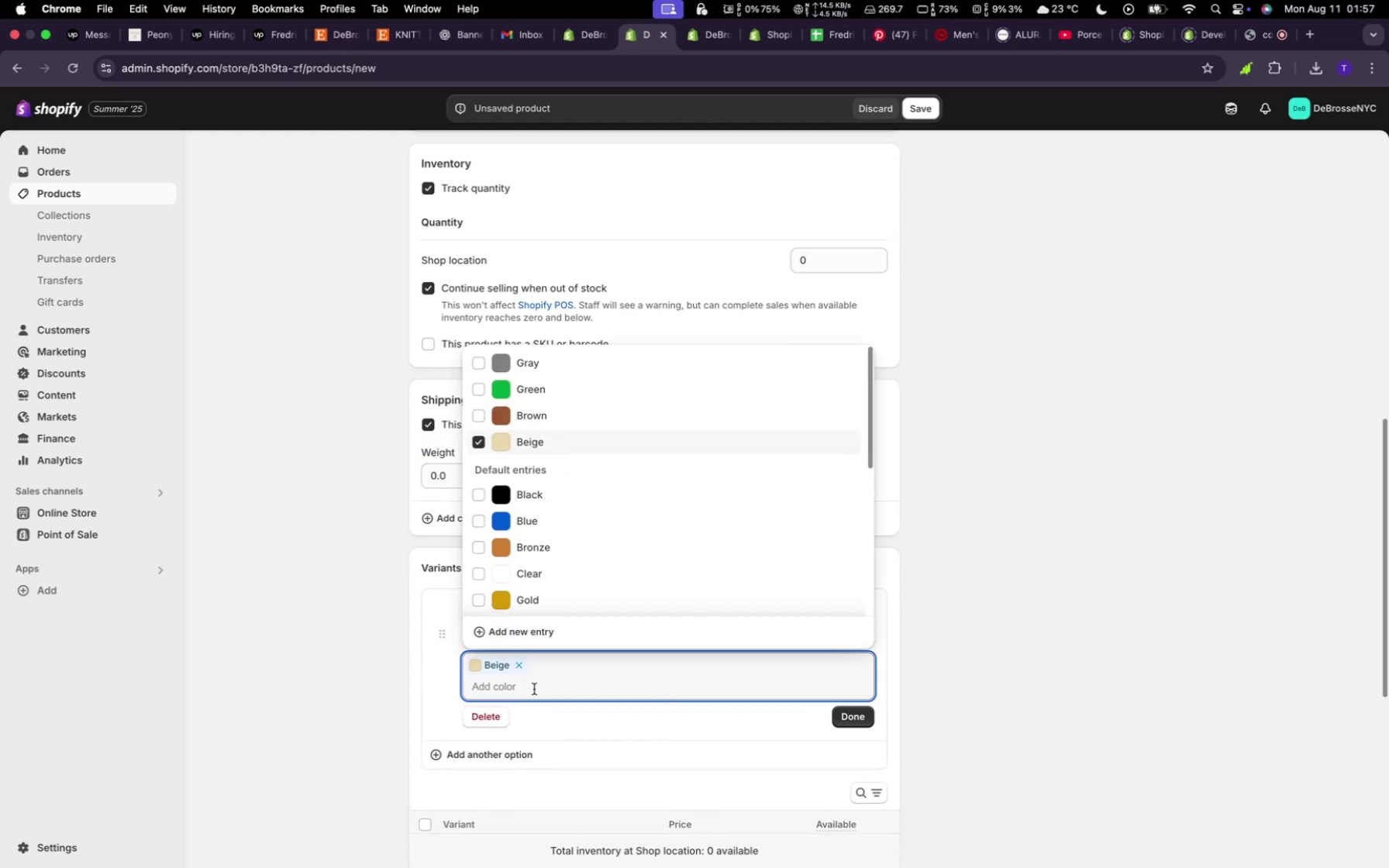 
wait(6.67)
 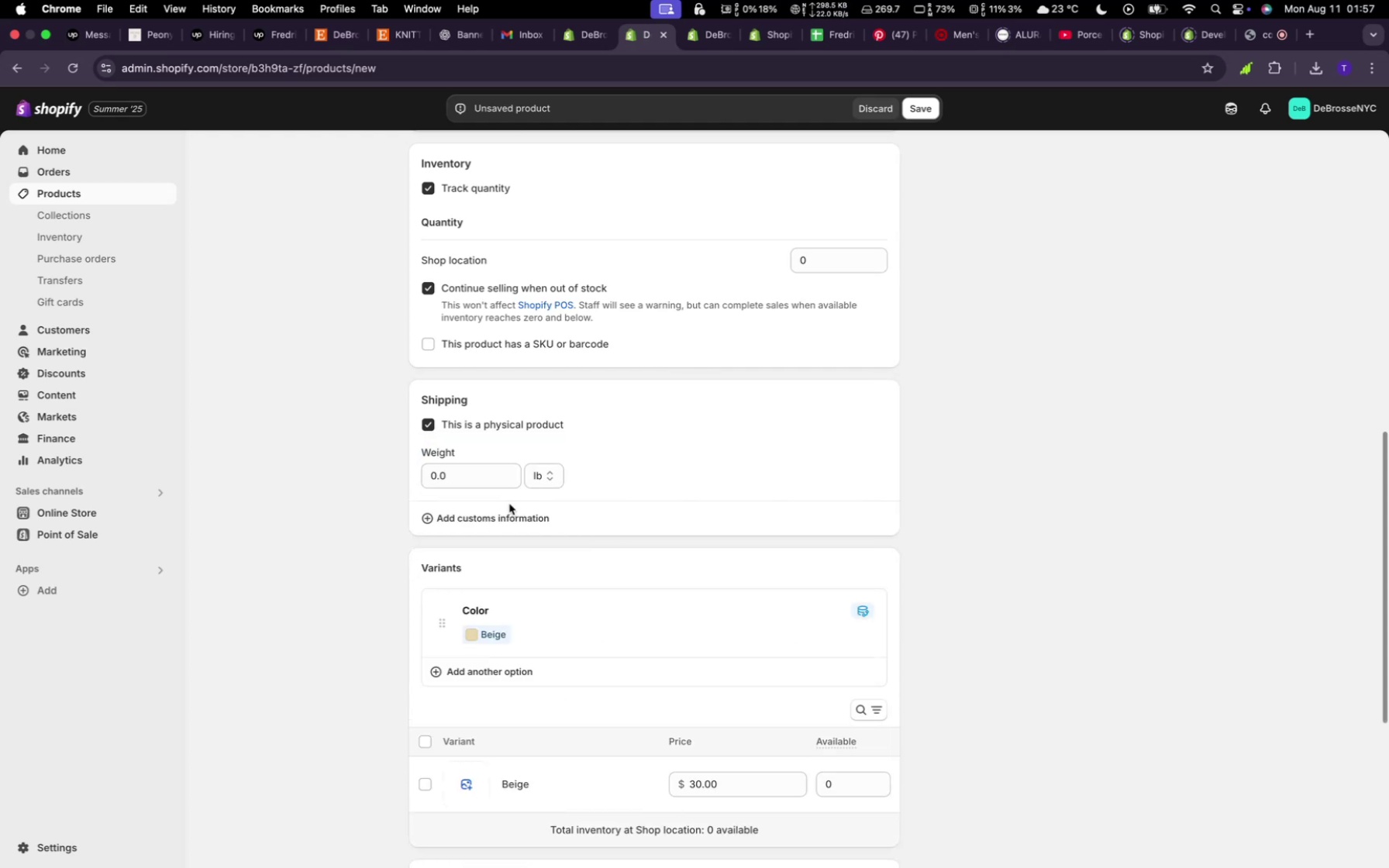 
left_click([533, 409])
 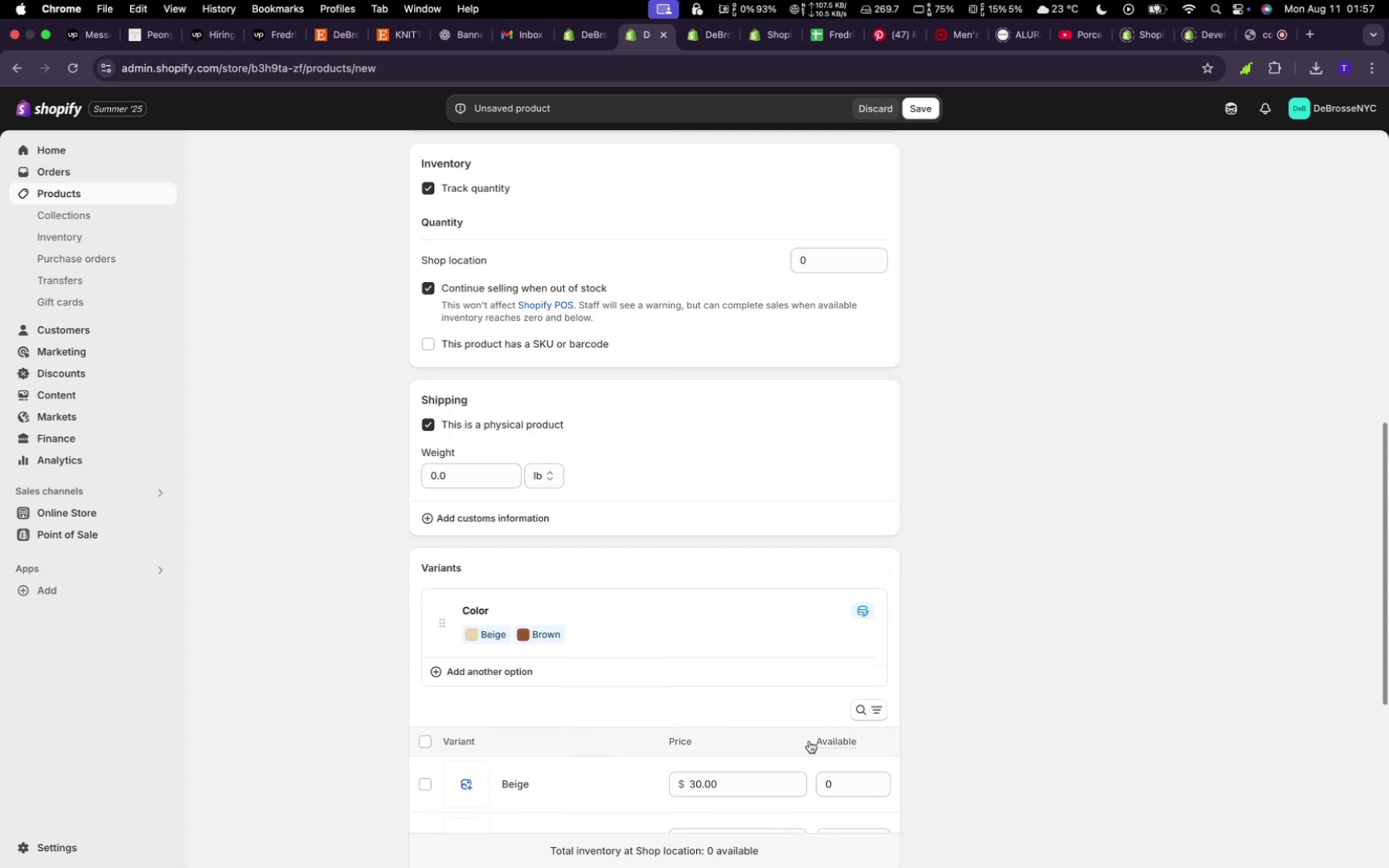 
scroll: coordinate [703, 692], scroll_direction: down, amount: 21.0
 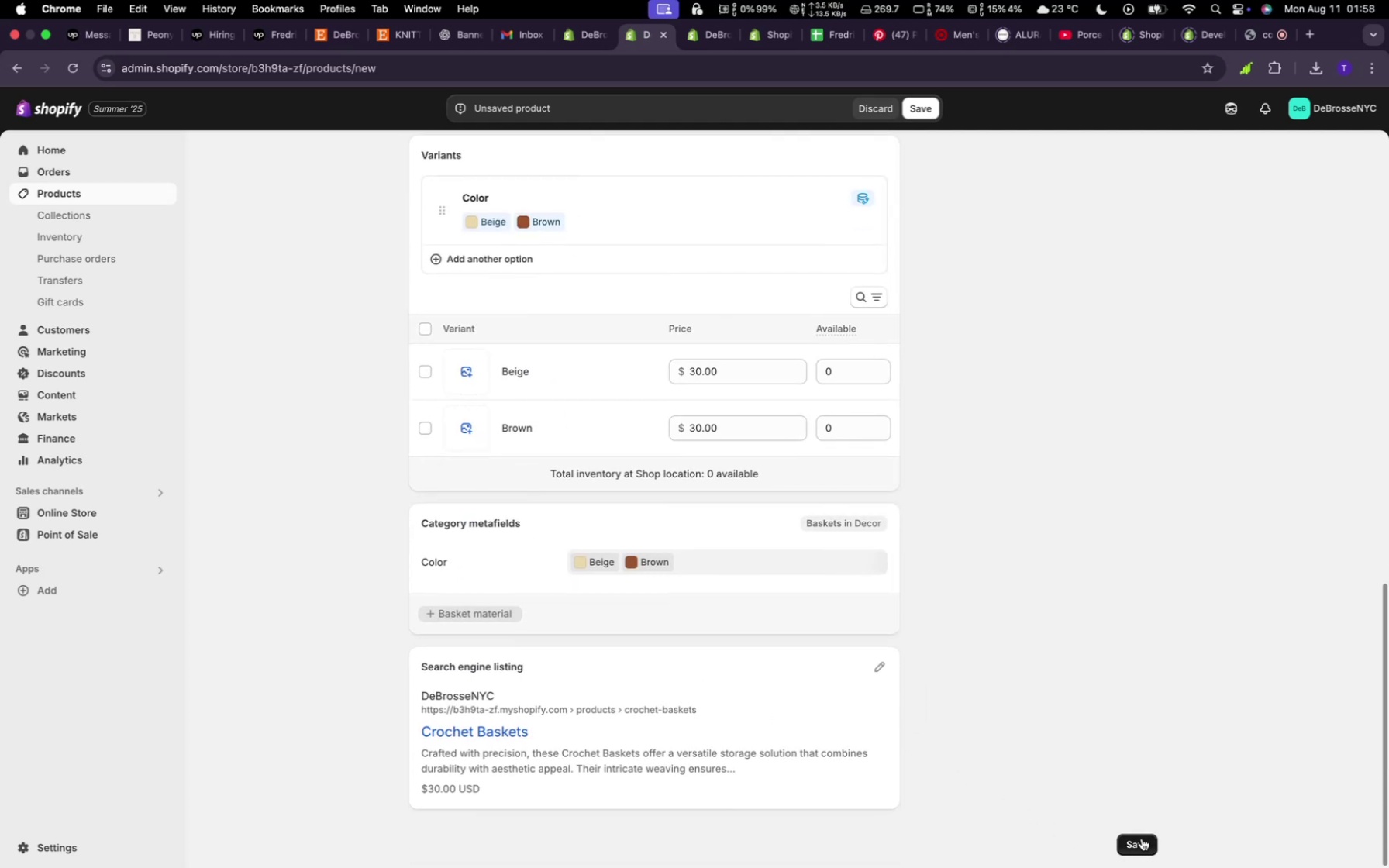 
left_click([1143, 838])
 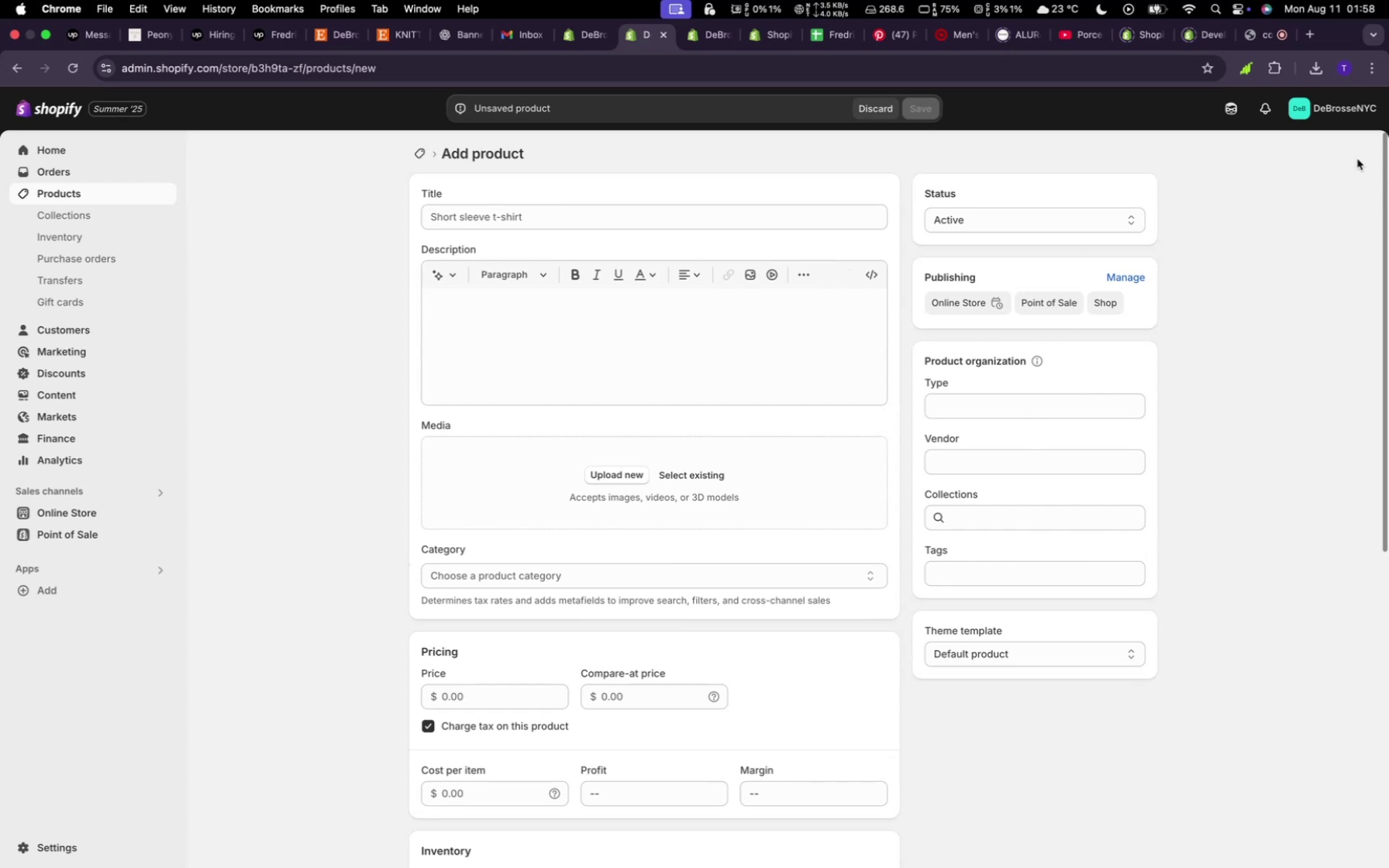 
wait(31.89)
 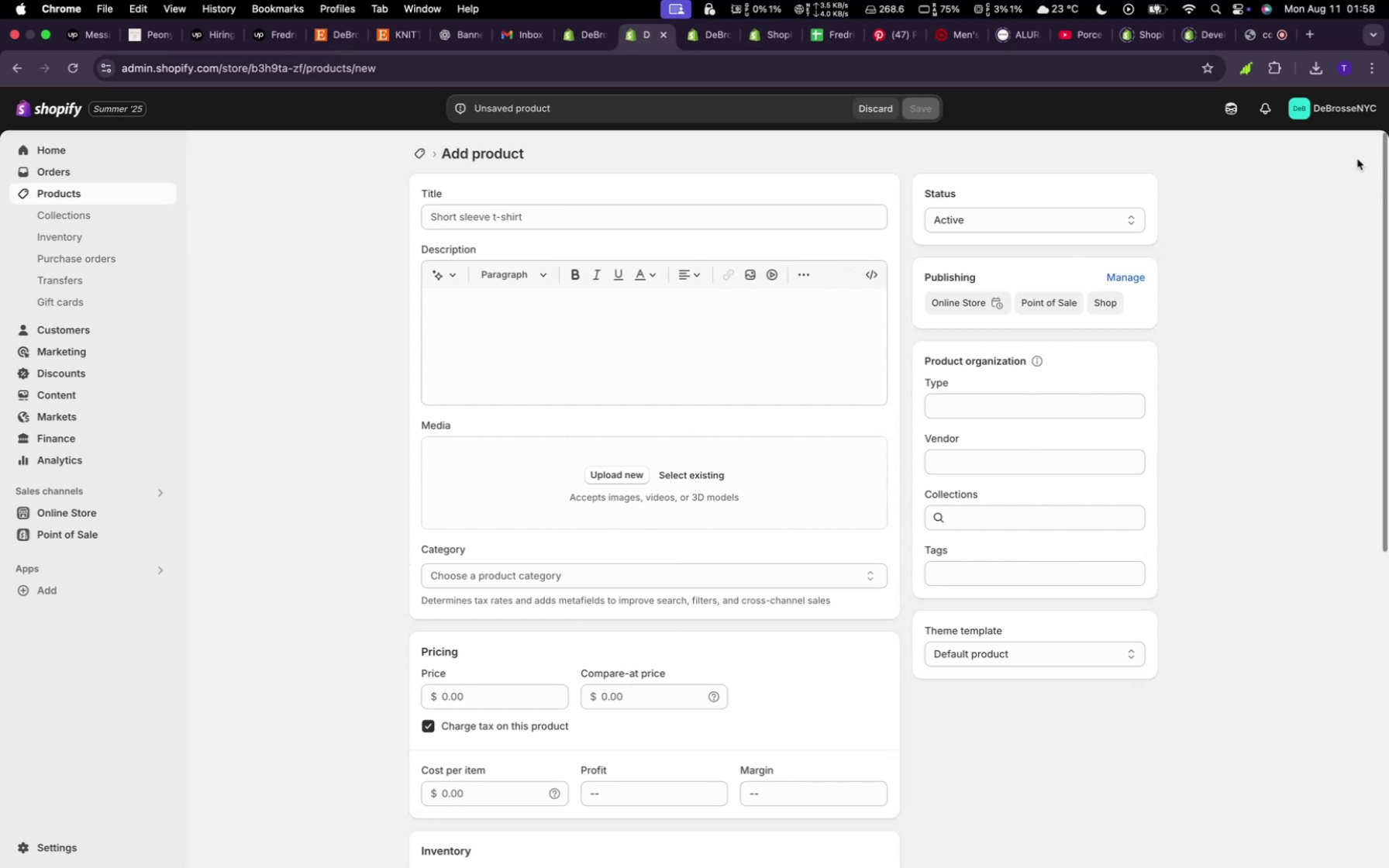 
mouse_move([681, 481])
 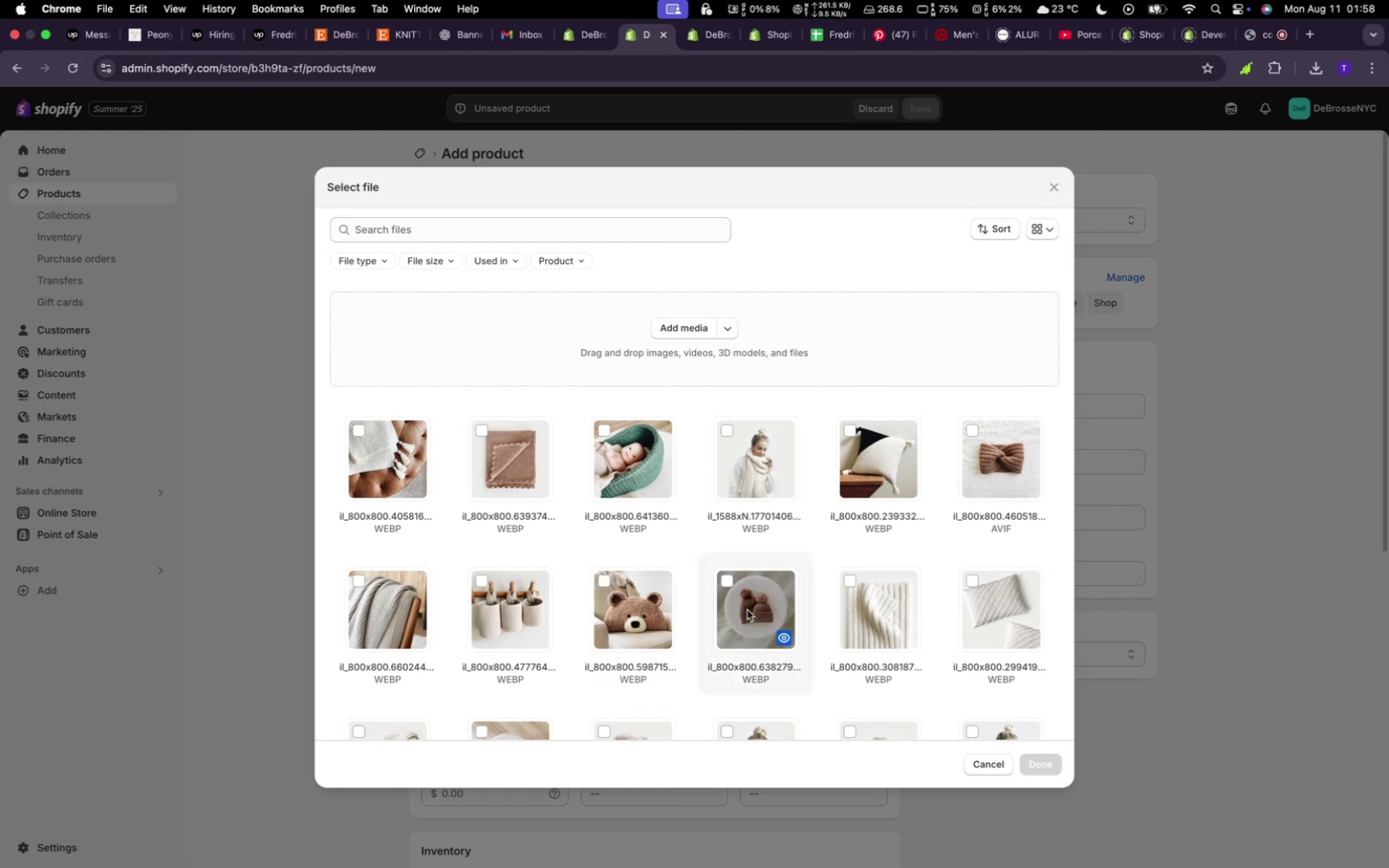 
left_click([750, 605])
 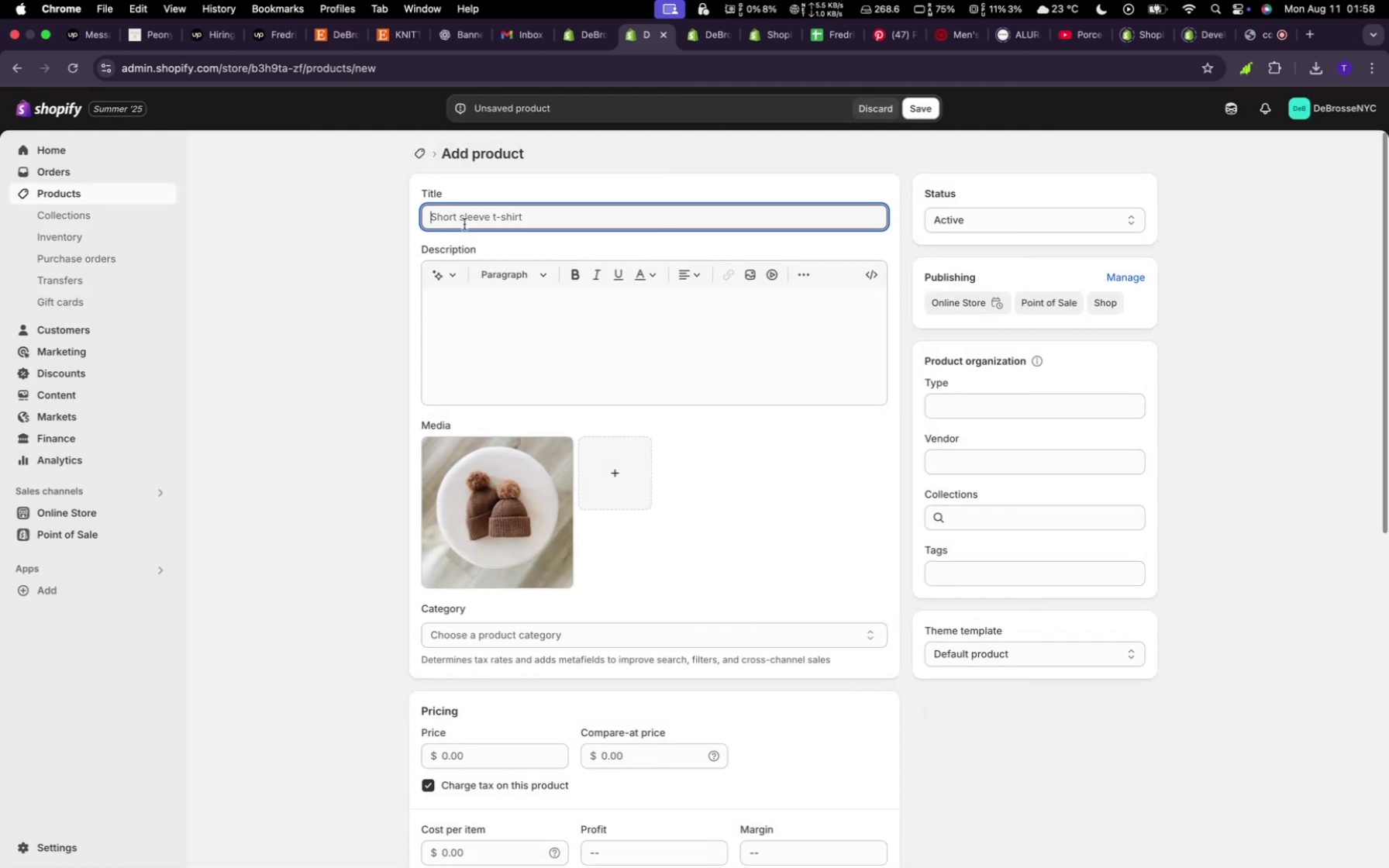 
type(Babay )
key(Backspace)
key(Backspace)
key(Backspace)
type(y Head warmer)
 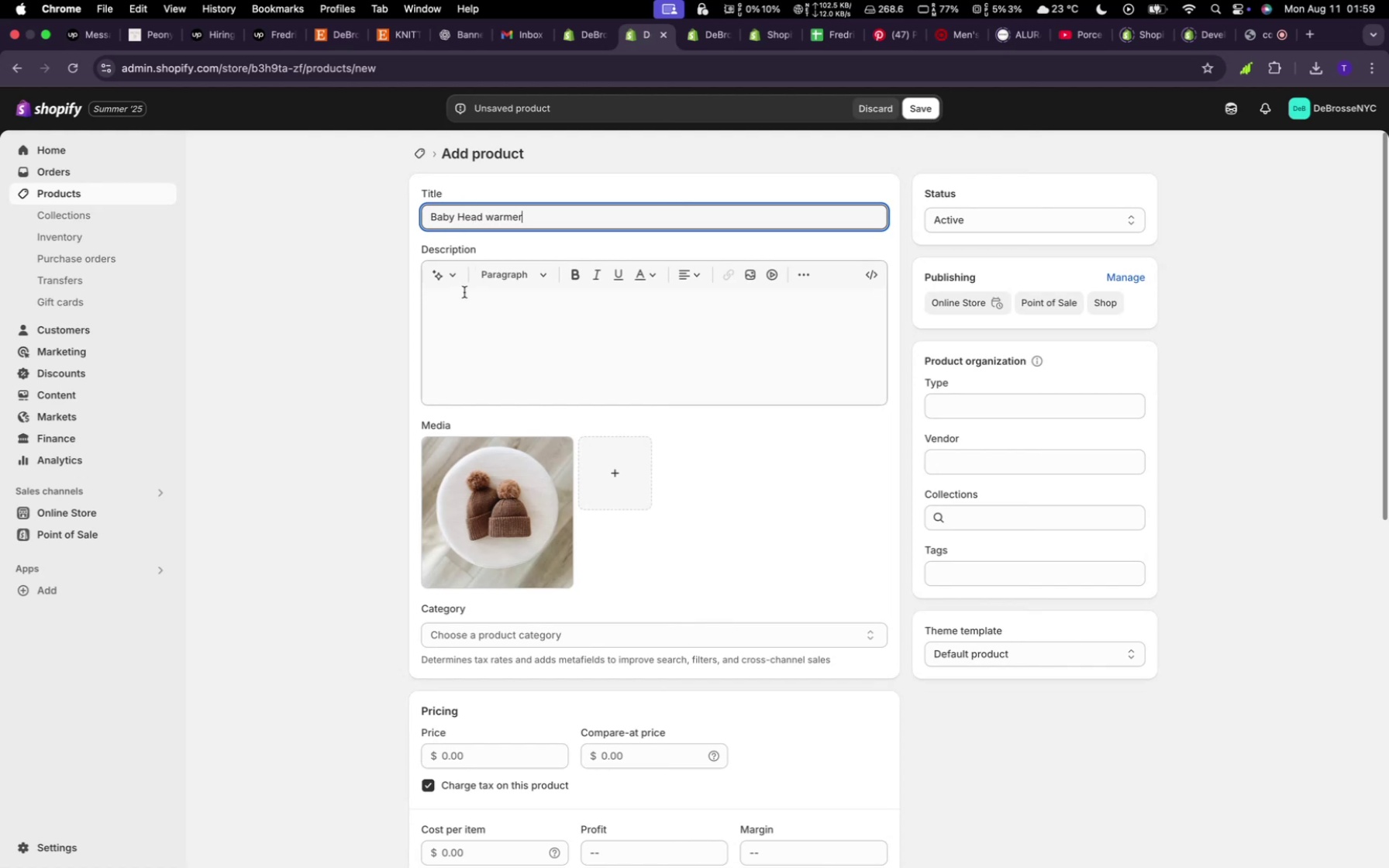 
left_click([455, 278])
 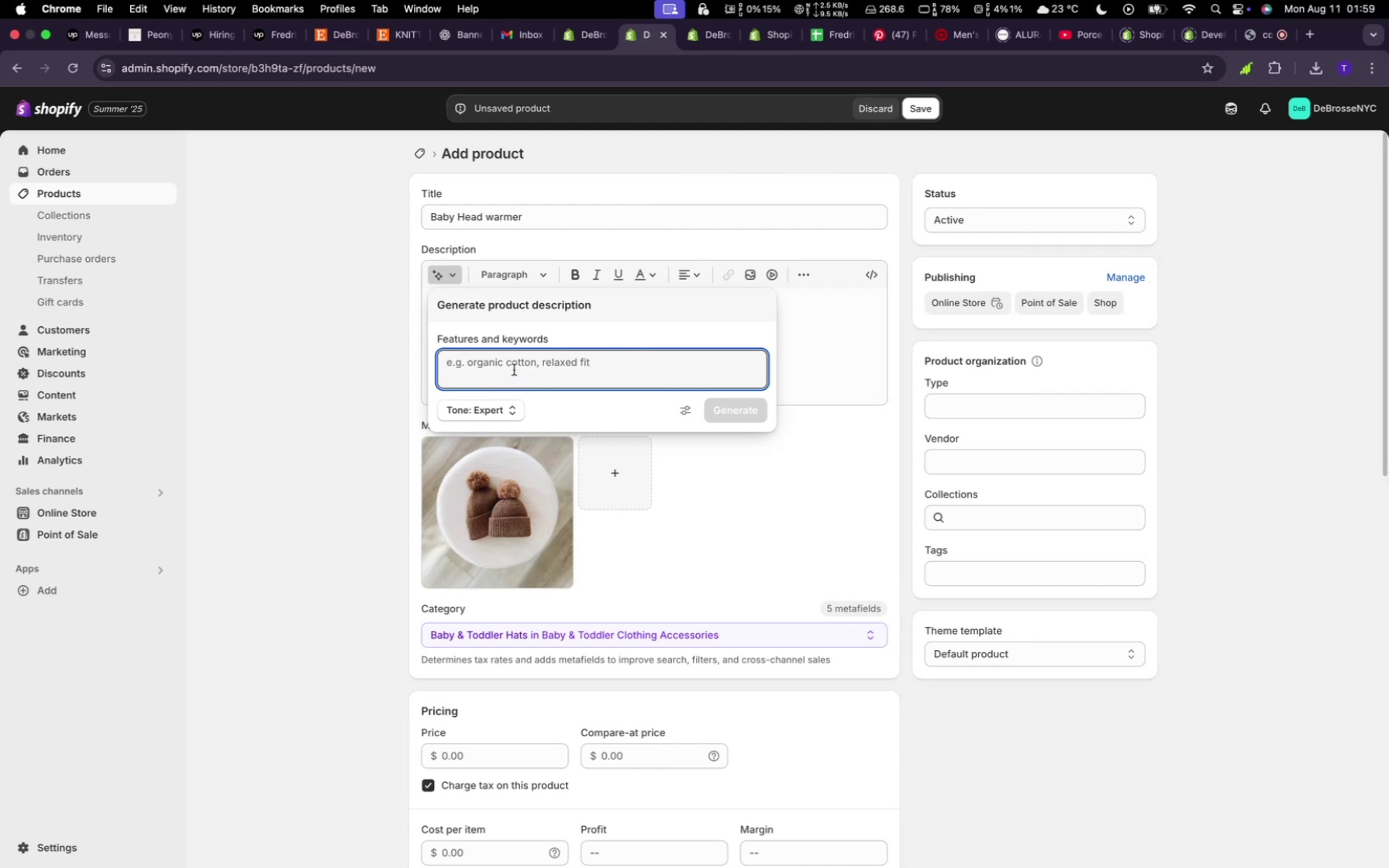 
wait(20.7)
 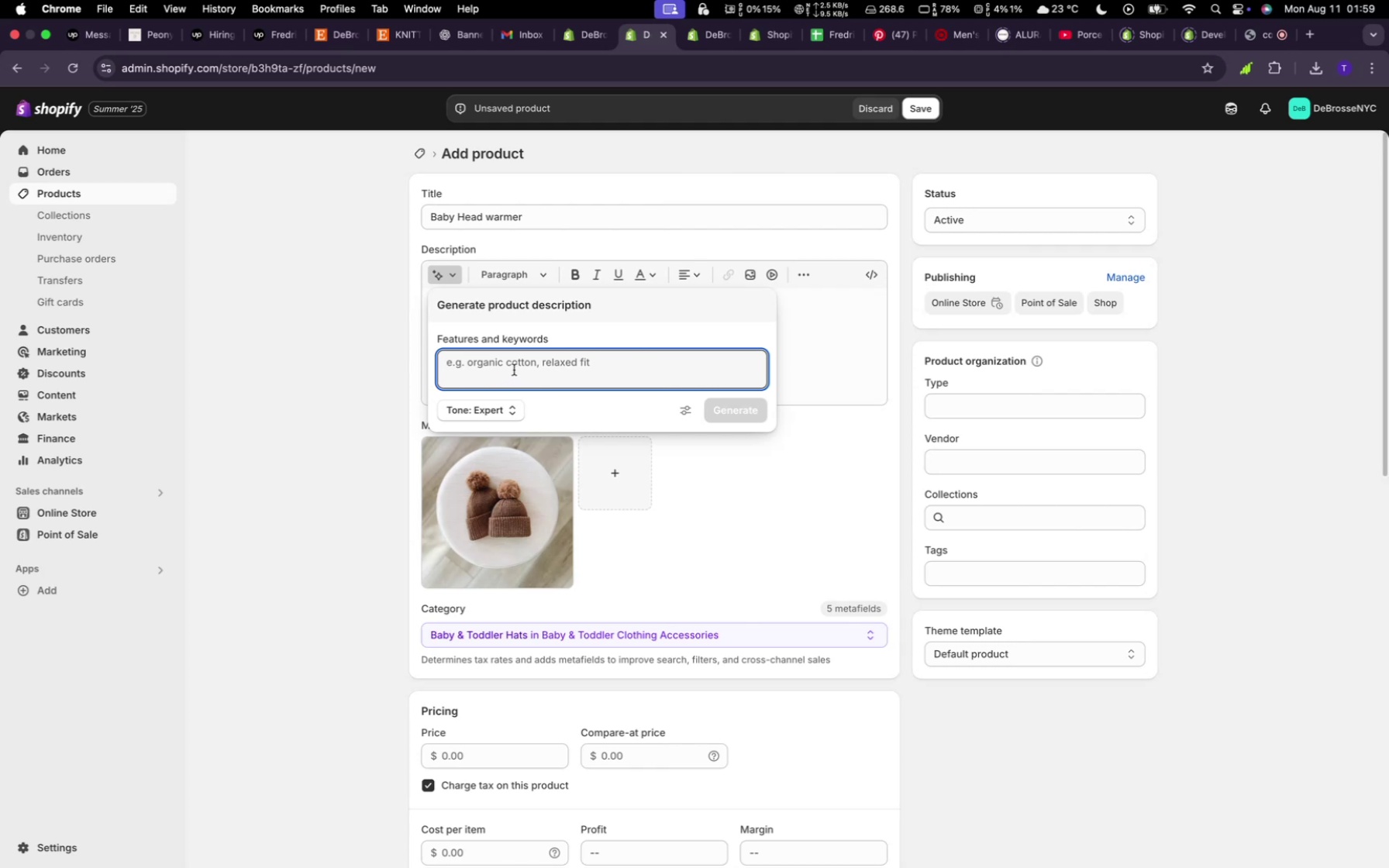 
type(random)
 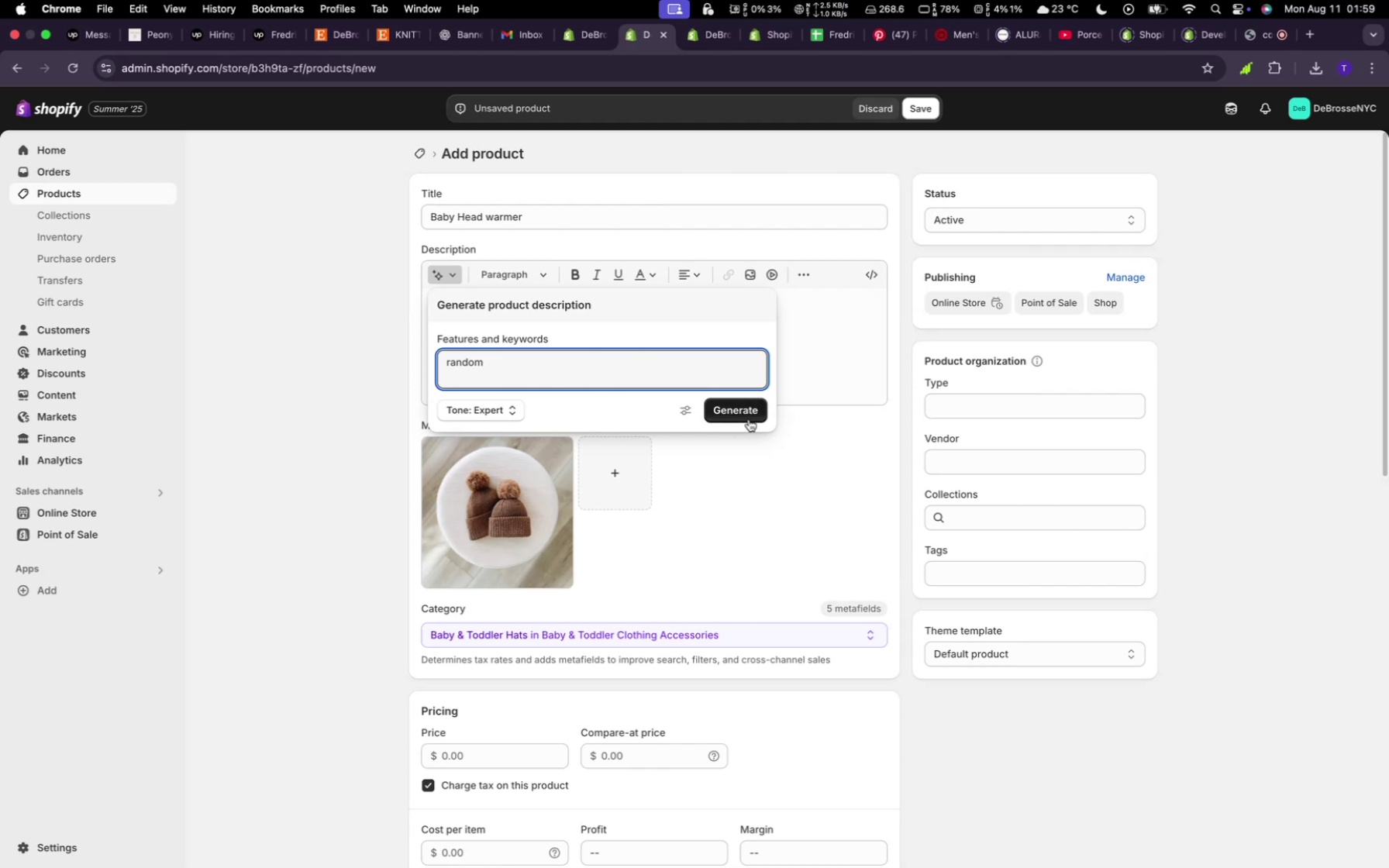 
left_click([753, 419])
 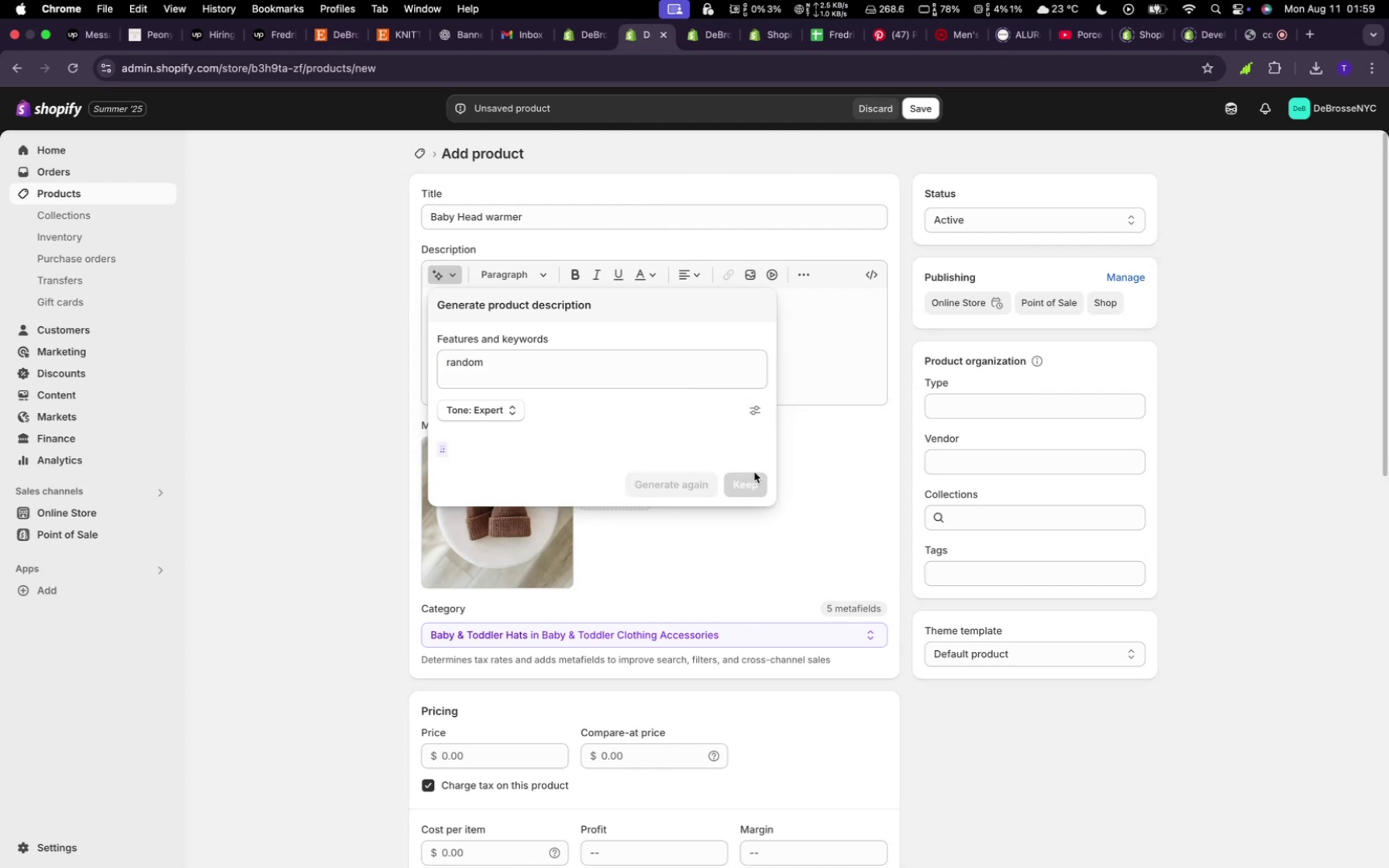 
mouse_move([743, 494])
 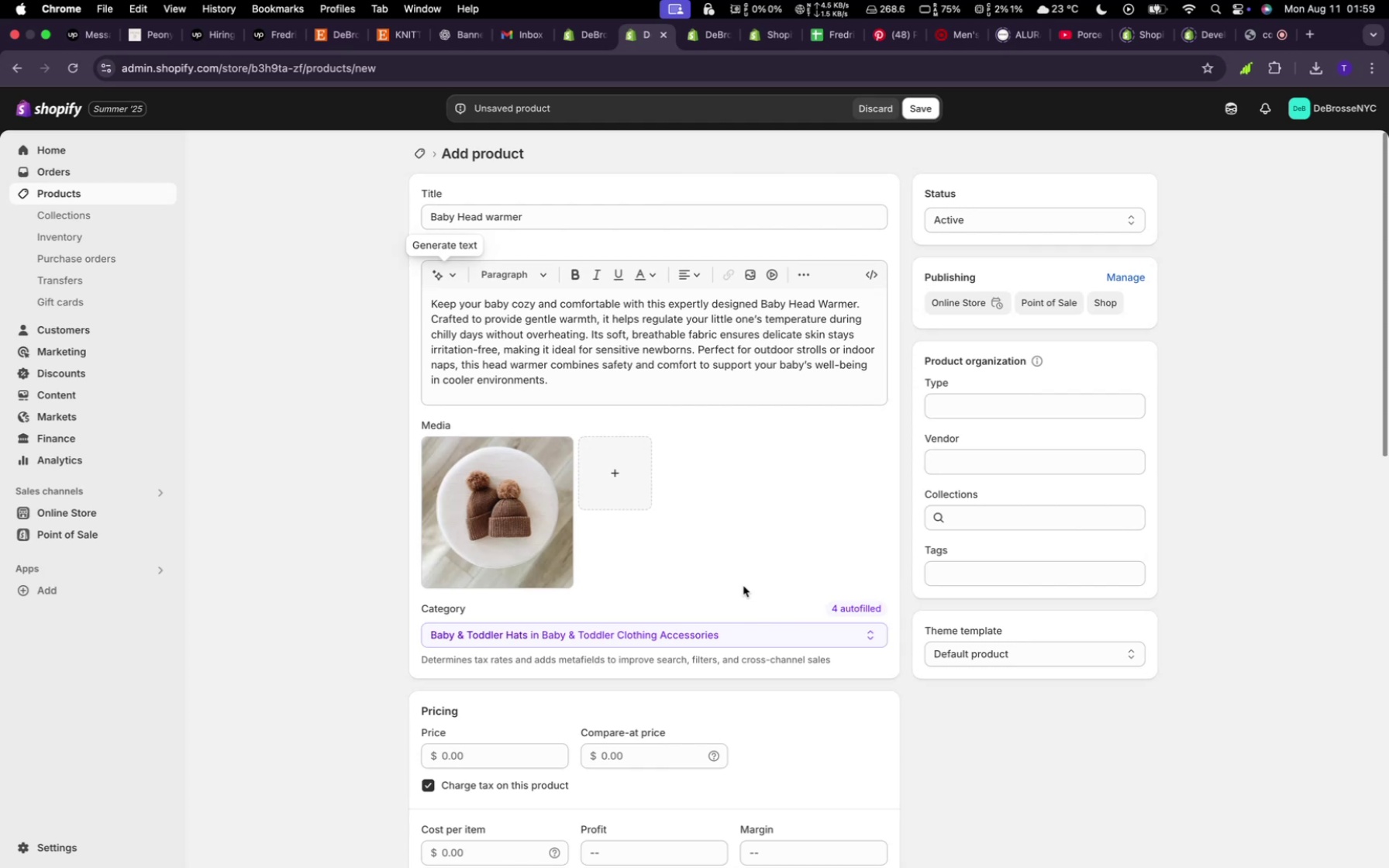 
wait(19.71)
 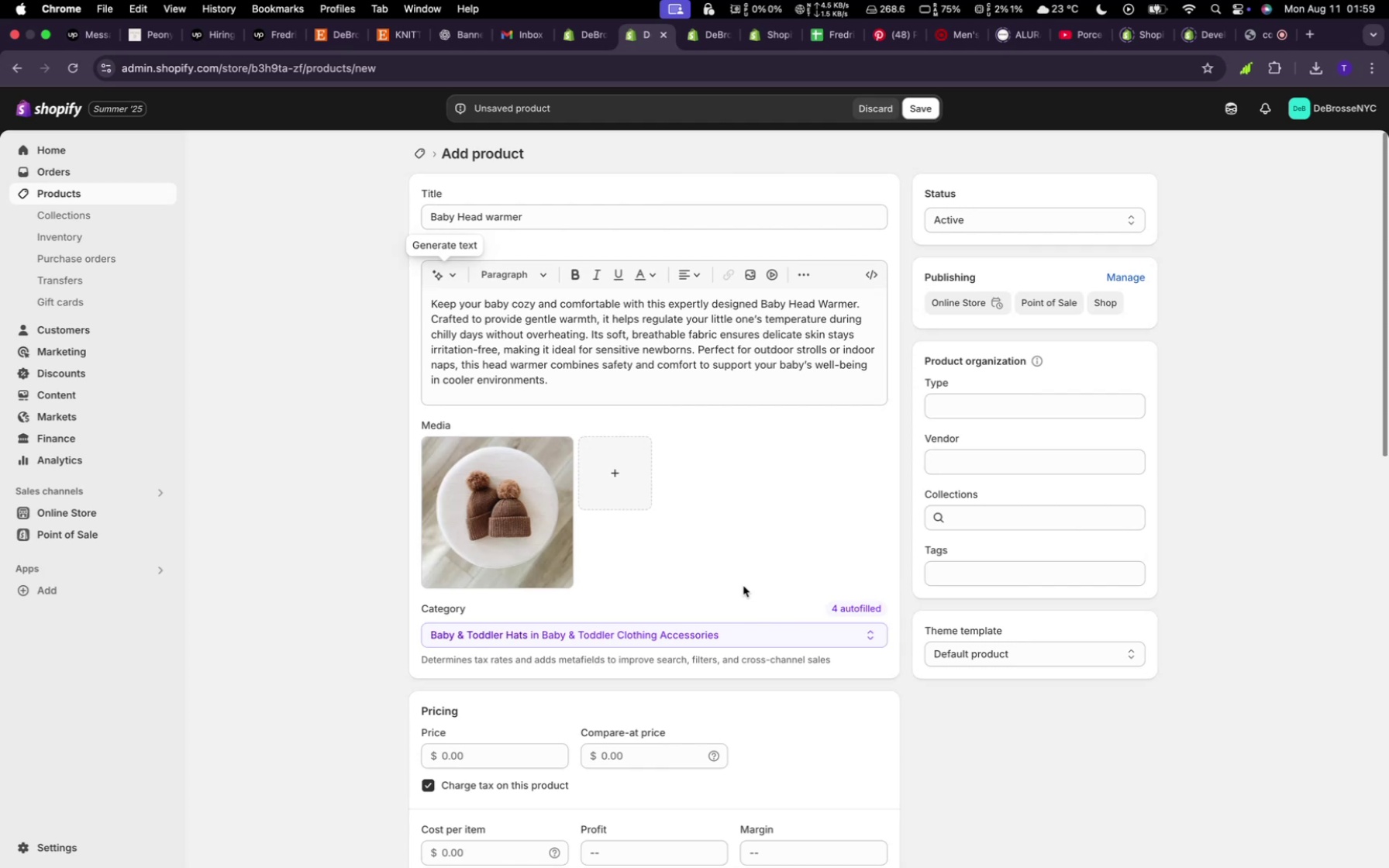 
scroll: coordinate [654, 578], scroll_direction: down, amount: 23.0
 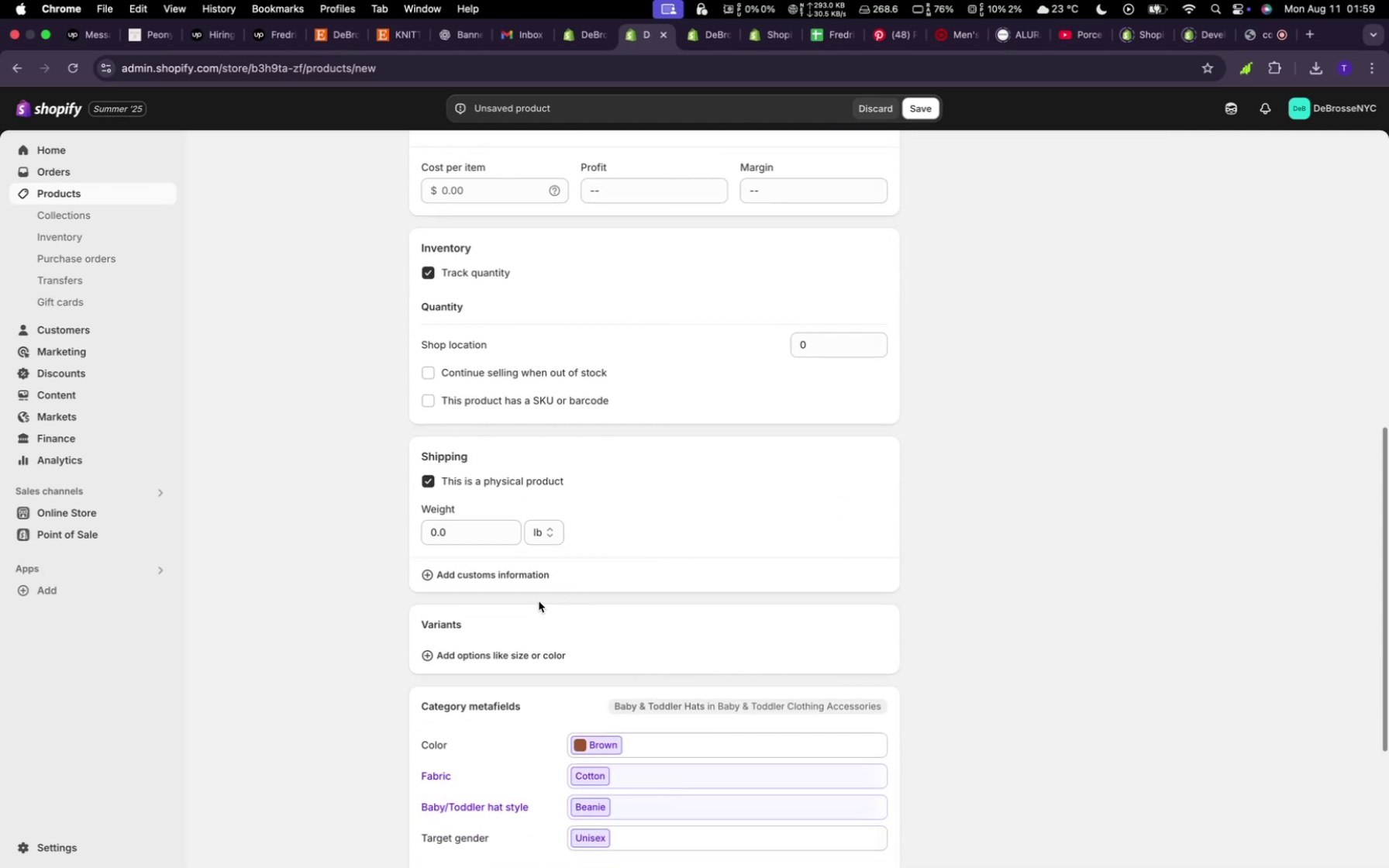 
wait(9.78)
 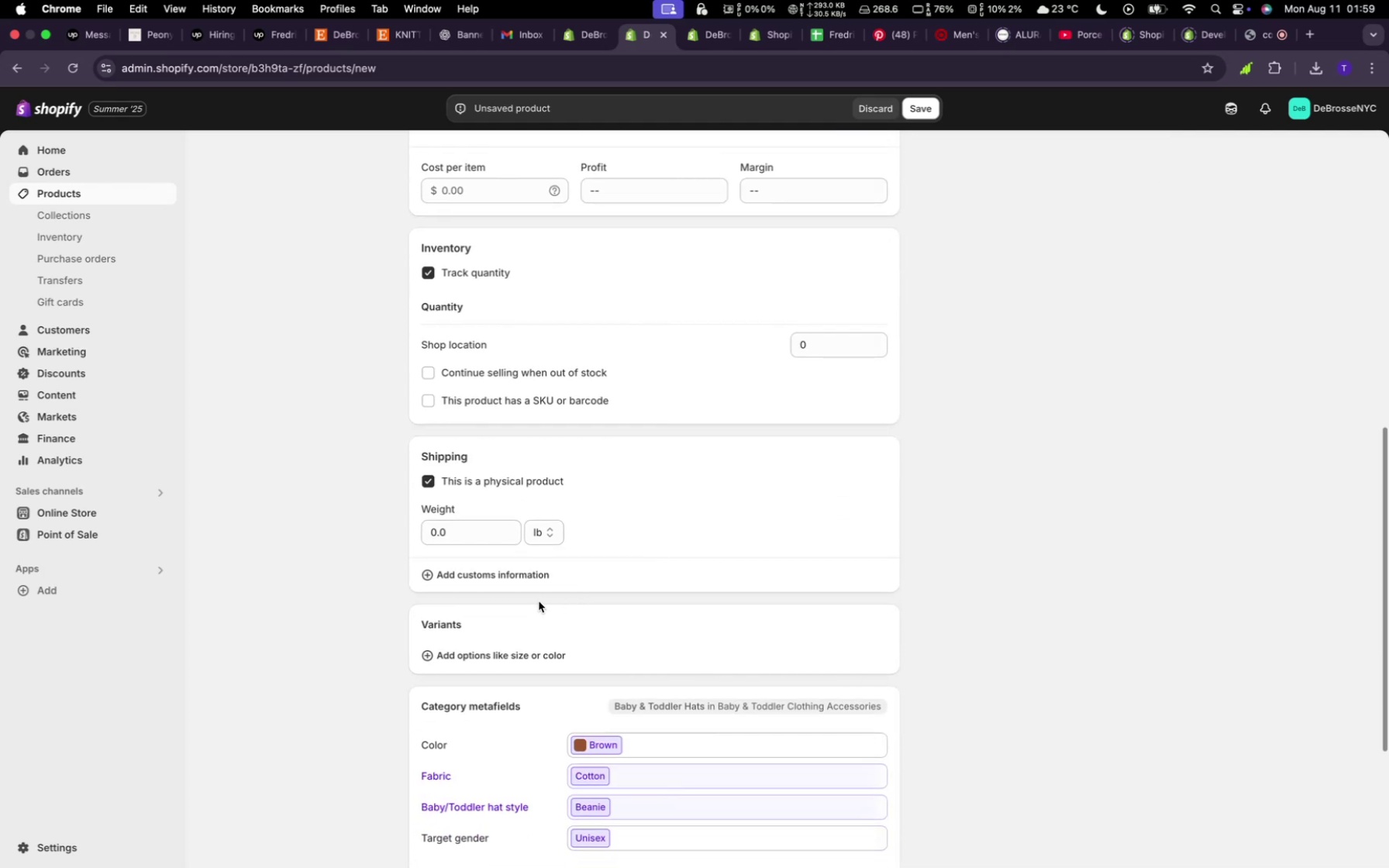 
left_click([491, 657])
 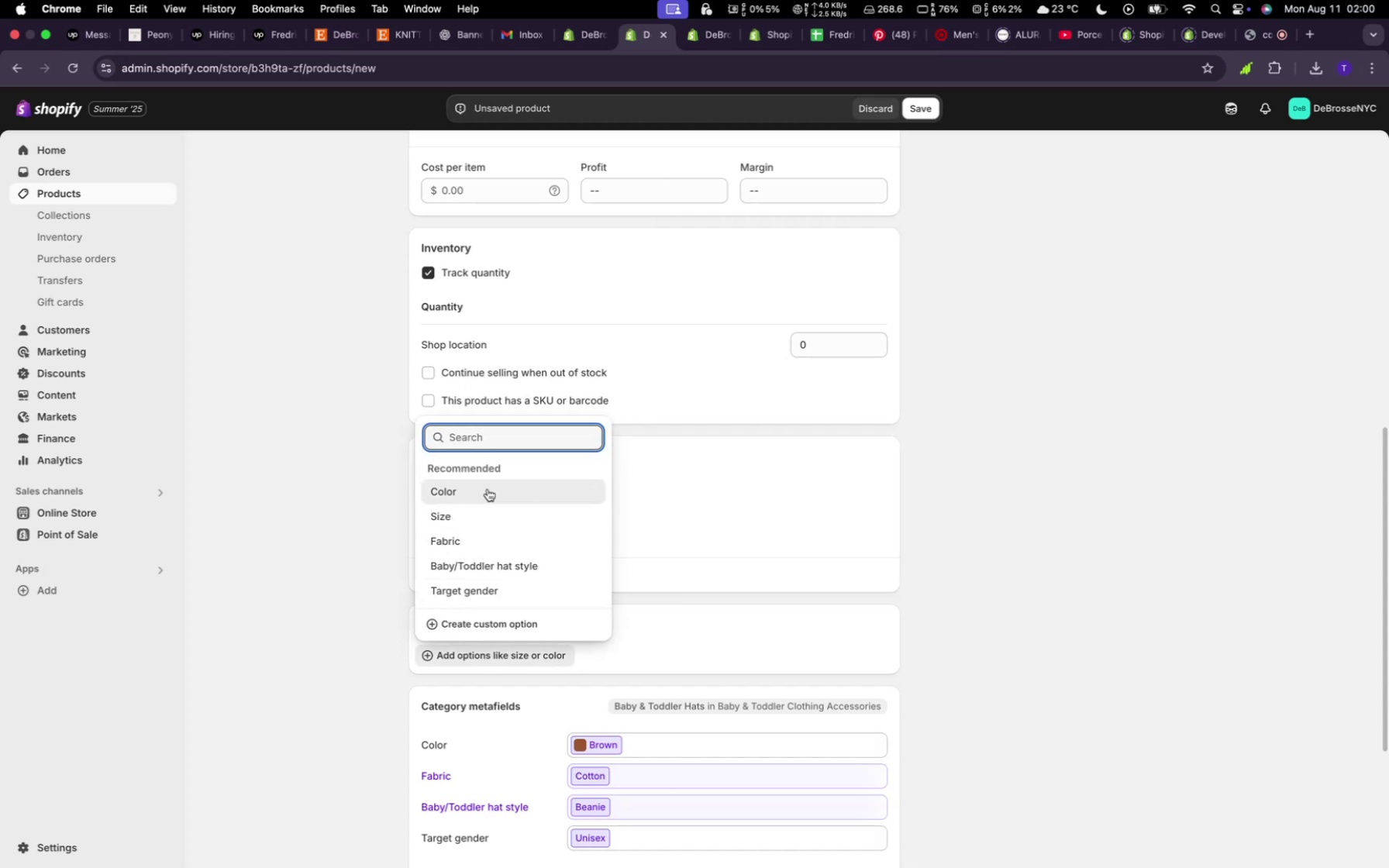 
left_click([488, 489])
 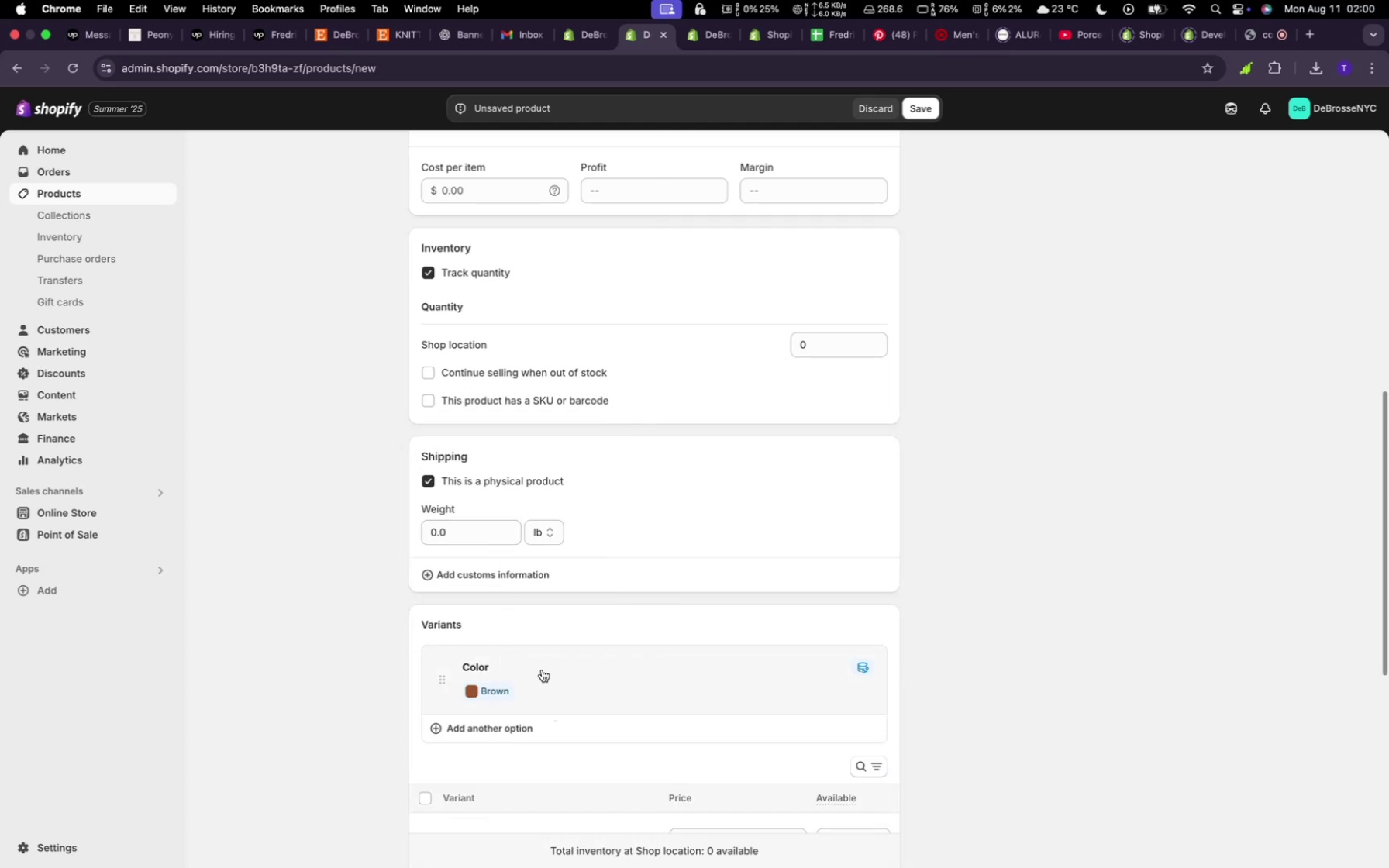 
left_click([542, 670])
 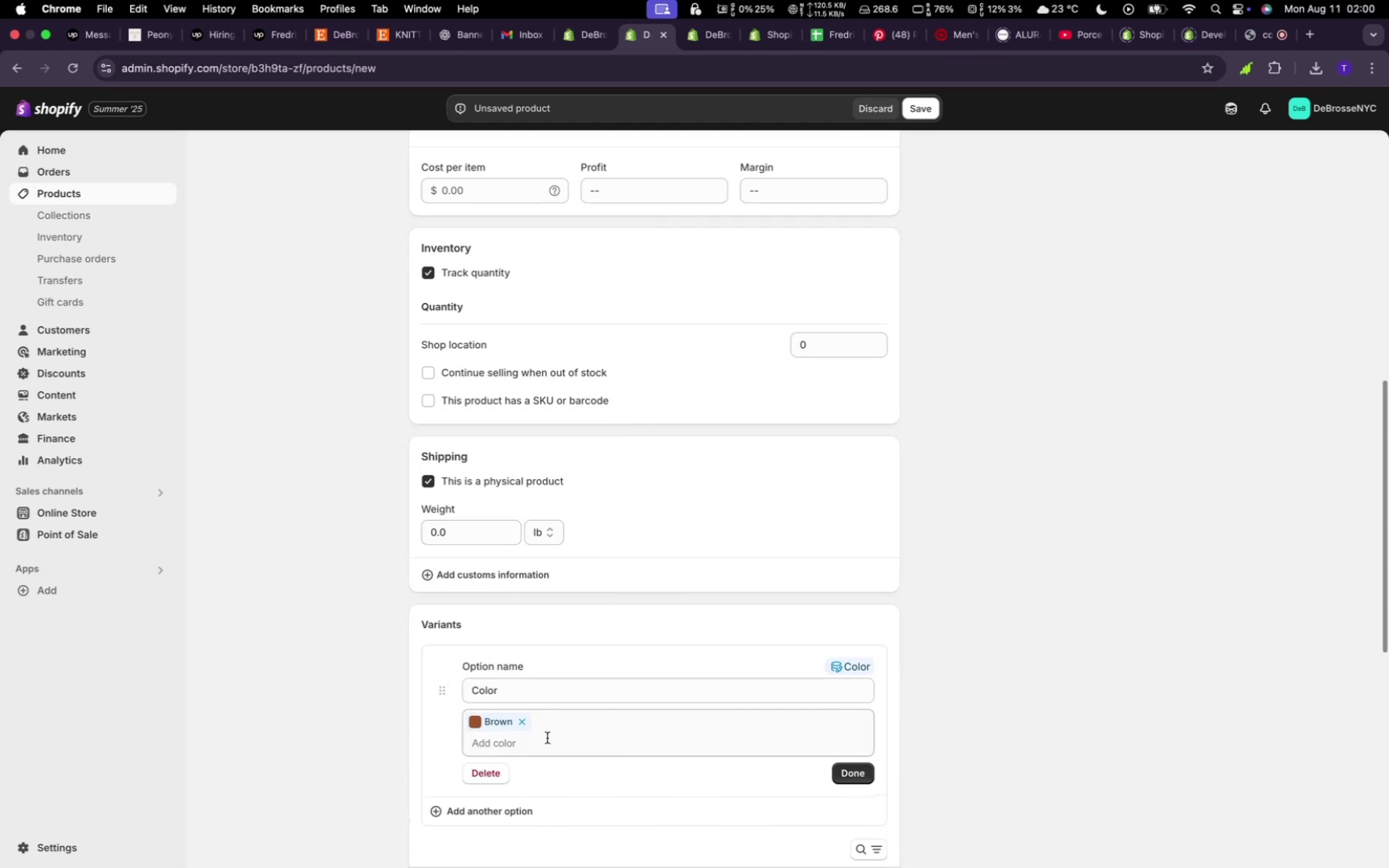 
left_click([547, 738])
 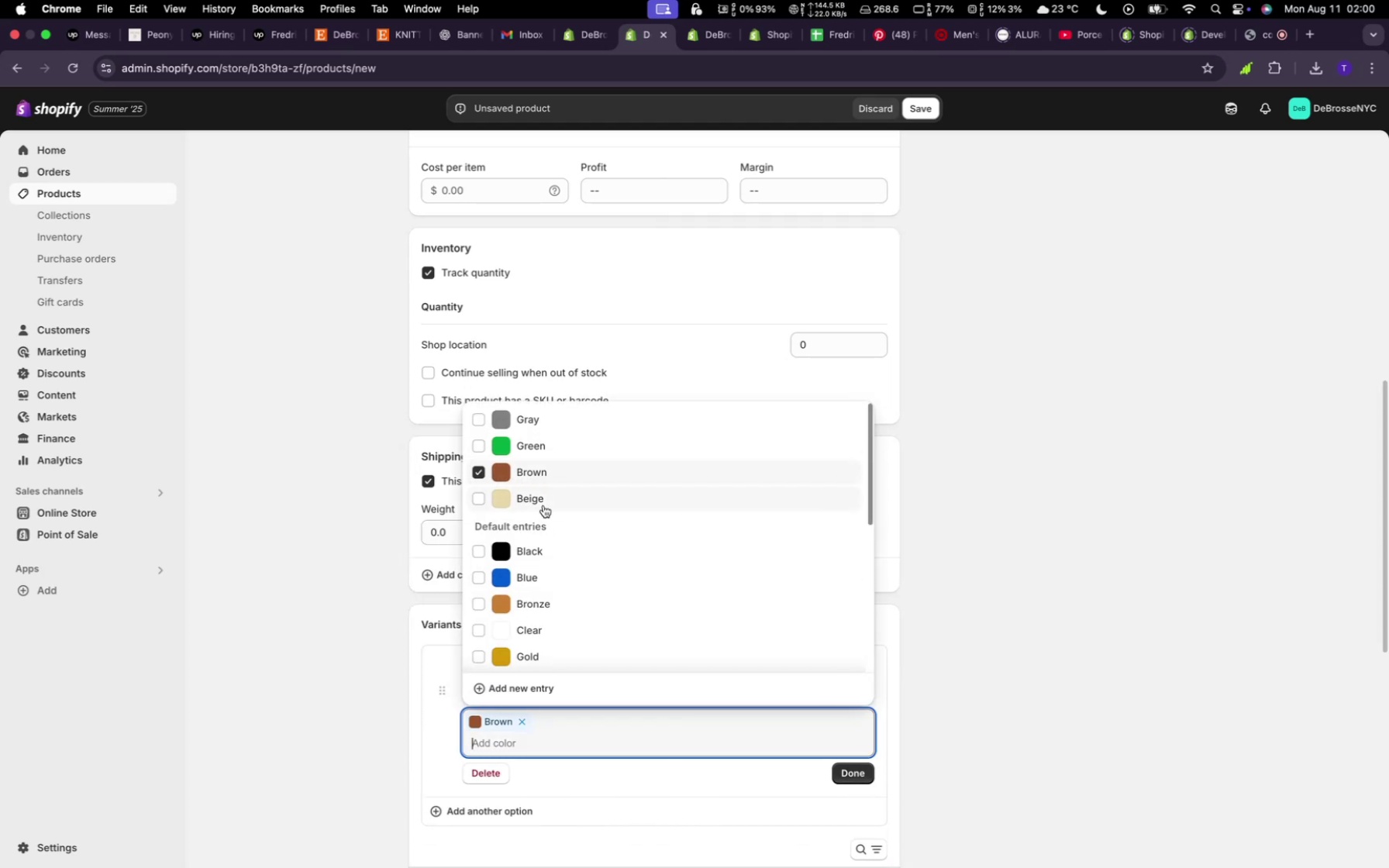 
left_click([543, 505])
 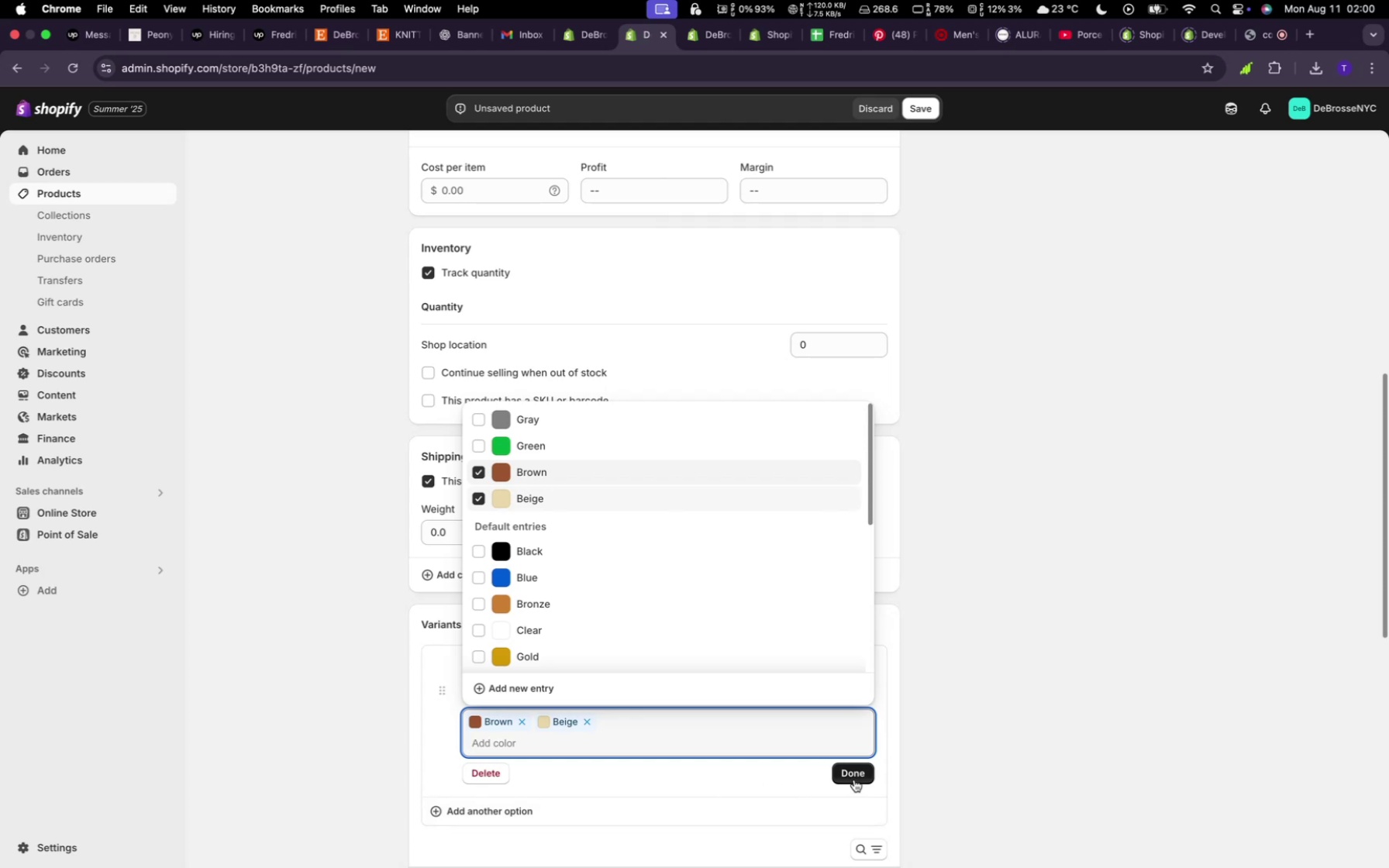 
left_click([860, 779])
 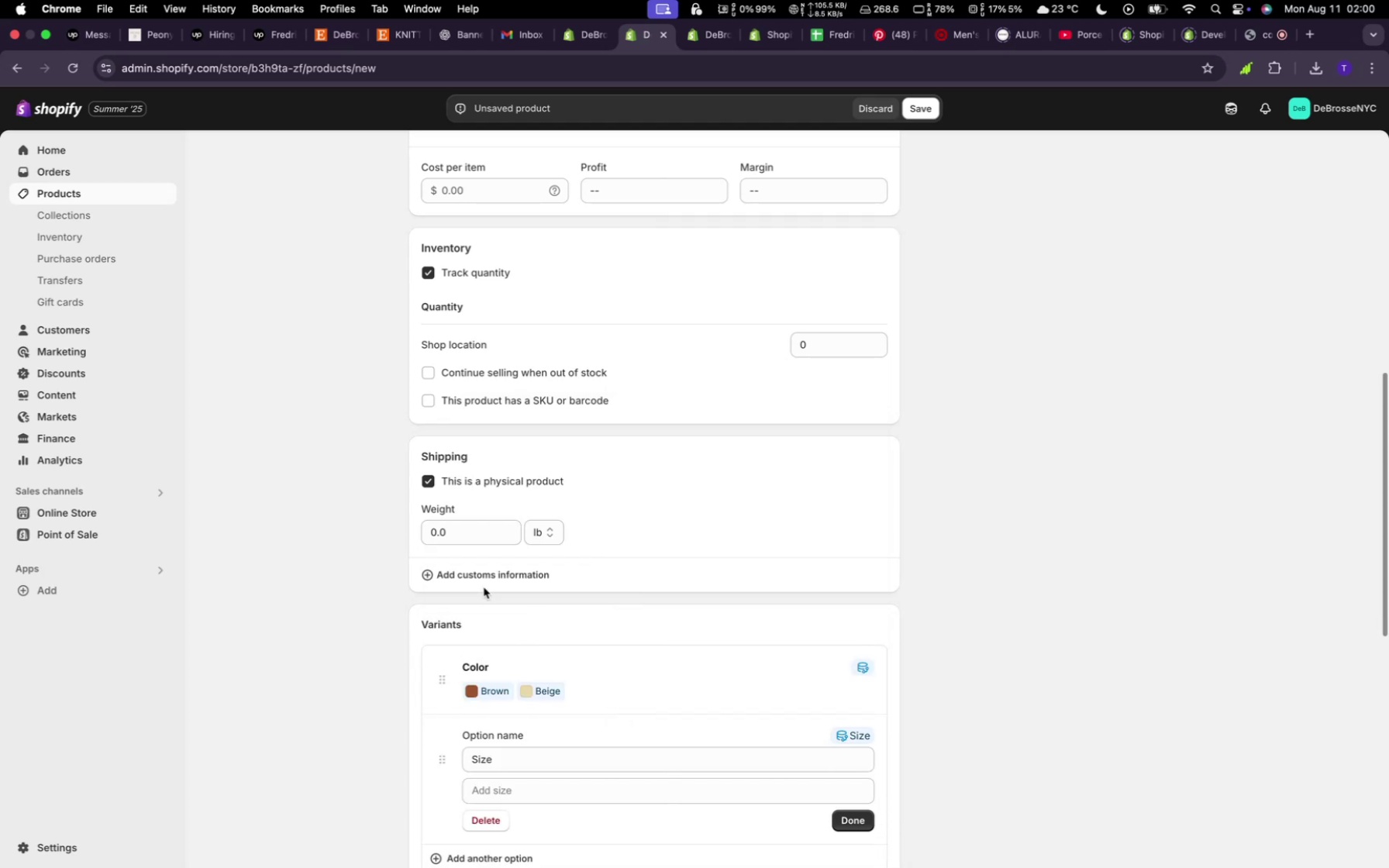 
mouse_move([515, 770])
 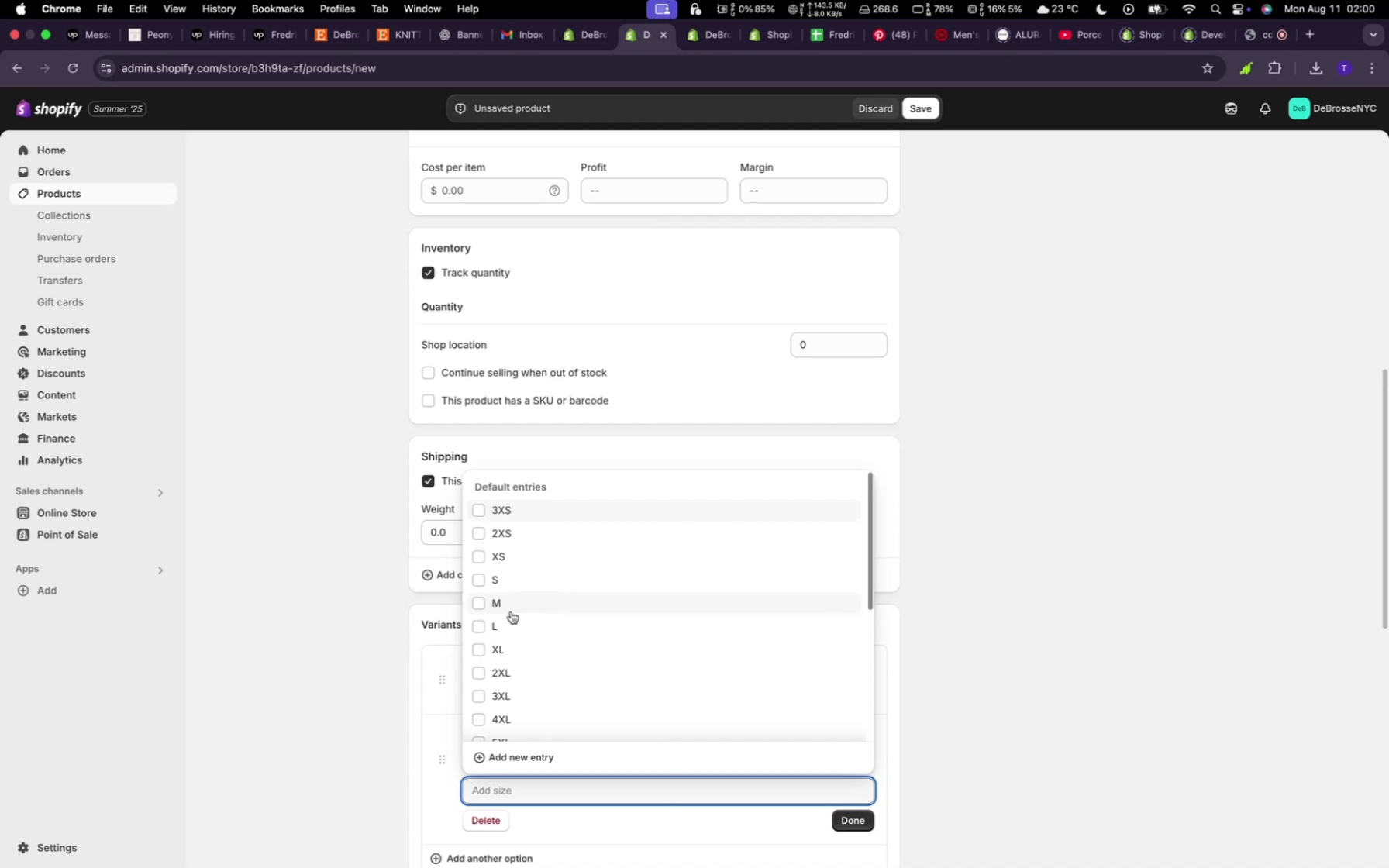 
left_click([511, 611])
 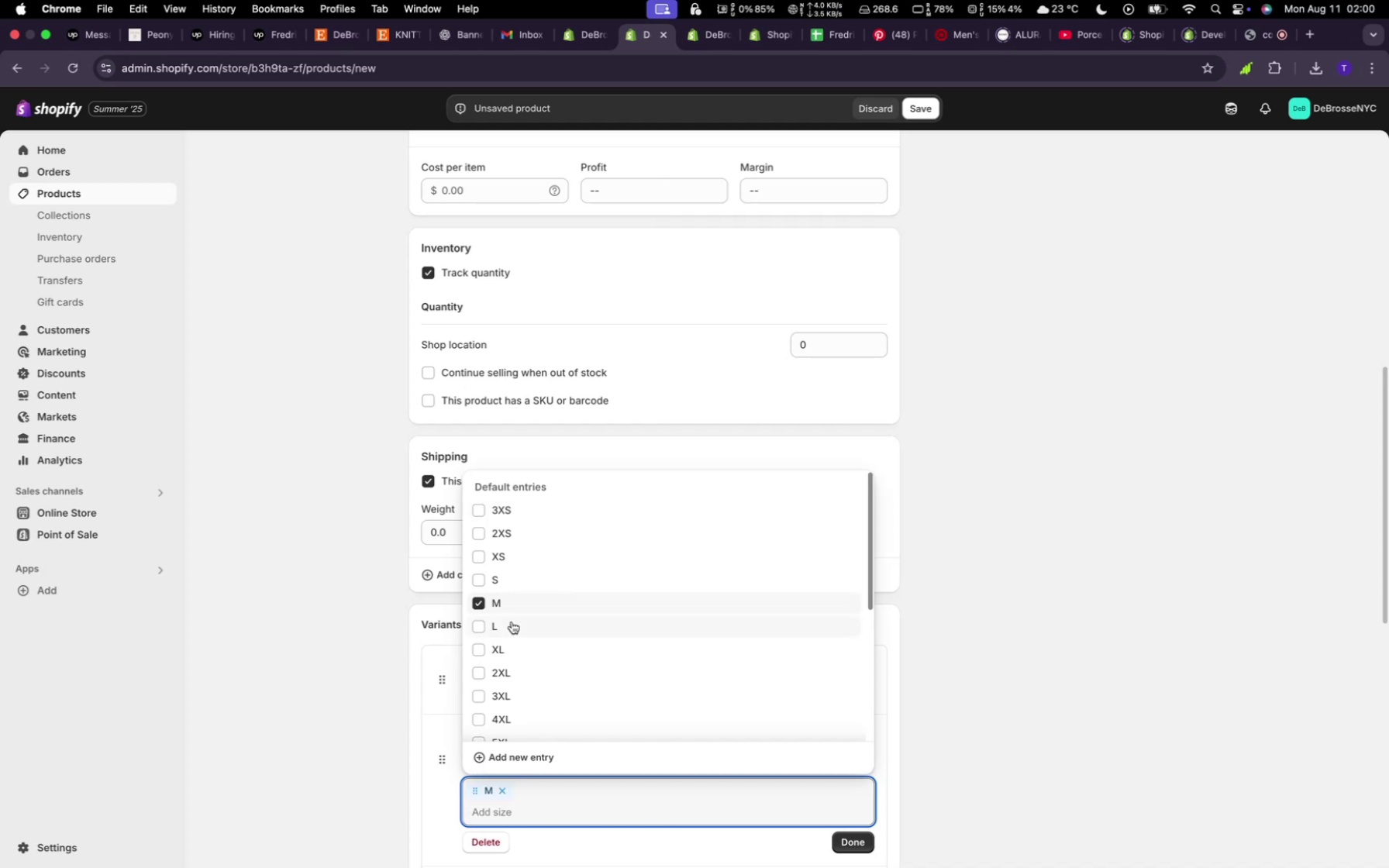 
left_click([512, 622])
 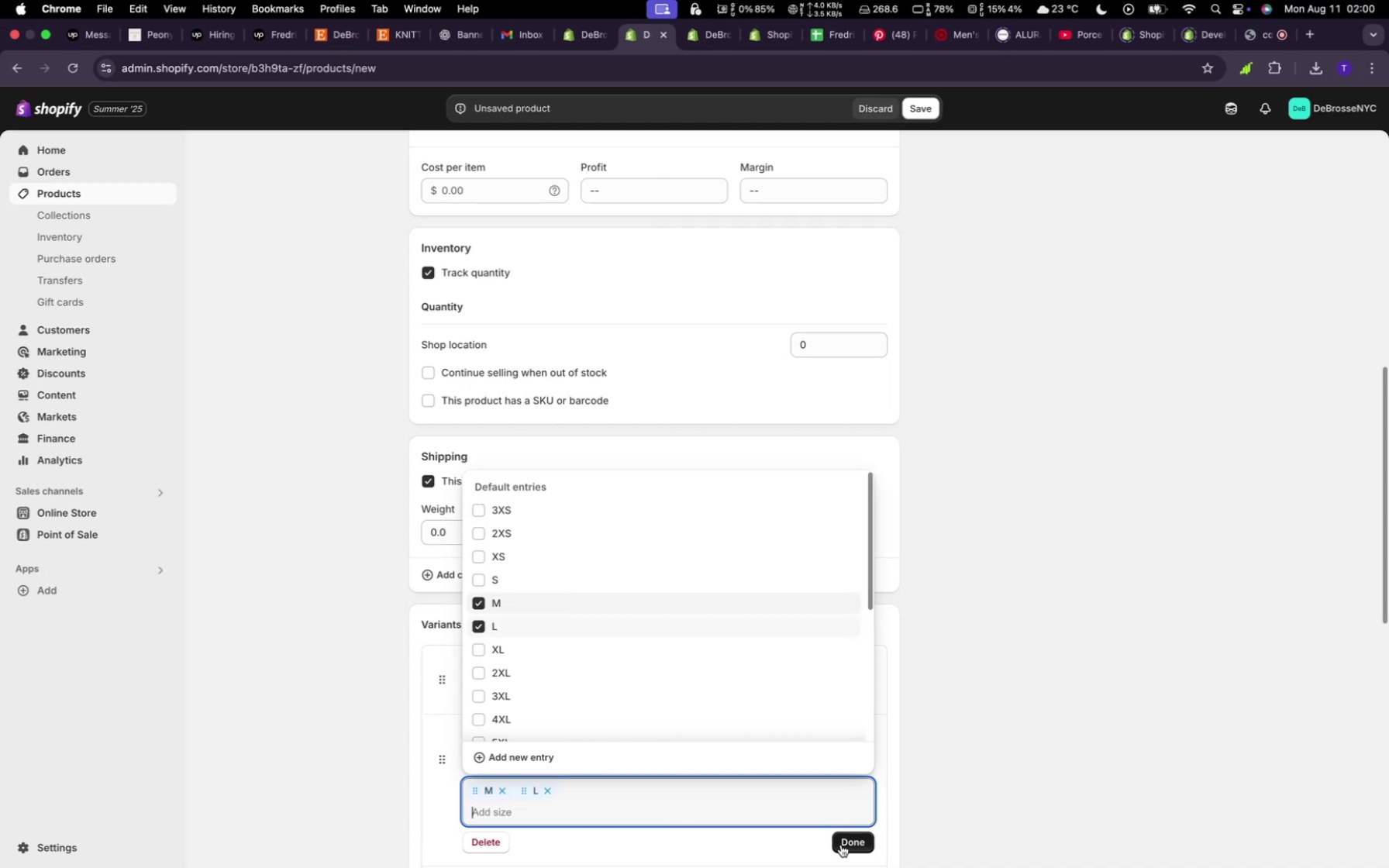 
left_click([844, 846])
 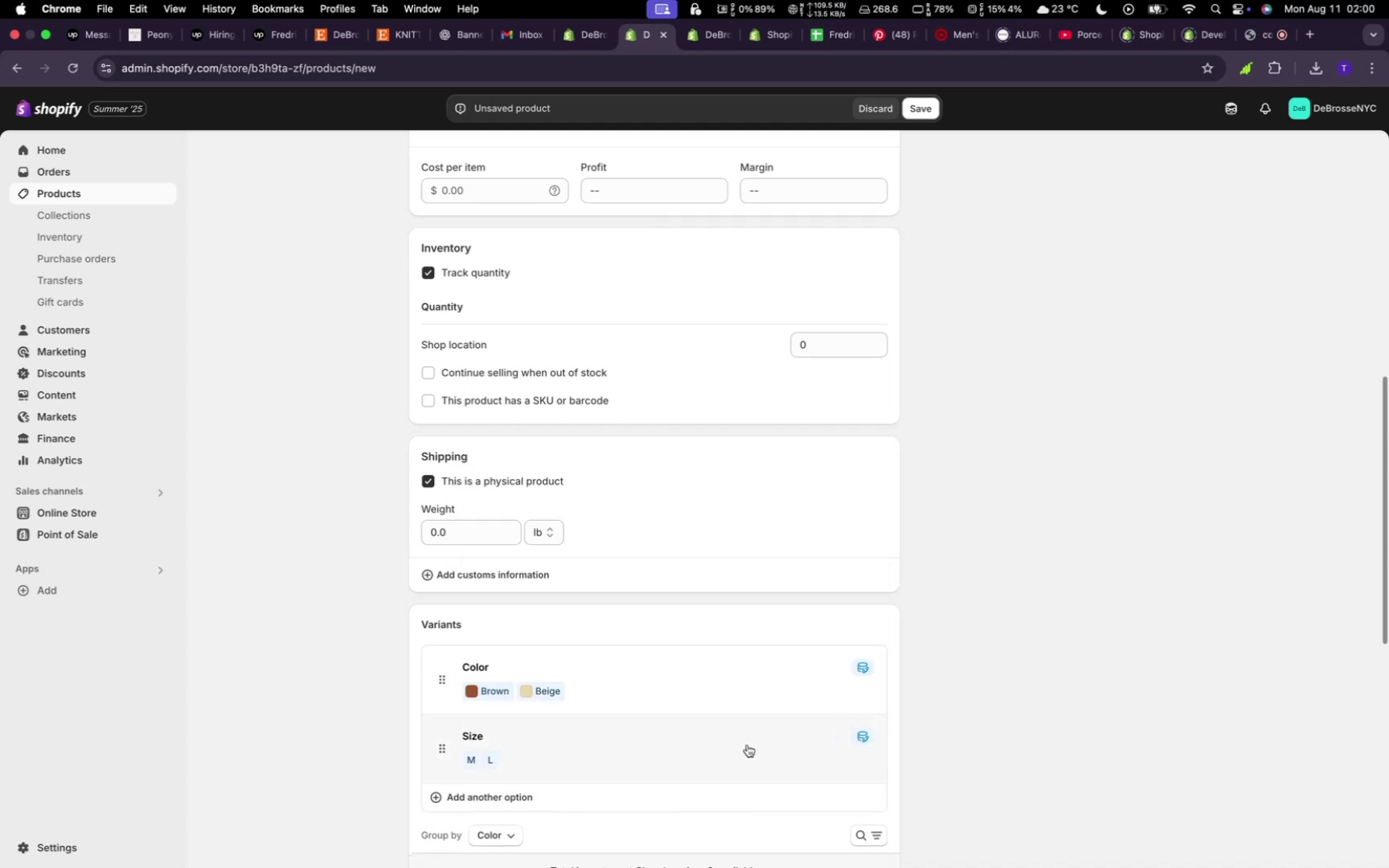 
scroll: coordinate [745, 731], scroll_direction: down, amount: 15.0
 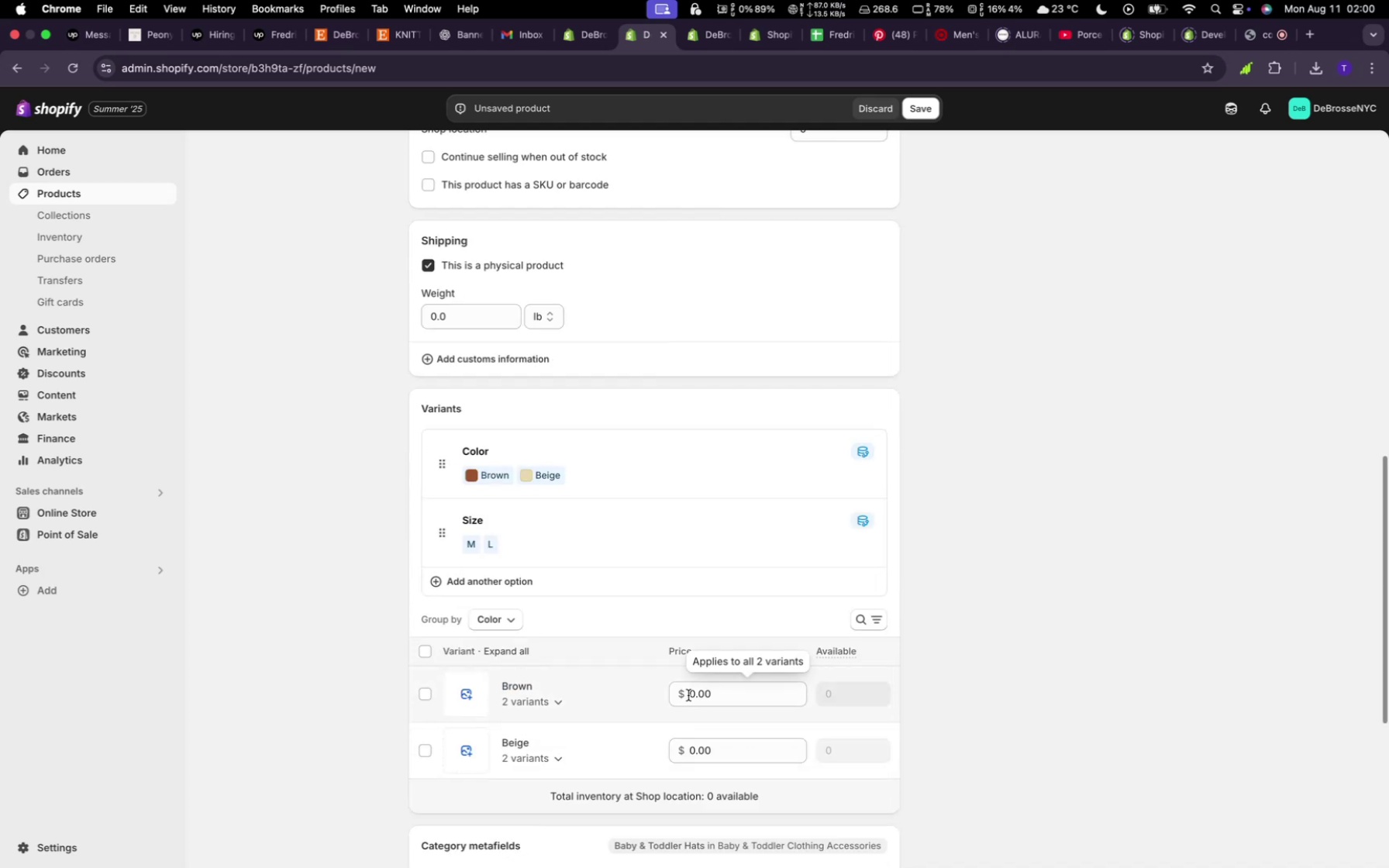 
scroll: coordinate [454, 410], scroll_direction: up, amount: 9.0
 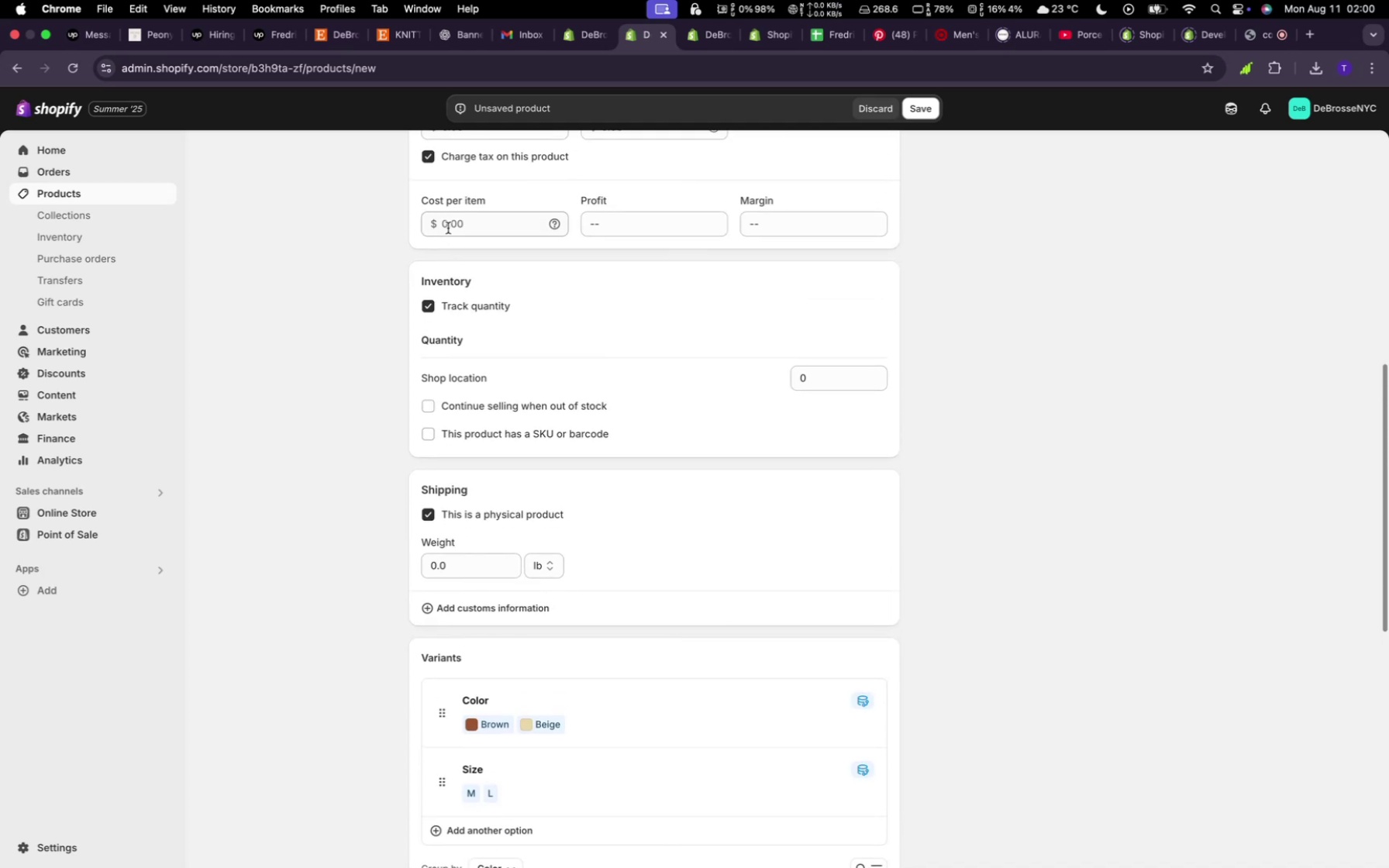 
left_click([448, 228])
 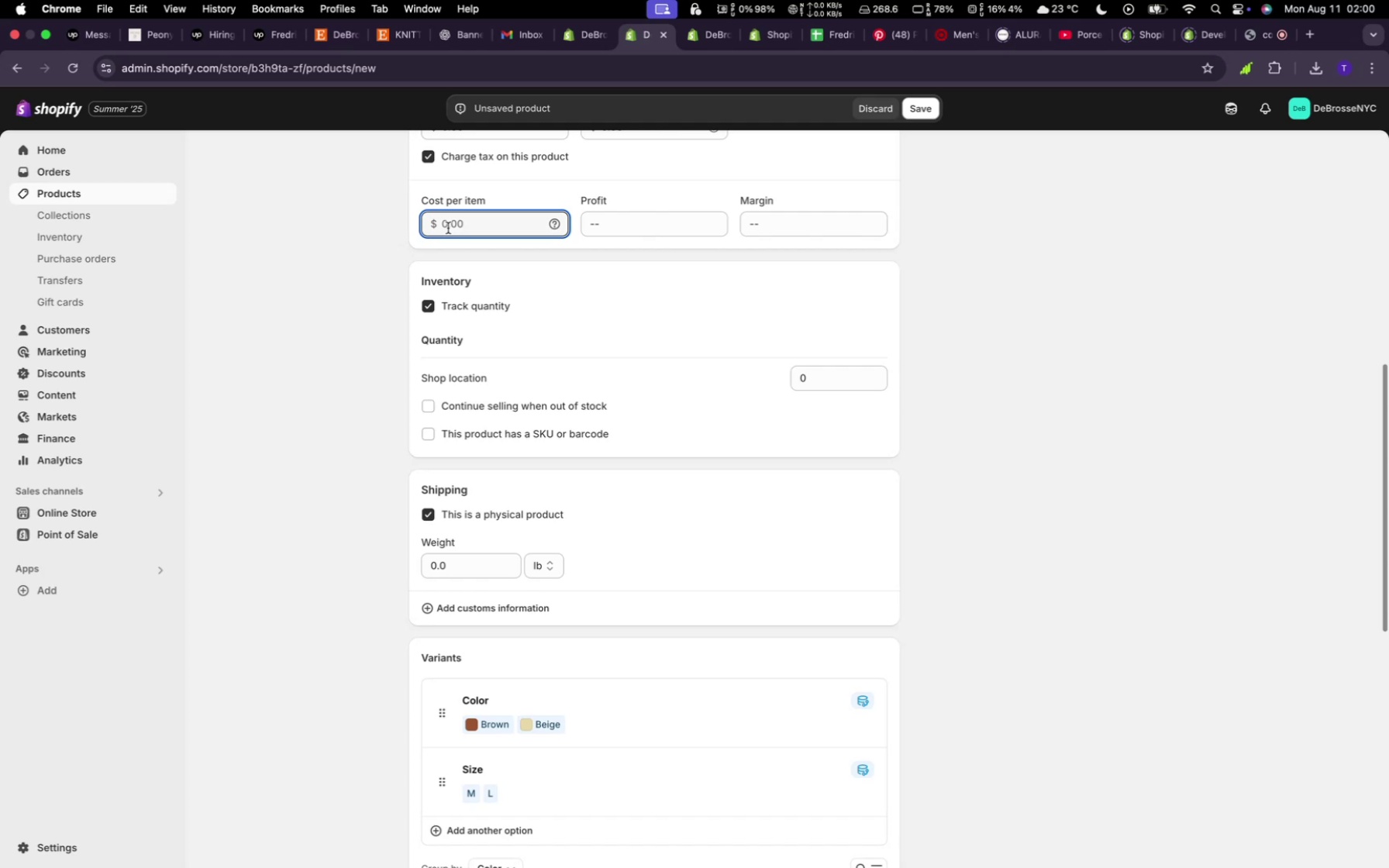 
type(30)
 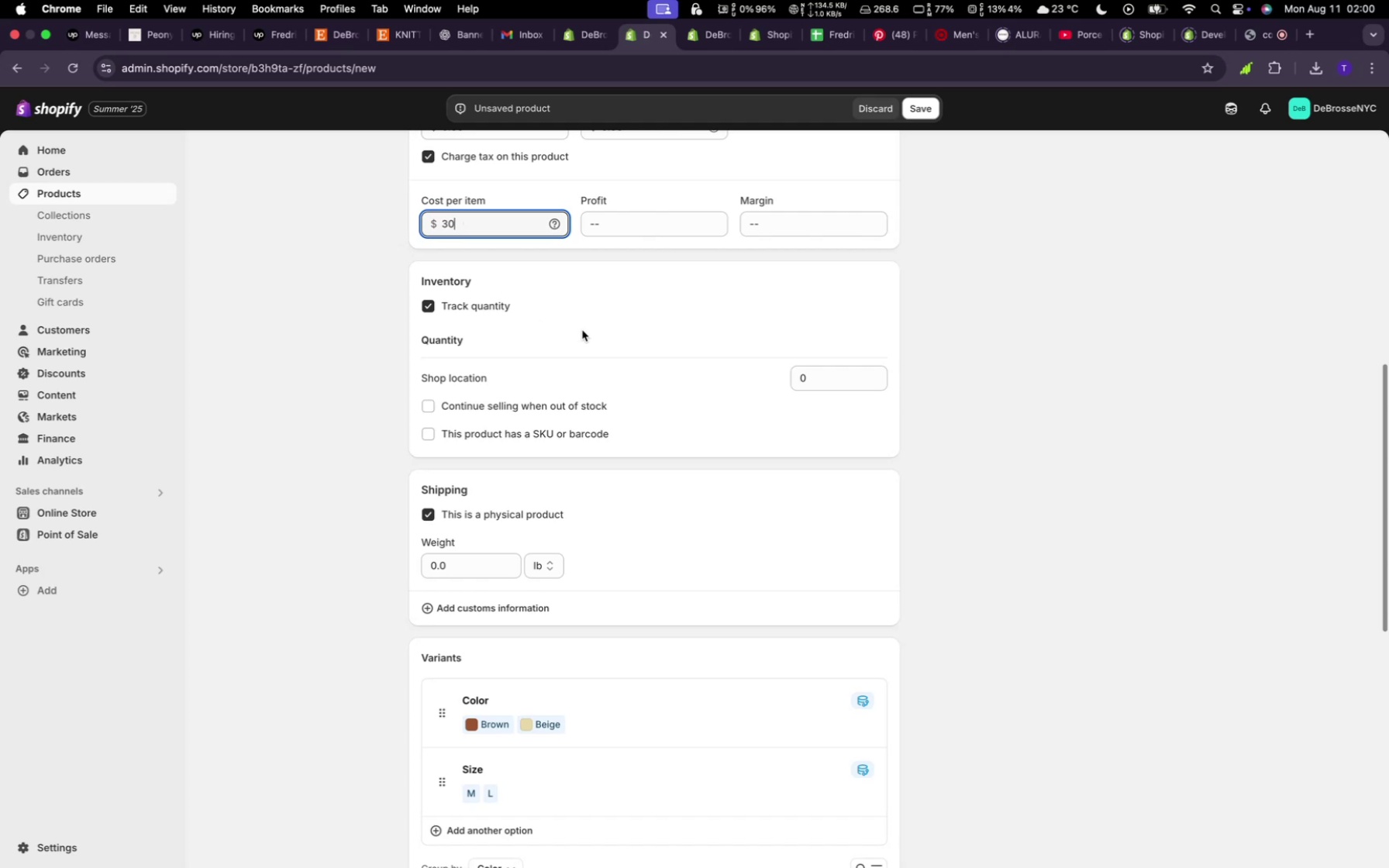 
scroll: coordinate [794, 533], scroll_direction: down, amount: 31.0
 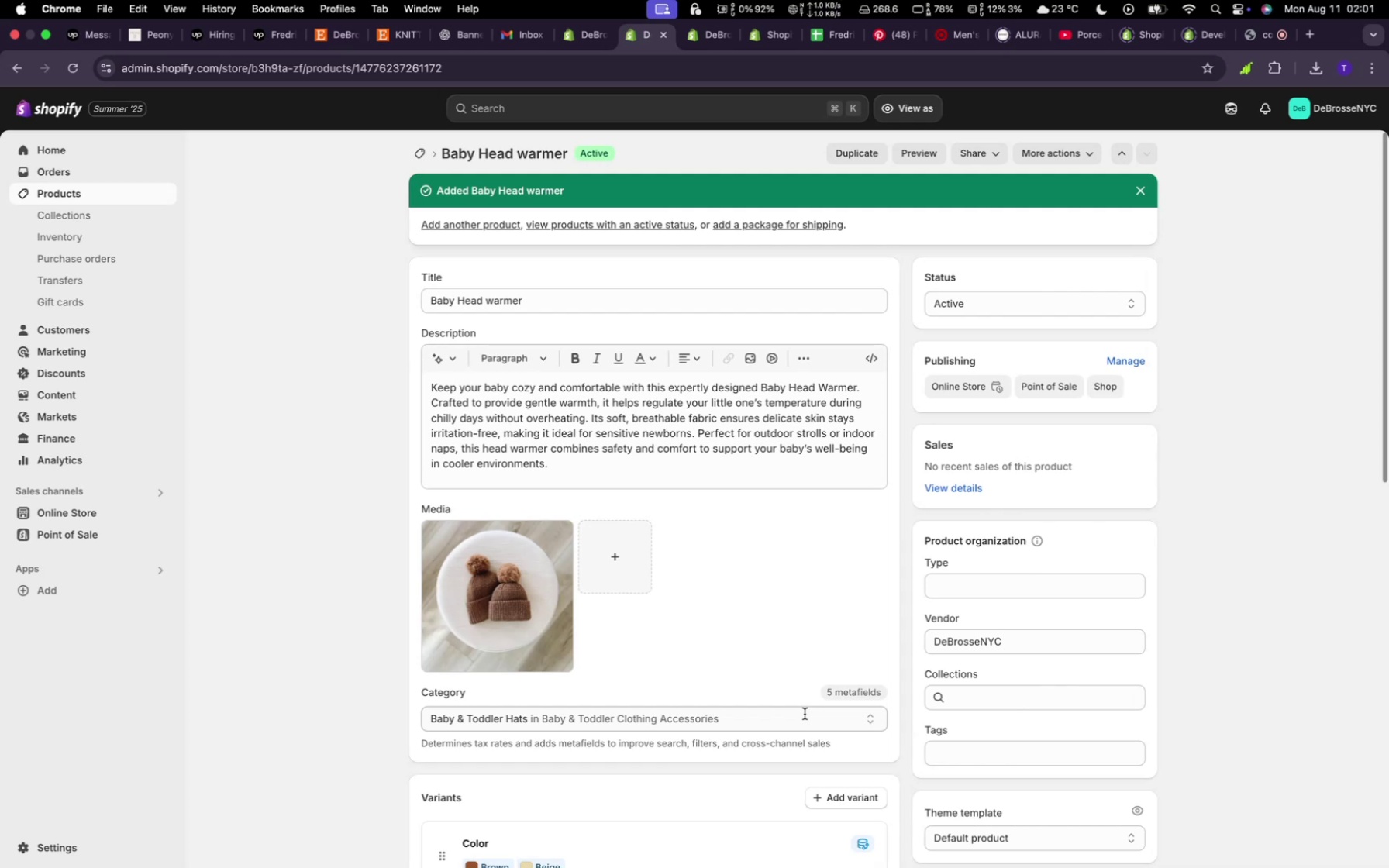 
wait(34.76)
 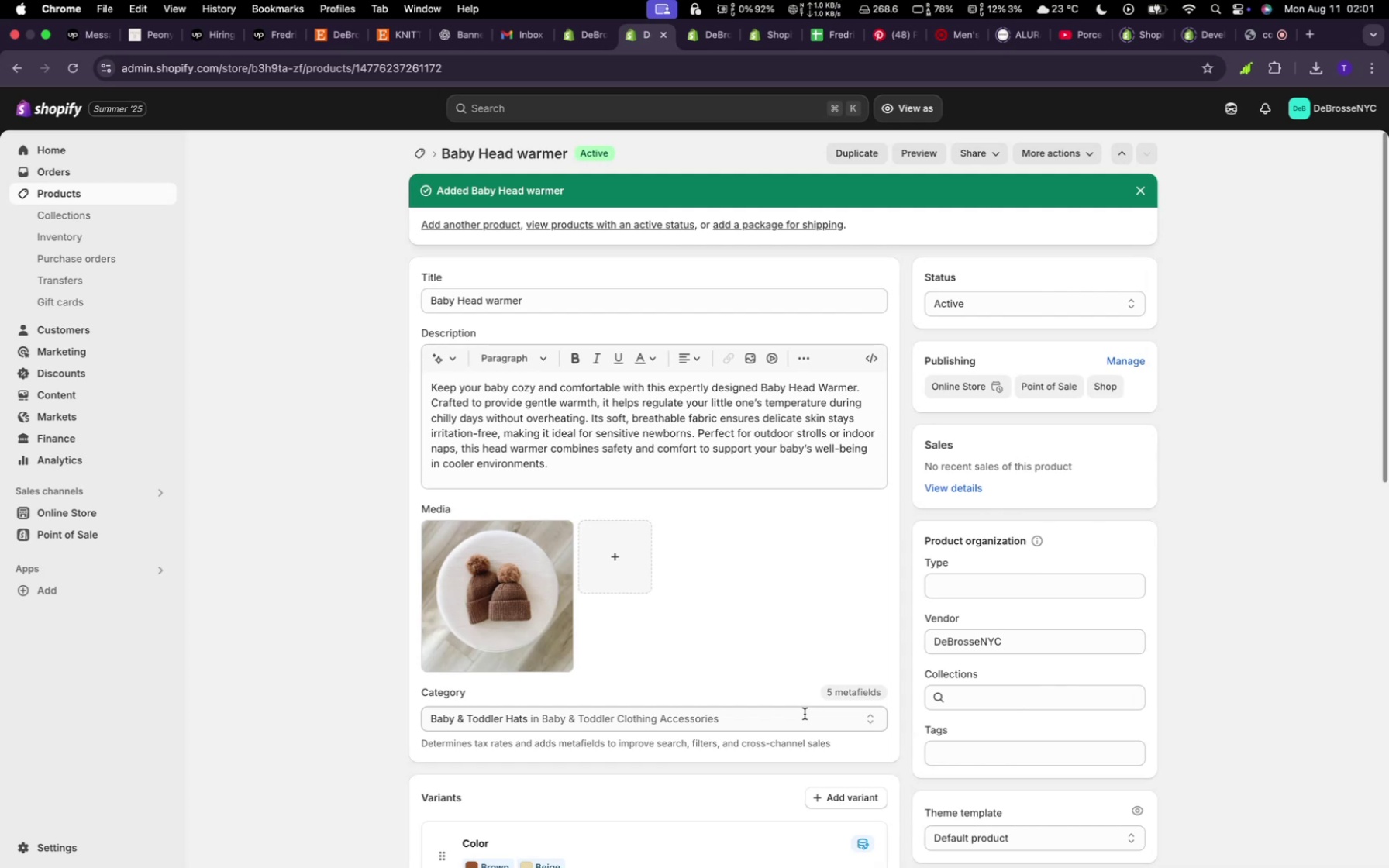 
scroll: coordinate [681, 490], scroll_direction: down, amount: 21.0
 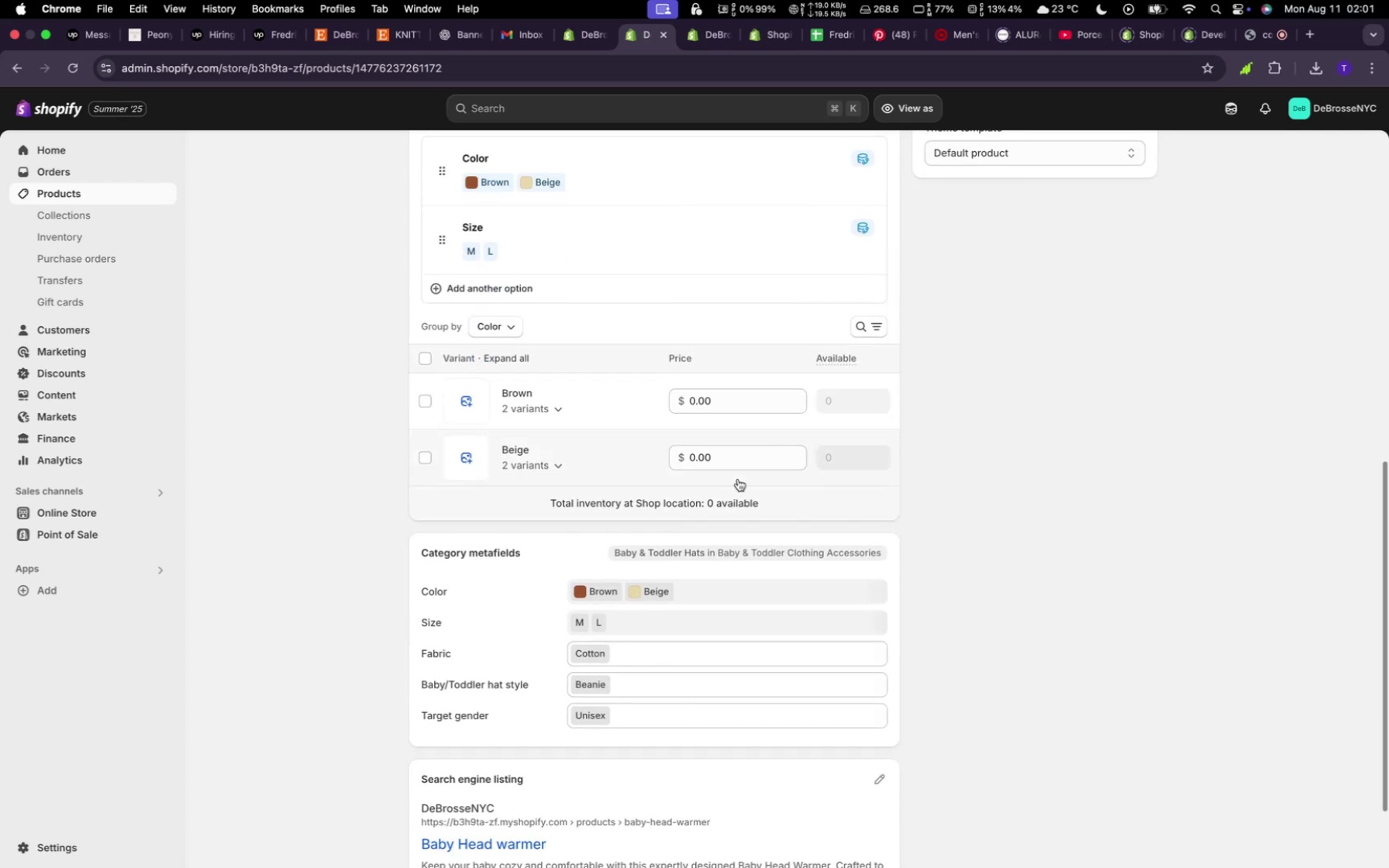 
scroll: coordinate [739, 515], scroll_direction: up, amount: 73.0
 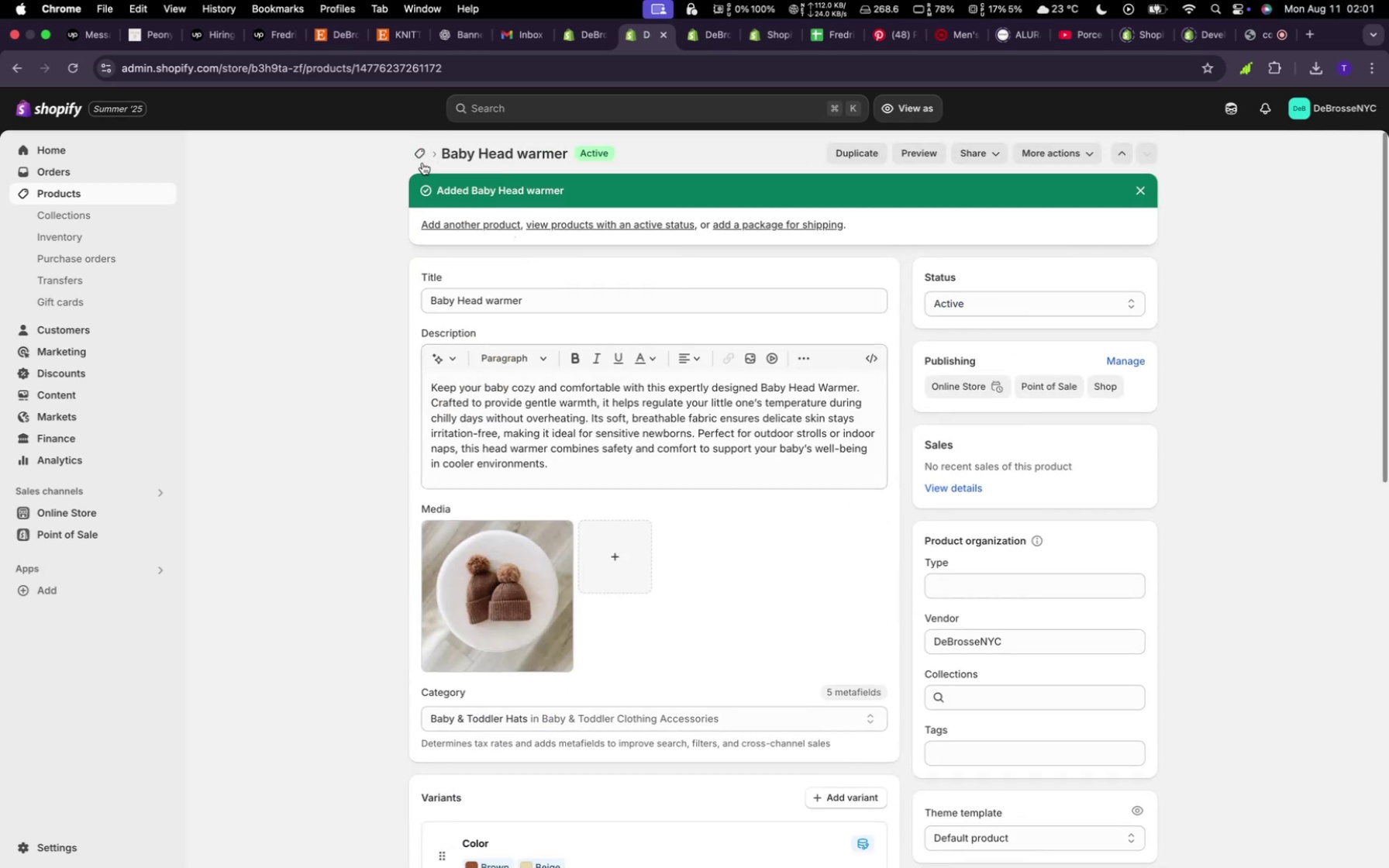 
left_click([424, 157])
 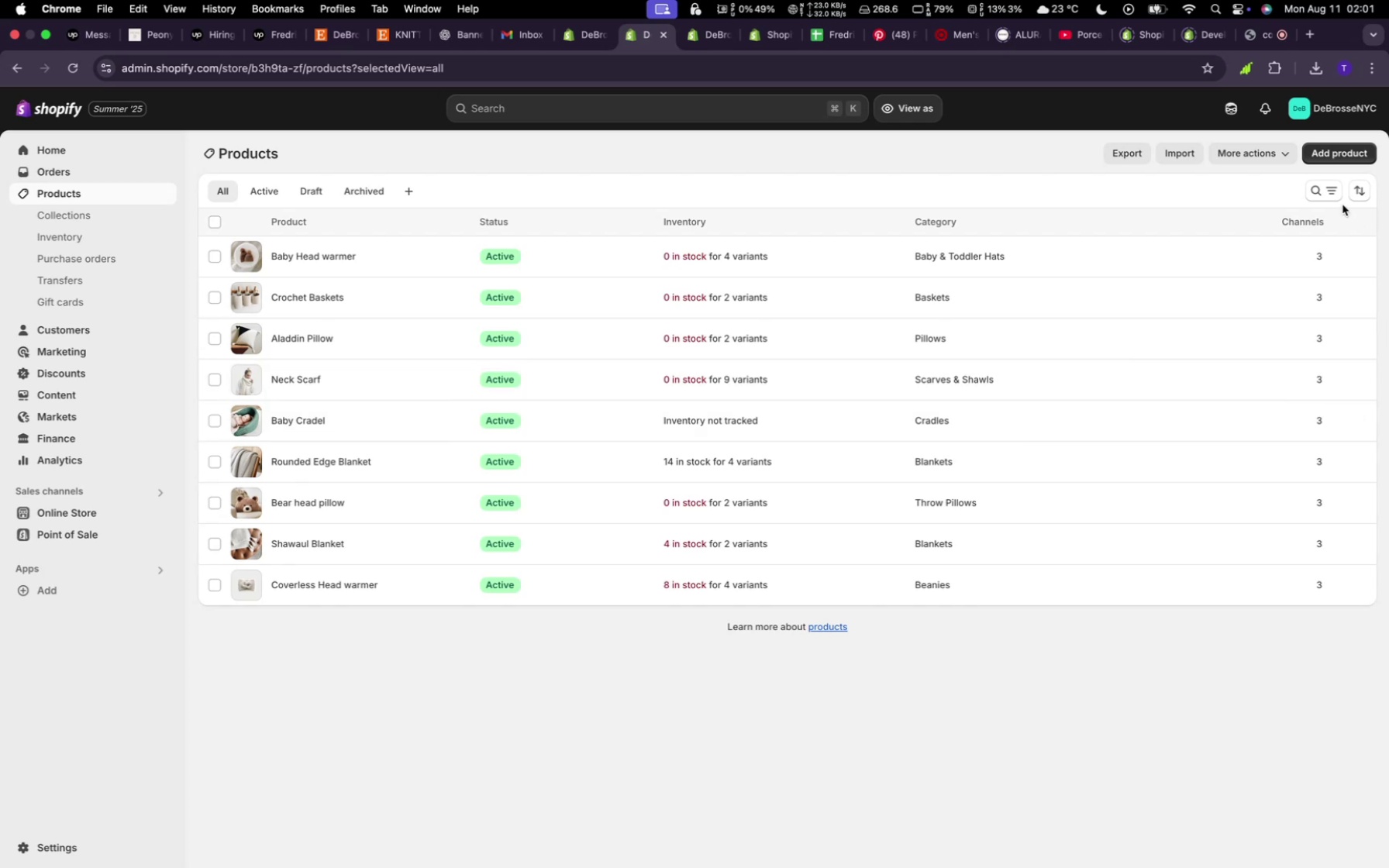 
wait(6.98)
 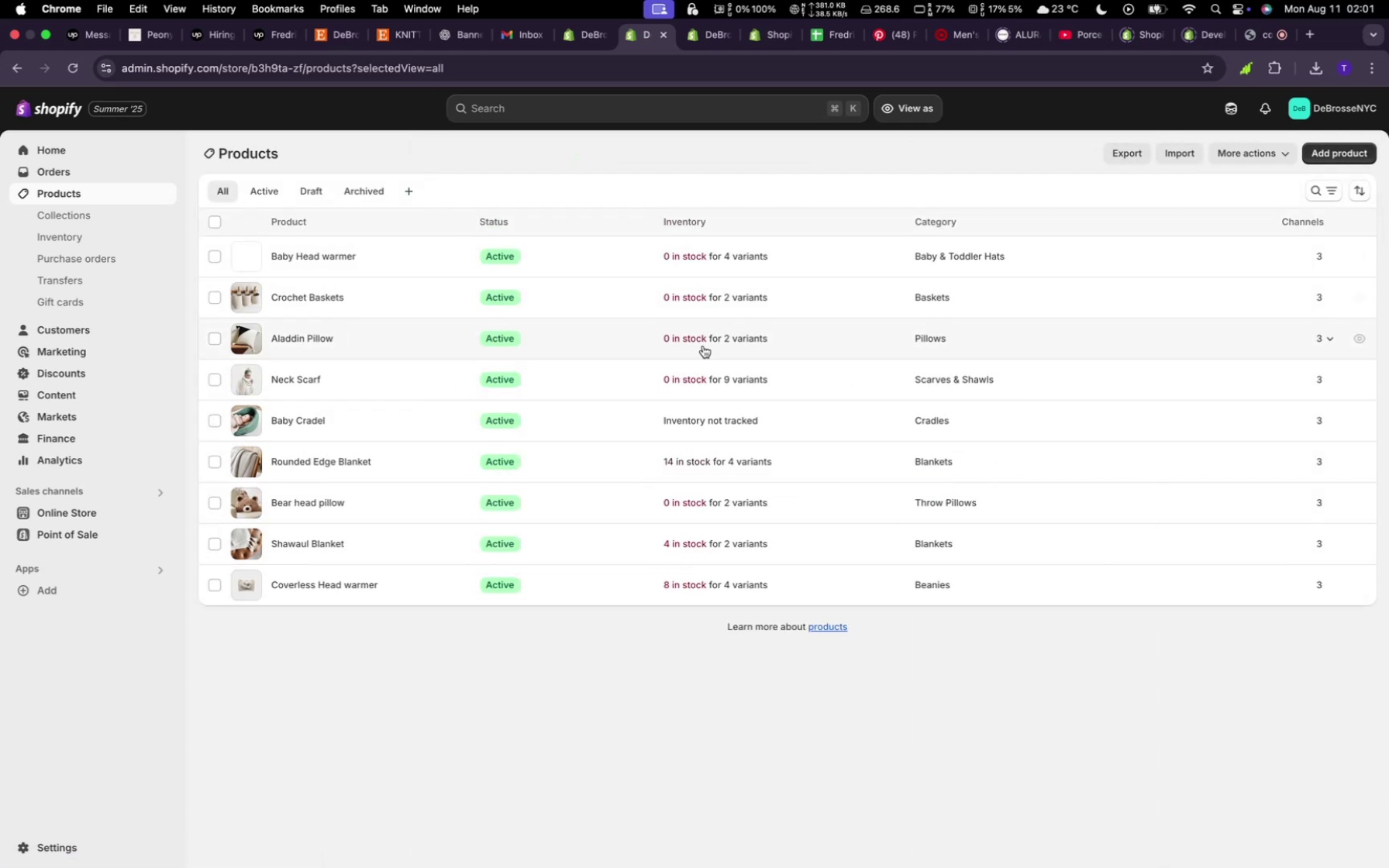 
left_click([1318, 151])
 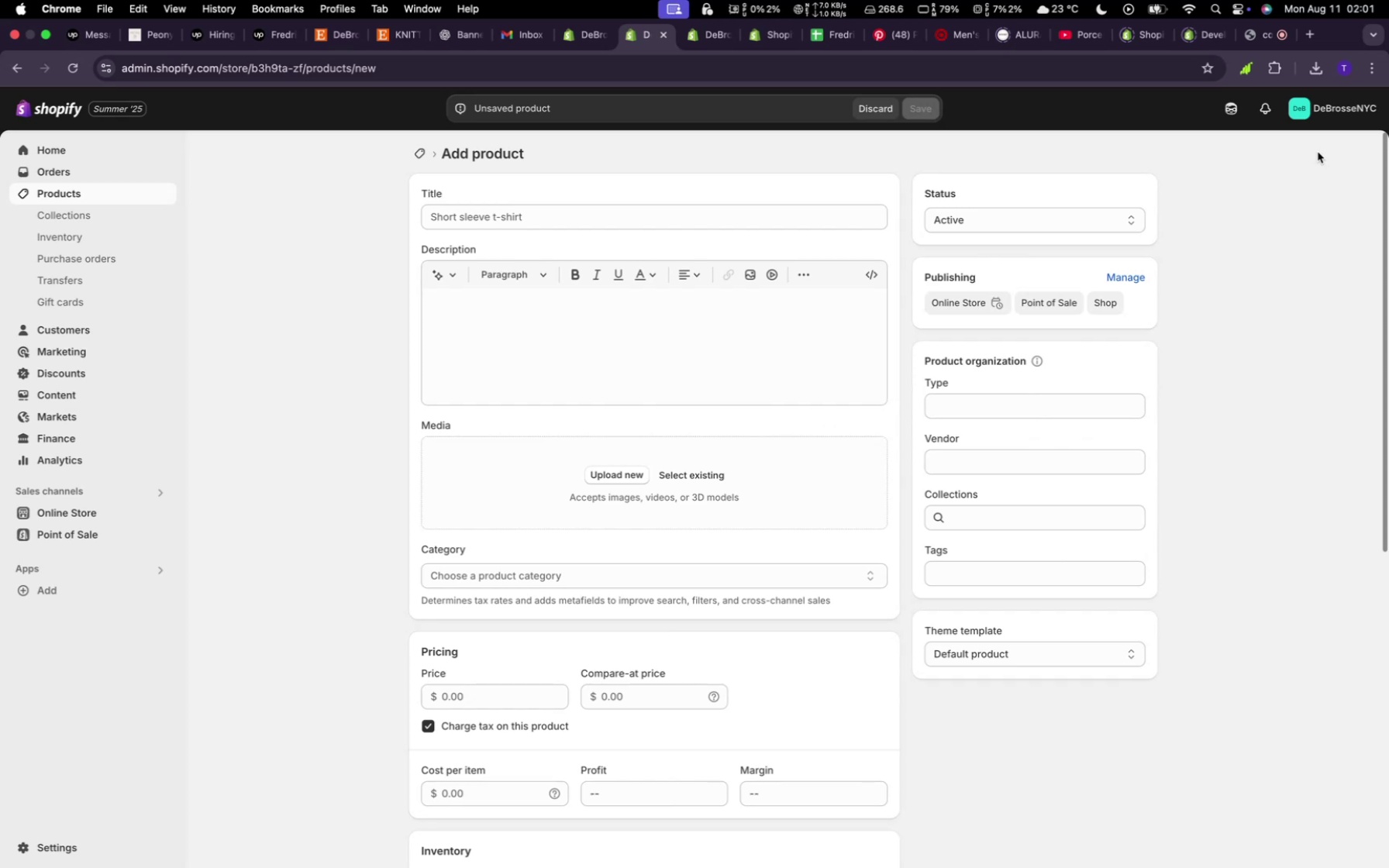 
wait(15.03)
 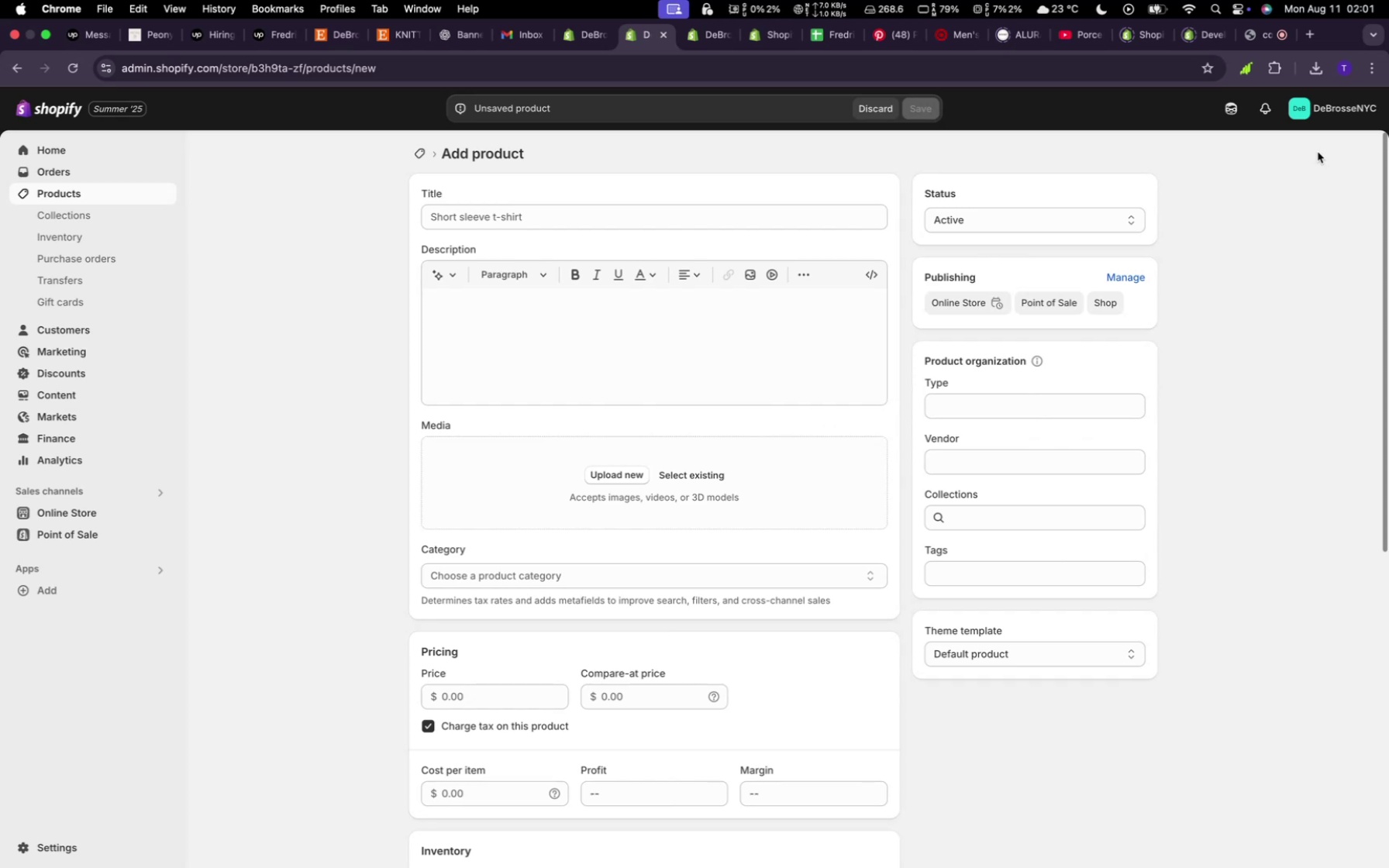 
left_click([705, 472])
 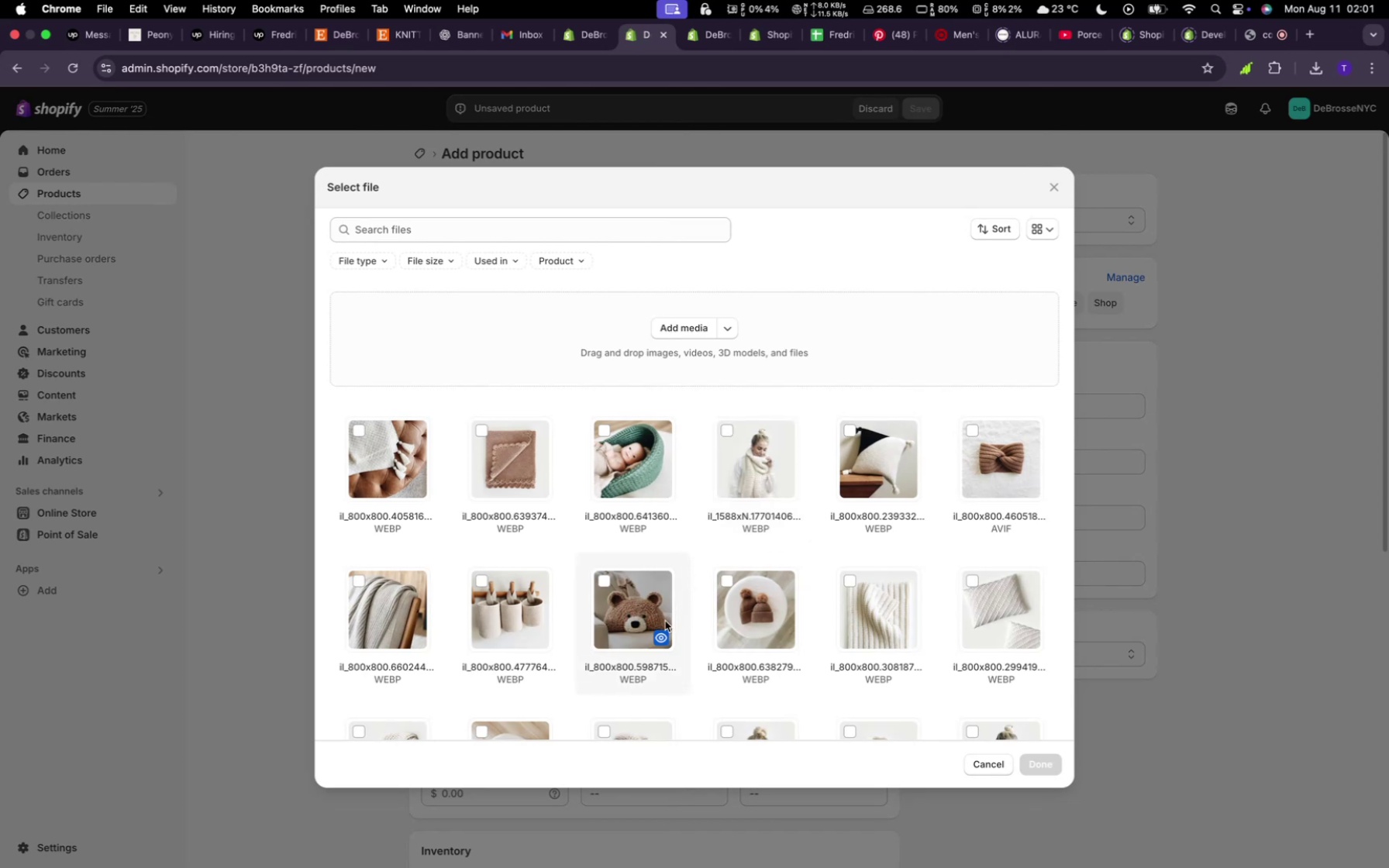 
wait(7.56)
 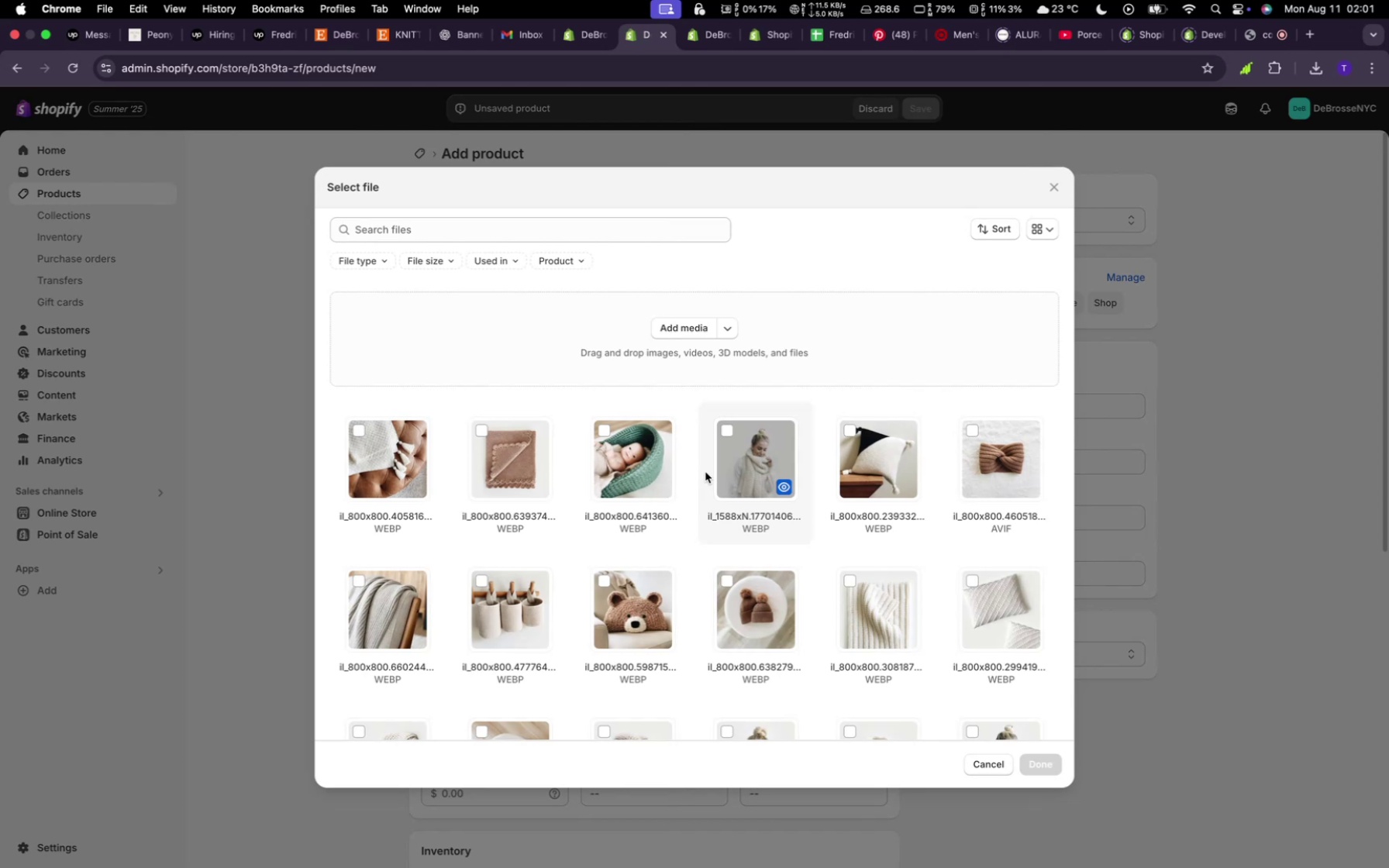 
scroll: coordinate [888, 616], scroll_direction: down, amount: 4.0
 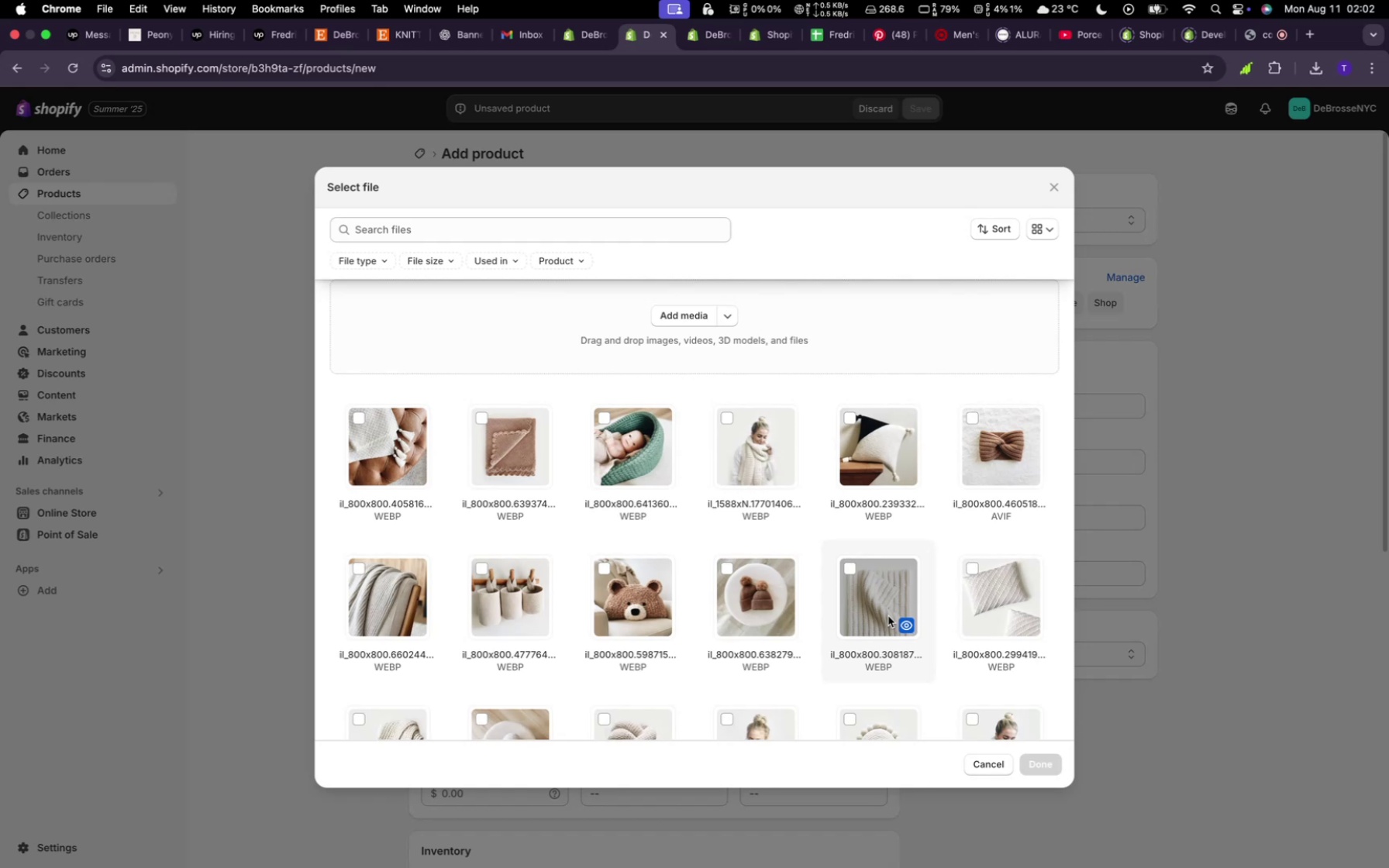 
wait(22.58)
 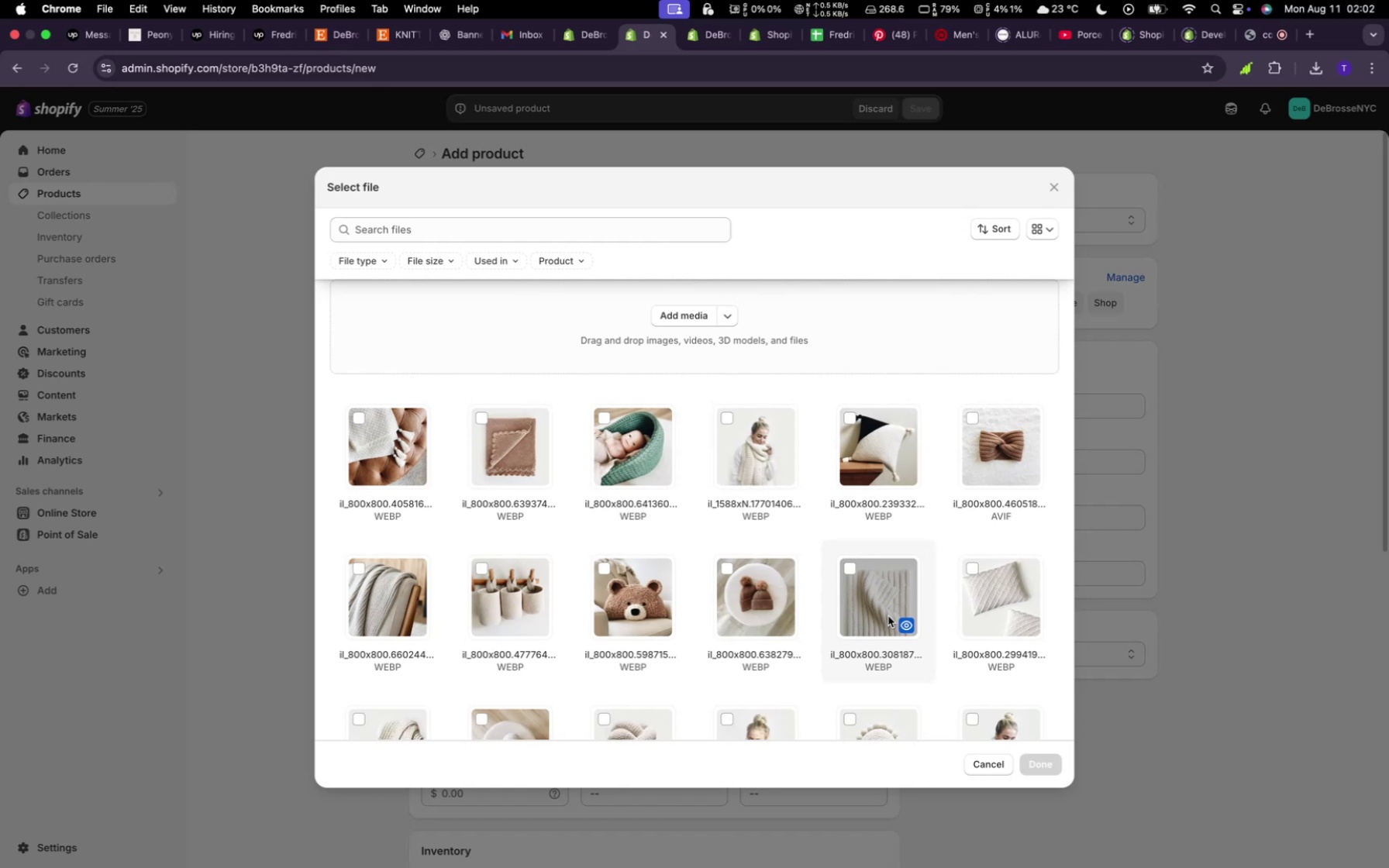 
scroll: coordinate [874, 581], scroll_direction: down, amount: 8.0
 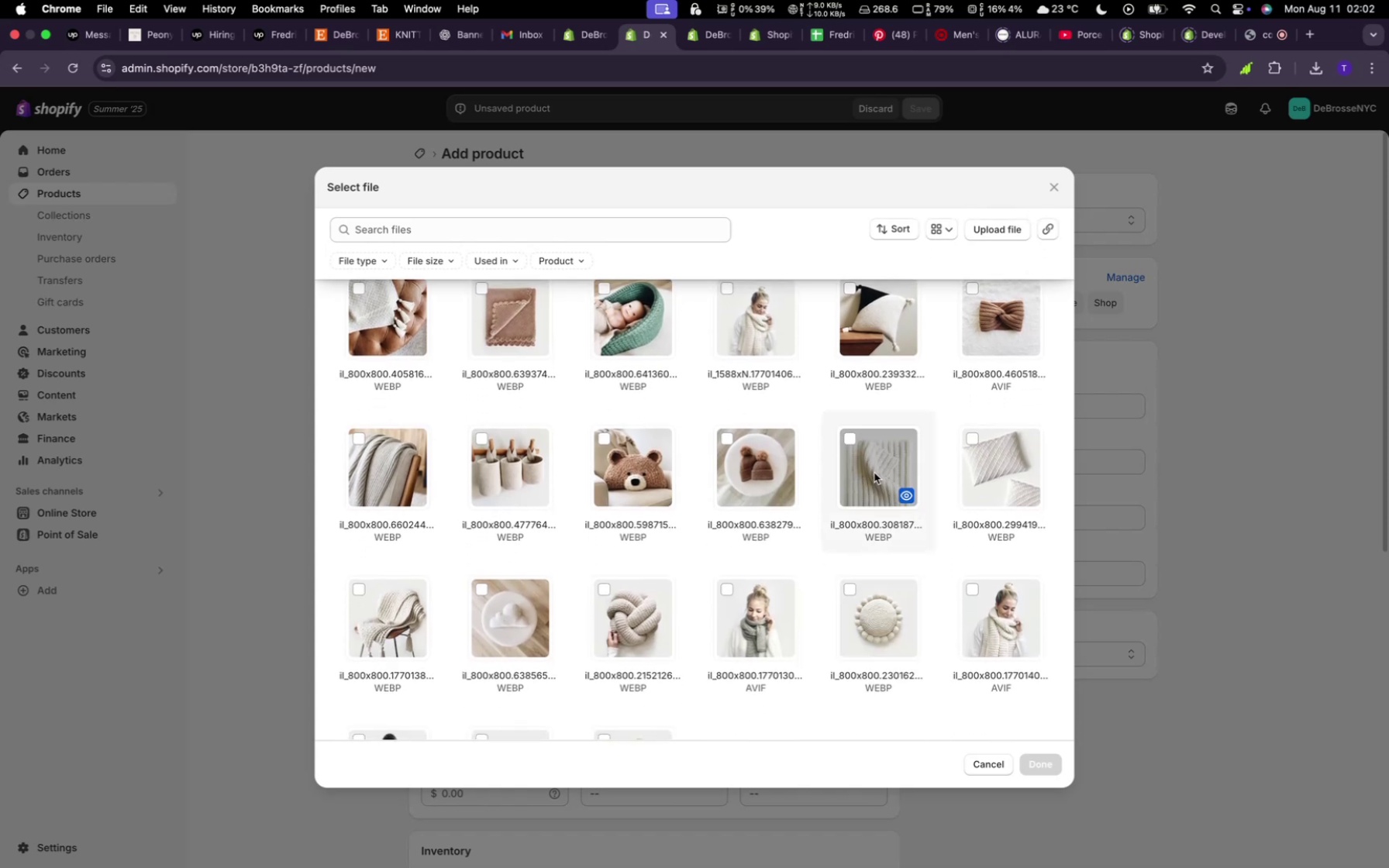 
left_click([873, 472])
 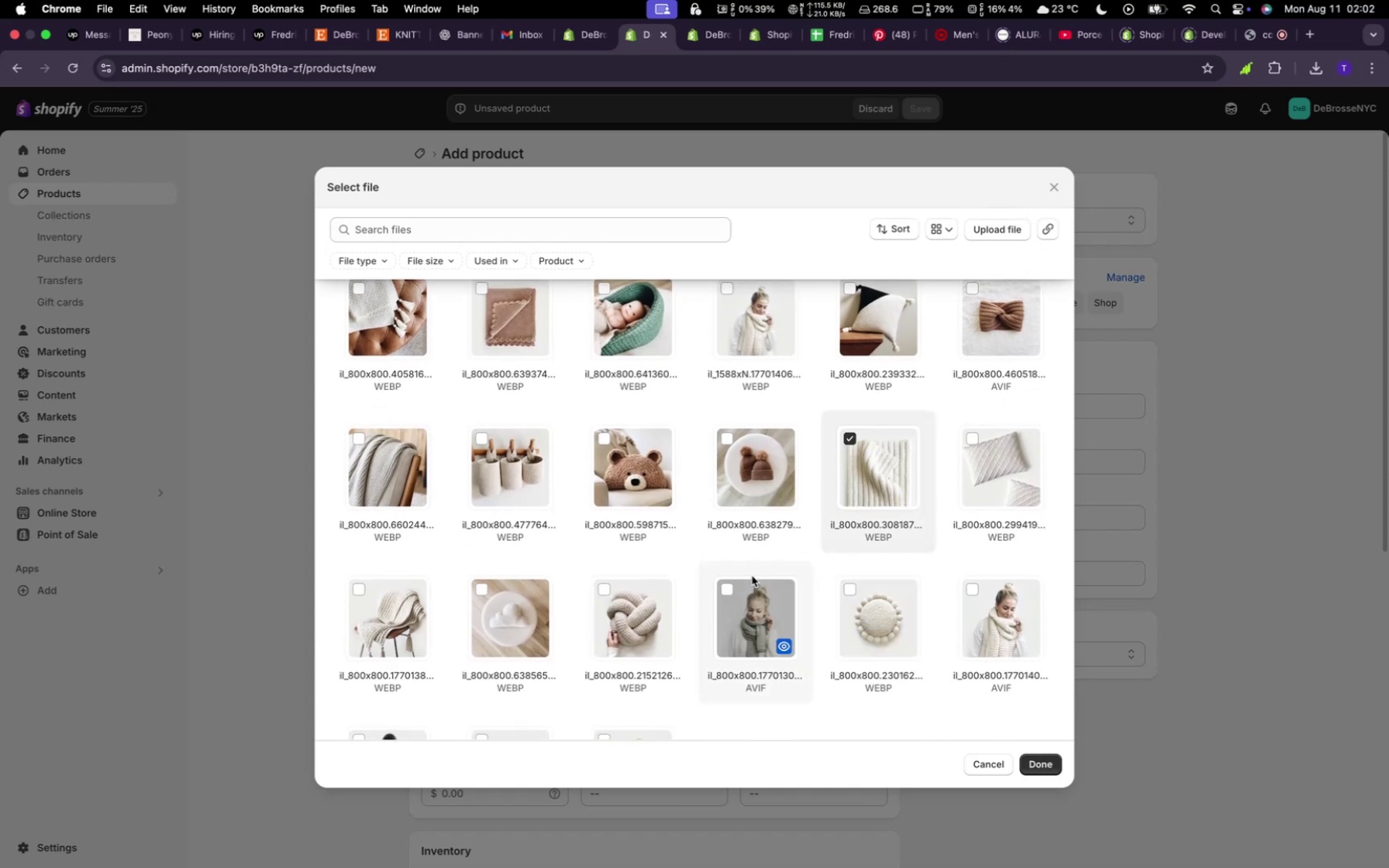 
scroll: coordinate [752, 576], scroll_direction: down, amount: 5.0
 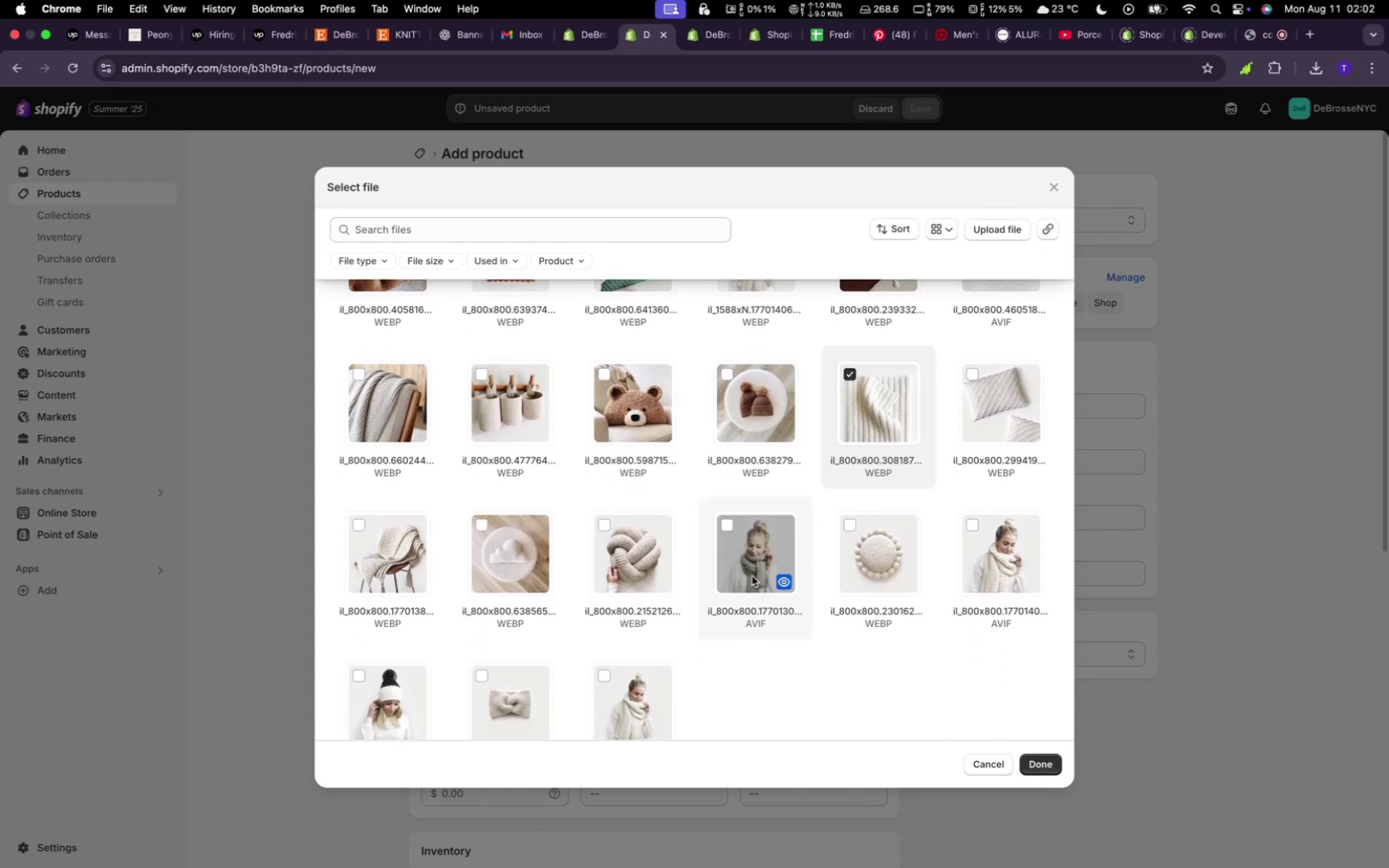 
scroll: coordinate [752, 576], scroll_direction: up, amount: 3.0
 